 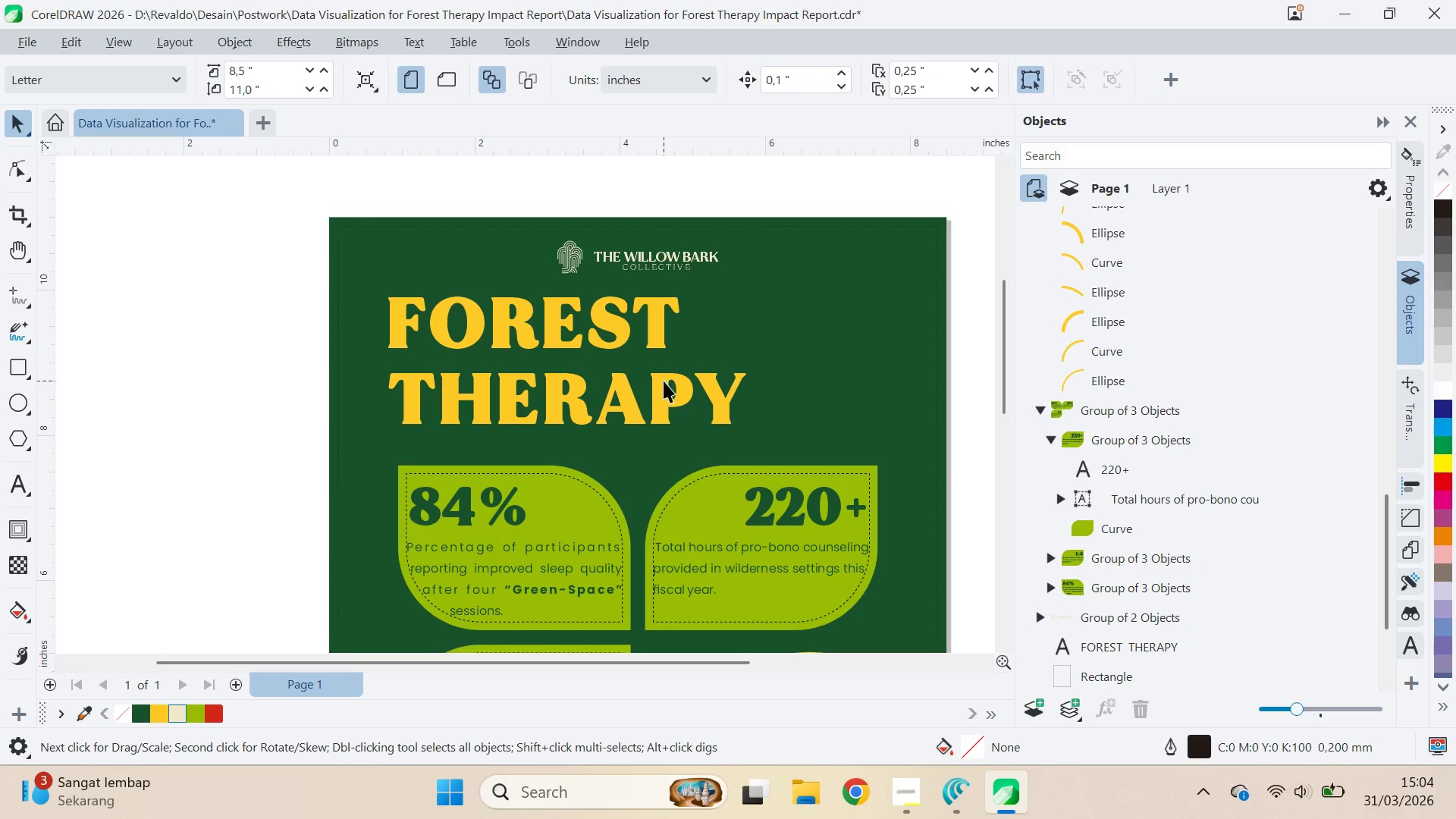 
key(Control+Z)
 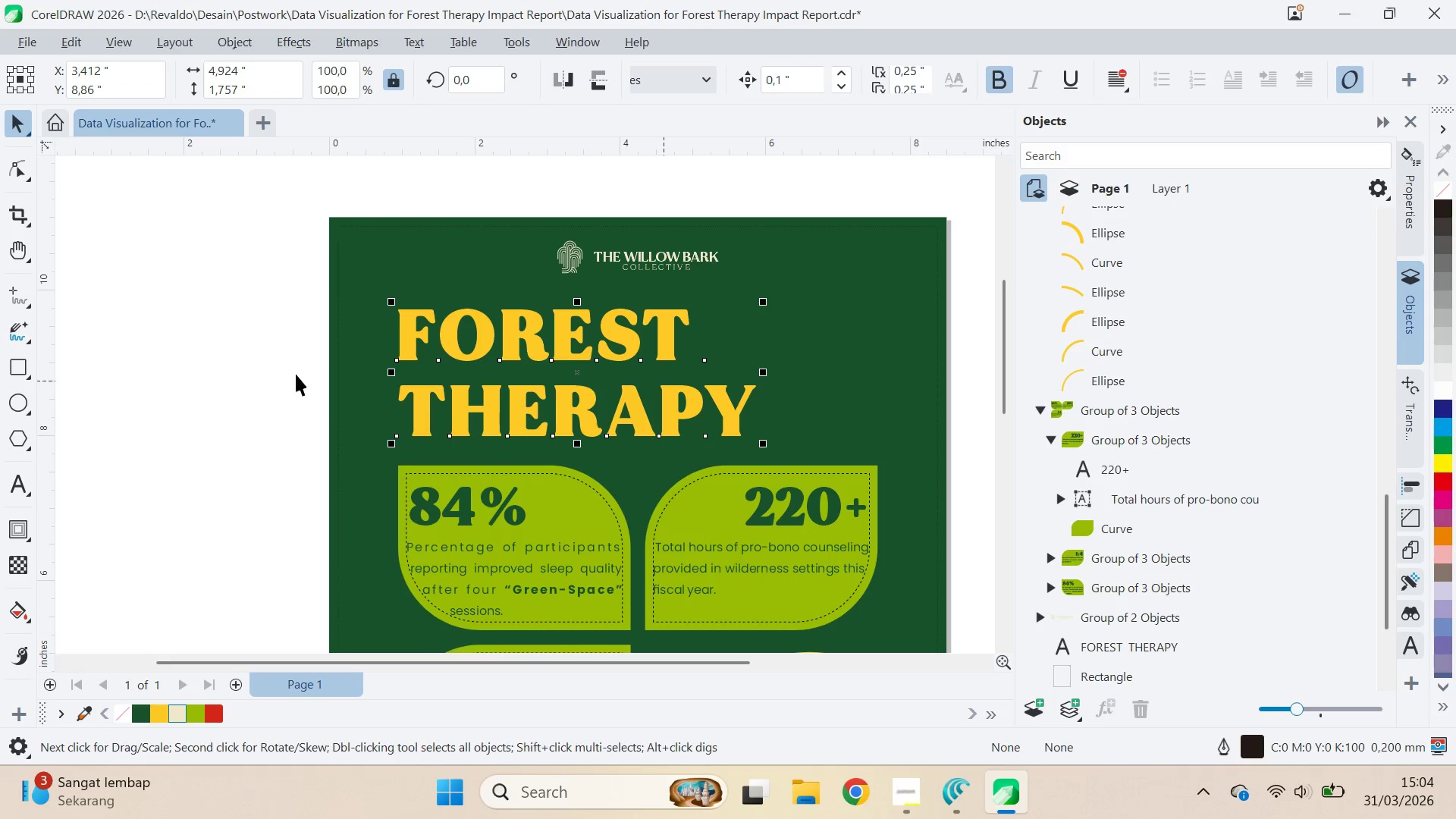 
left_click([268, 374])
 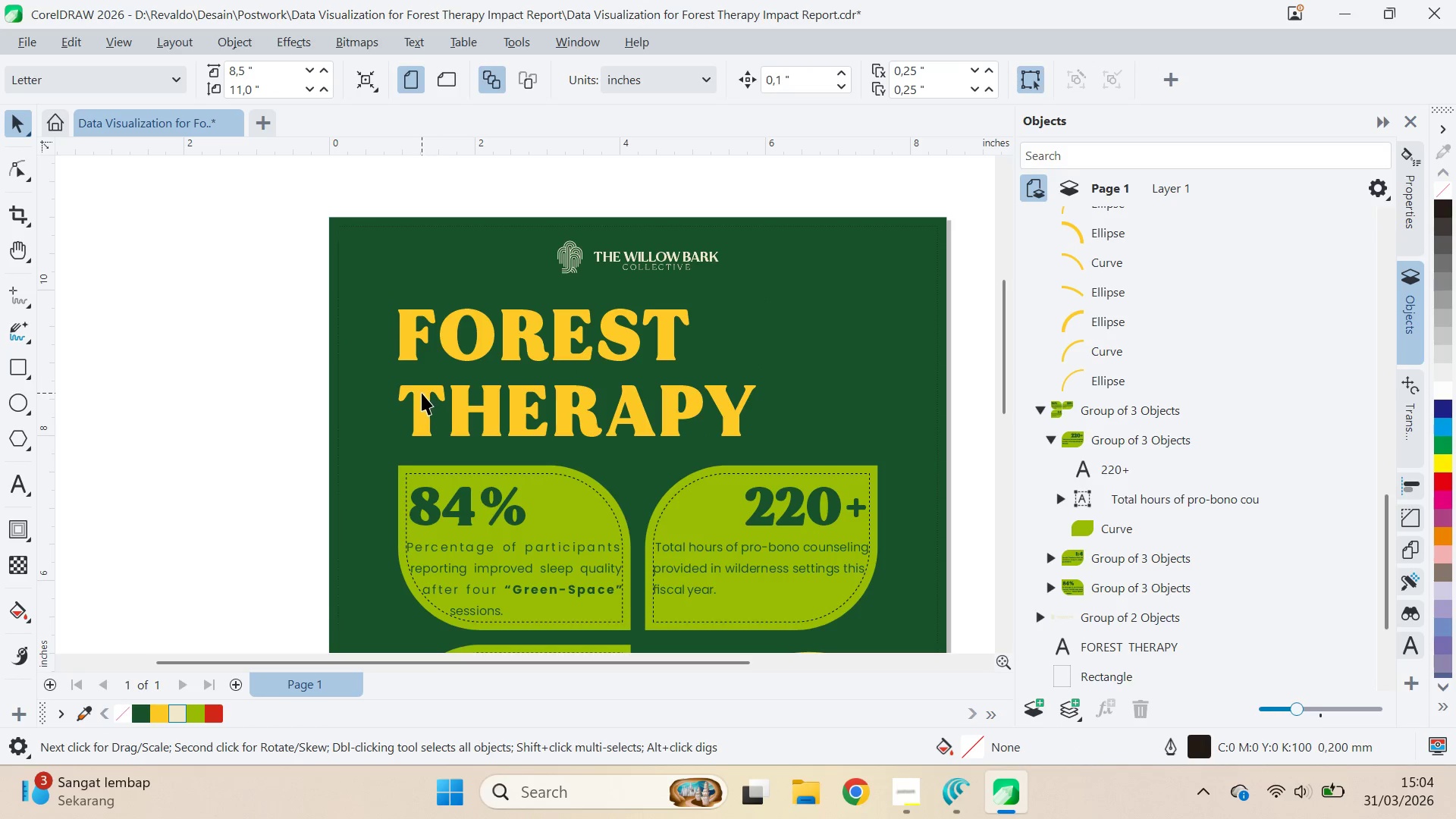 
left_click_drag(start_coordinate=[422, 393], to_coordinate=[420, 378])
 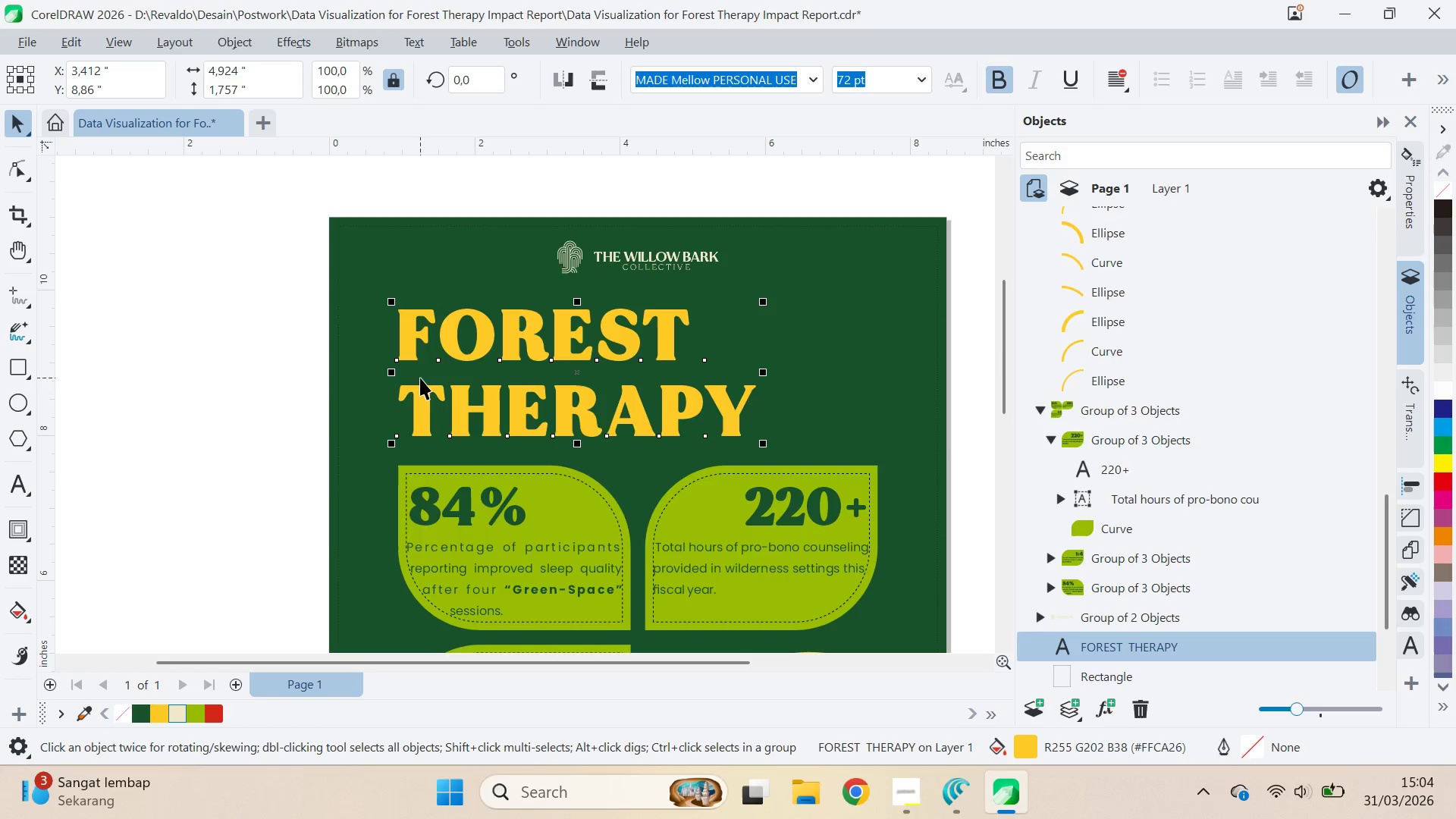 
hold_key(key=ShiftLeft, duration=0.77)
 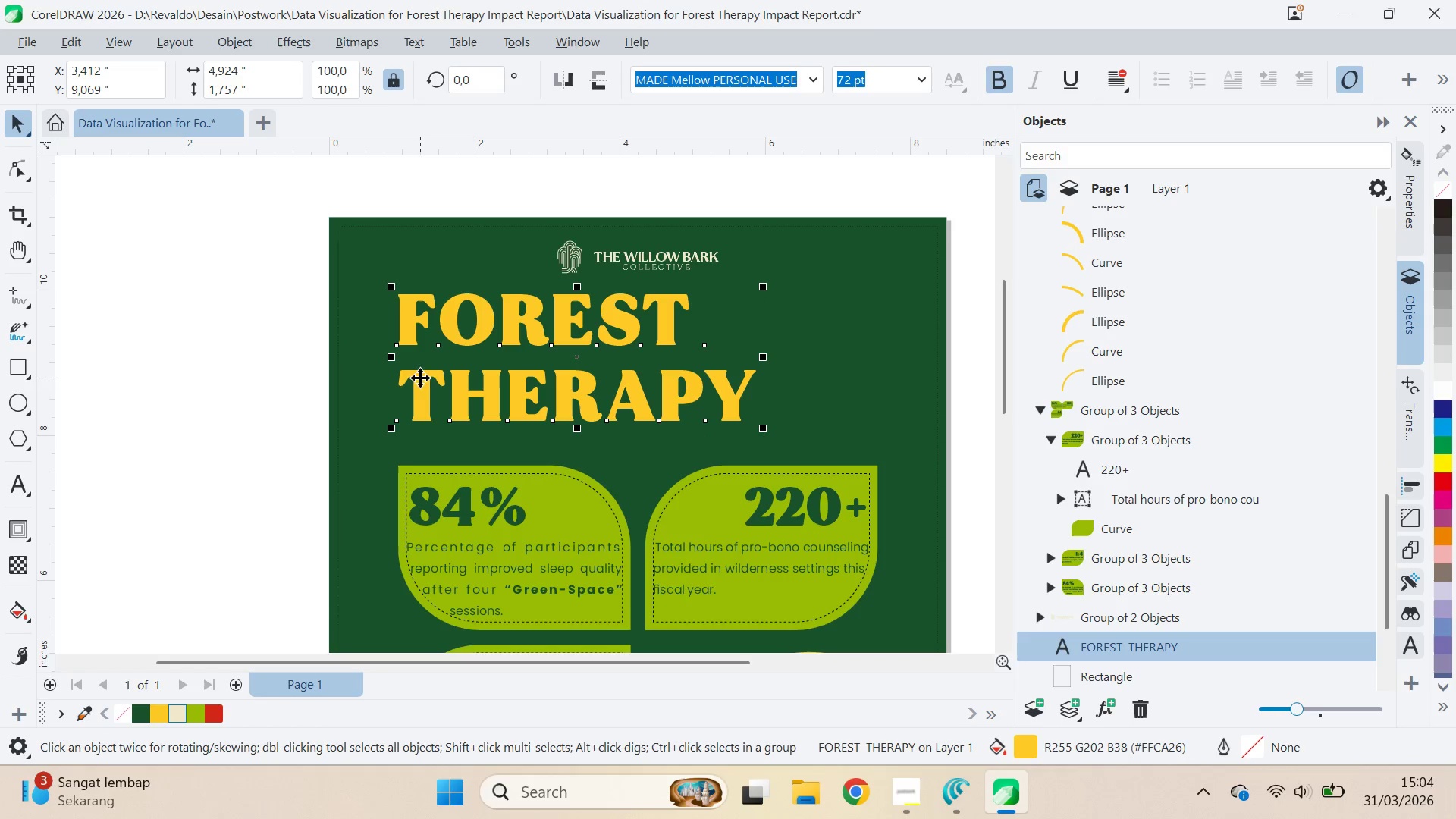 
key(Control+ControlLeft)
 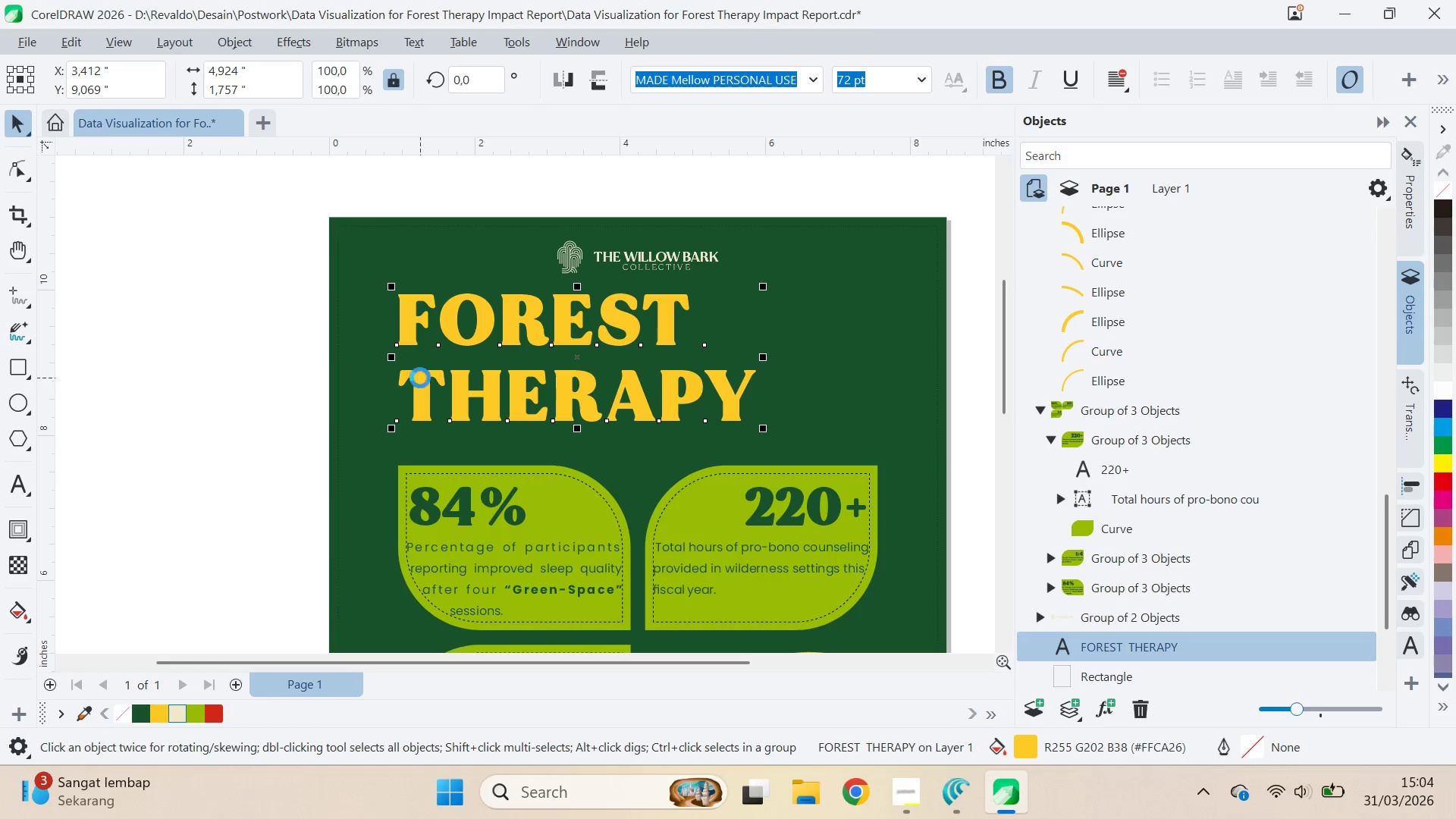 
key(Control+Z)
 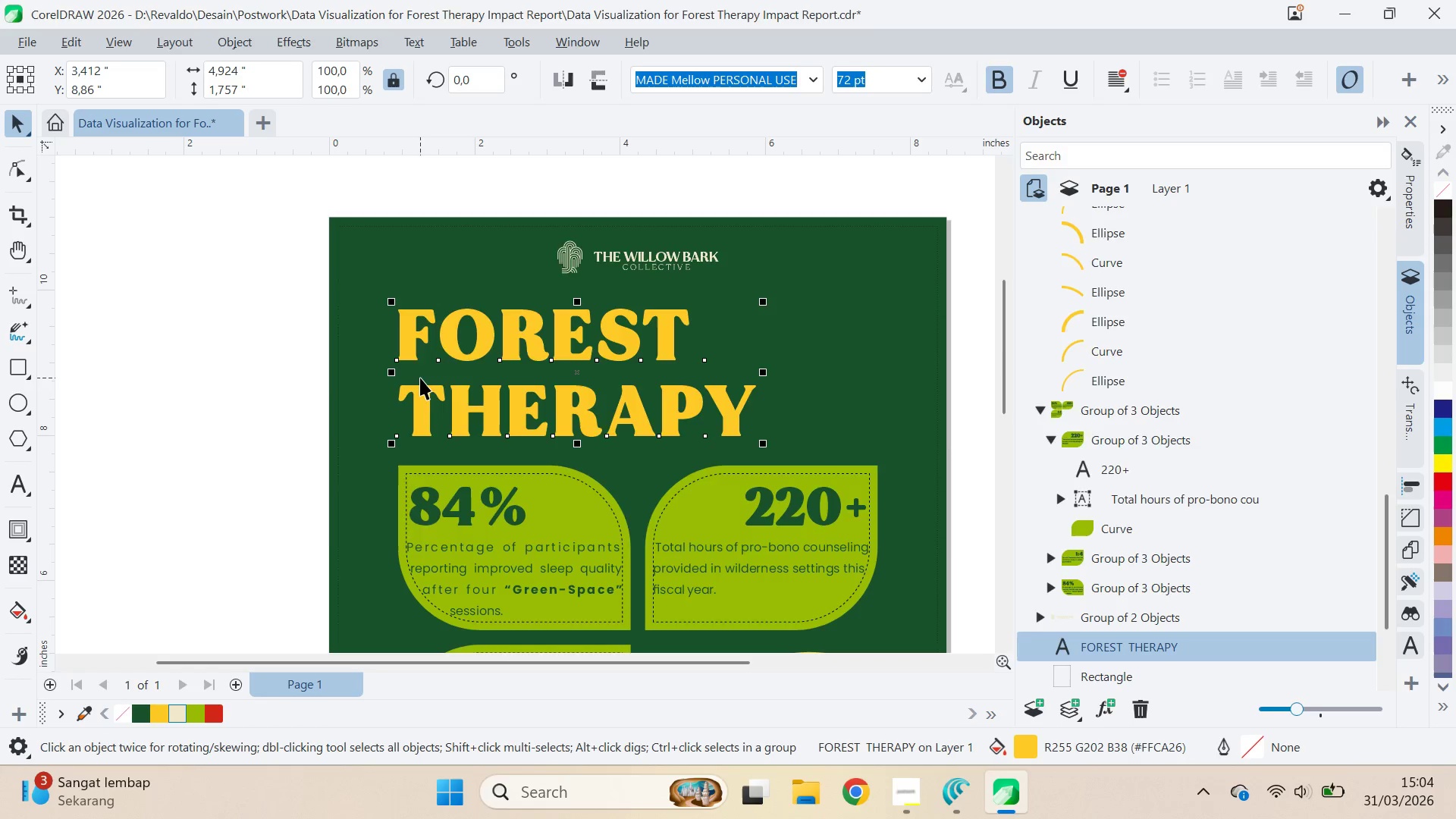 
key(Alt+Tab)
 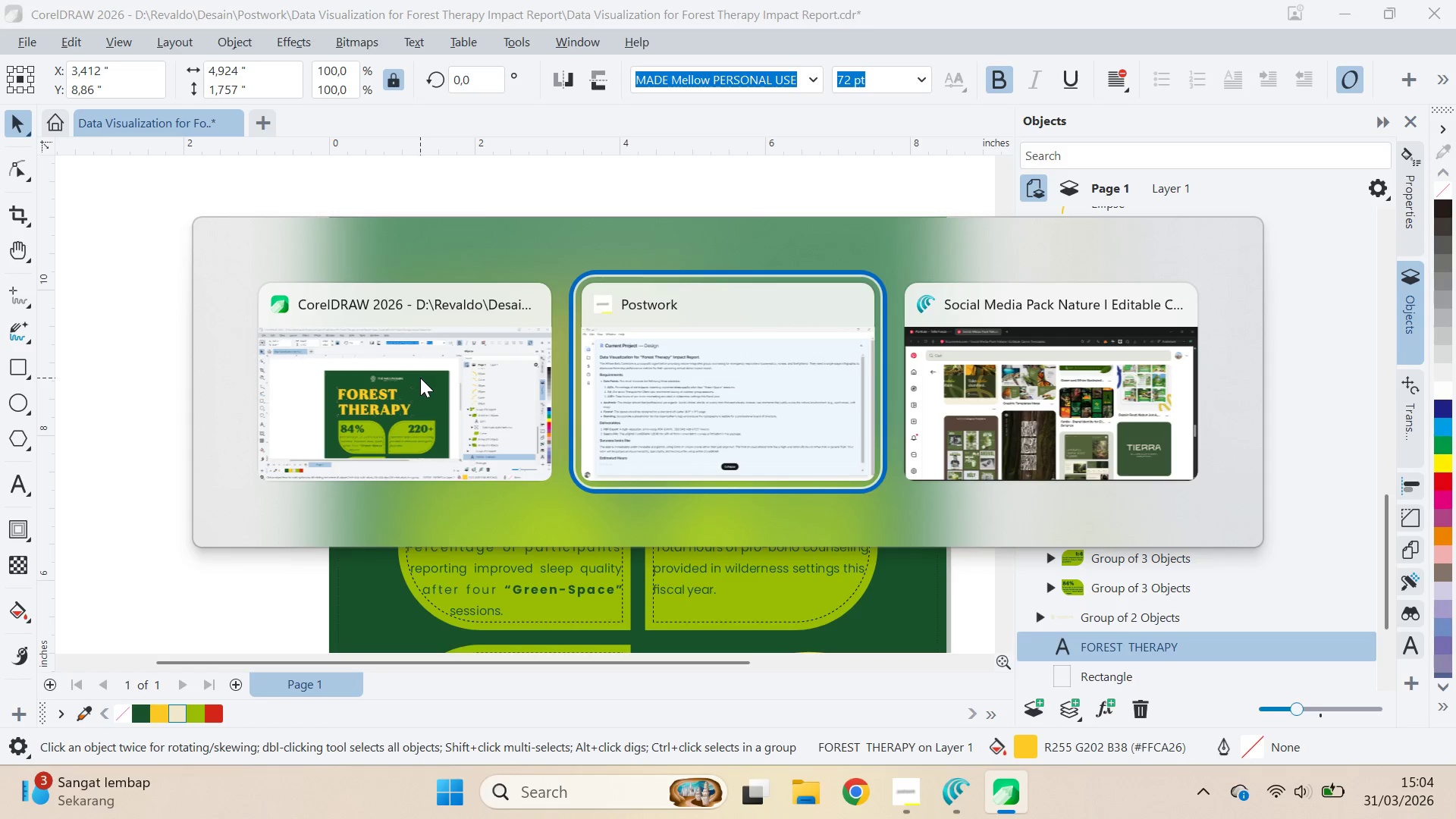 
key(Alt+Tab)
 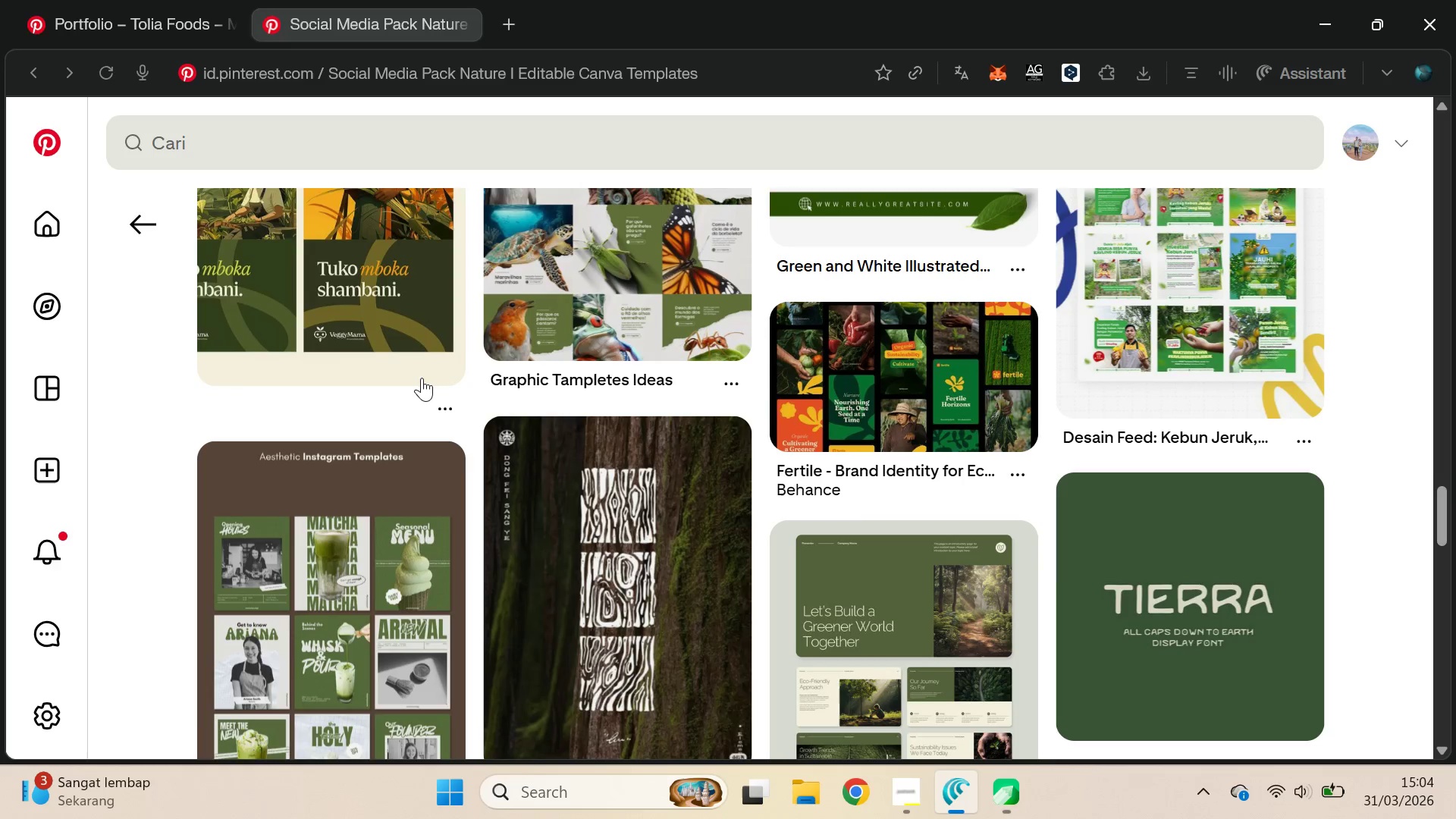 
key(Control+T)
 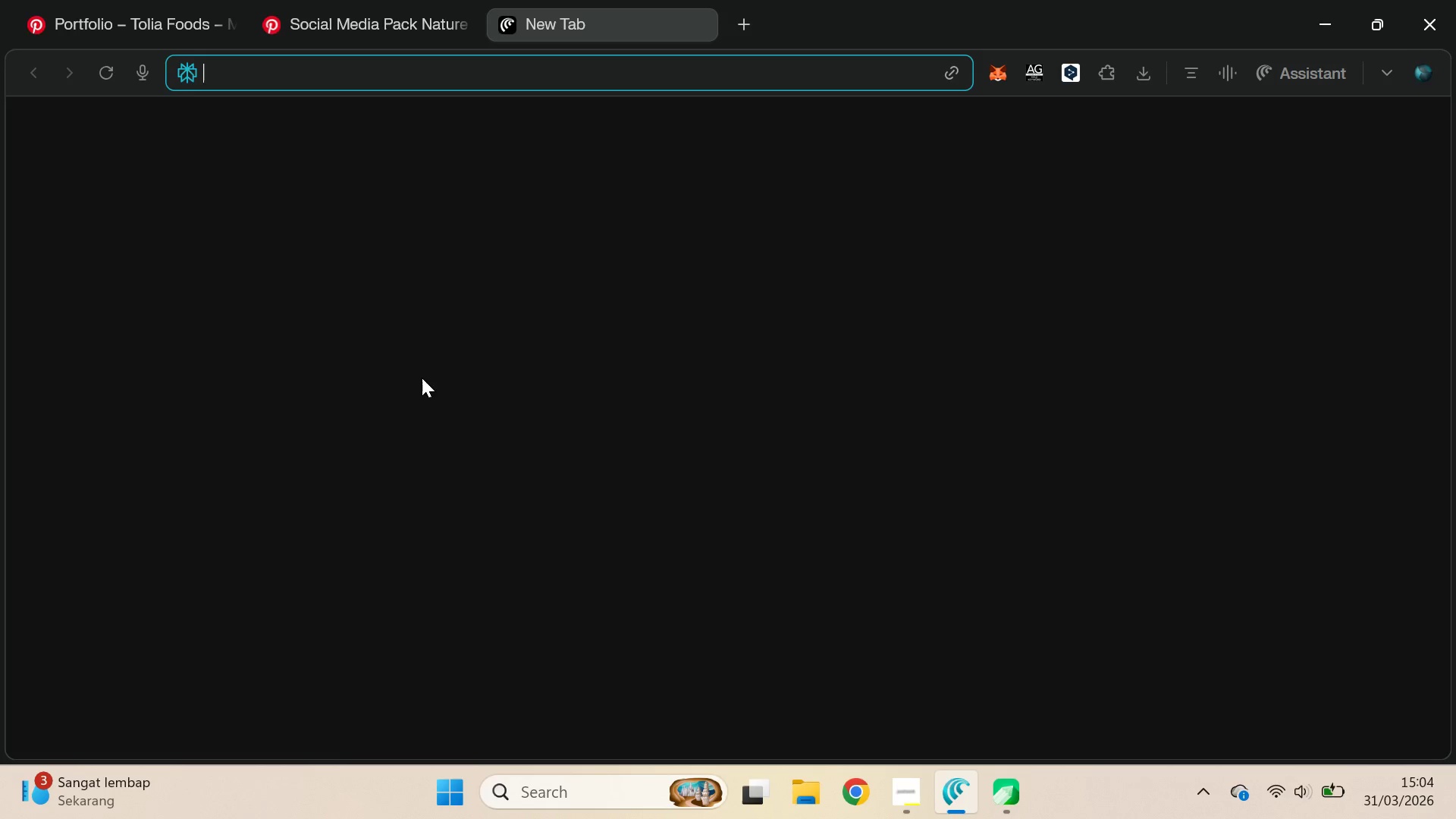 
type(fr)
 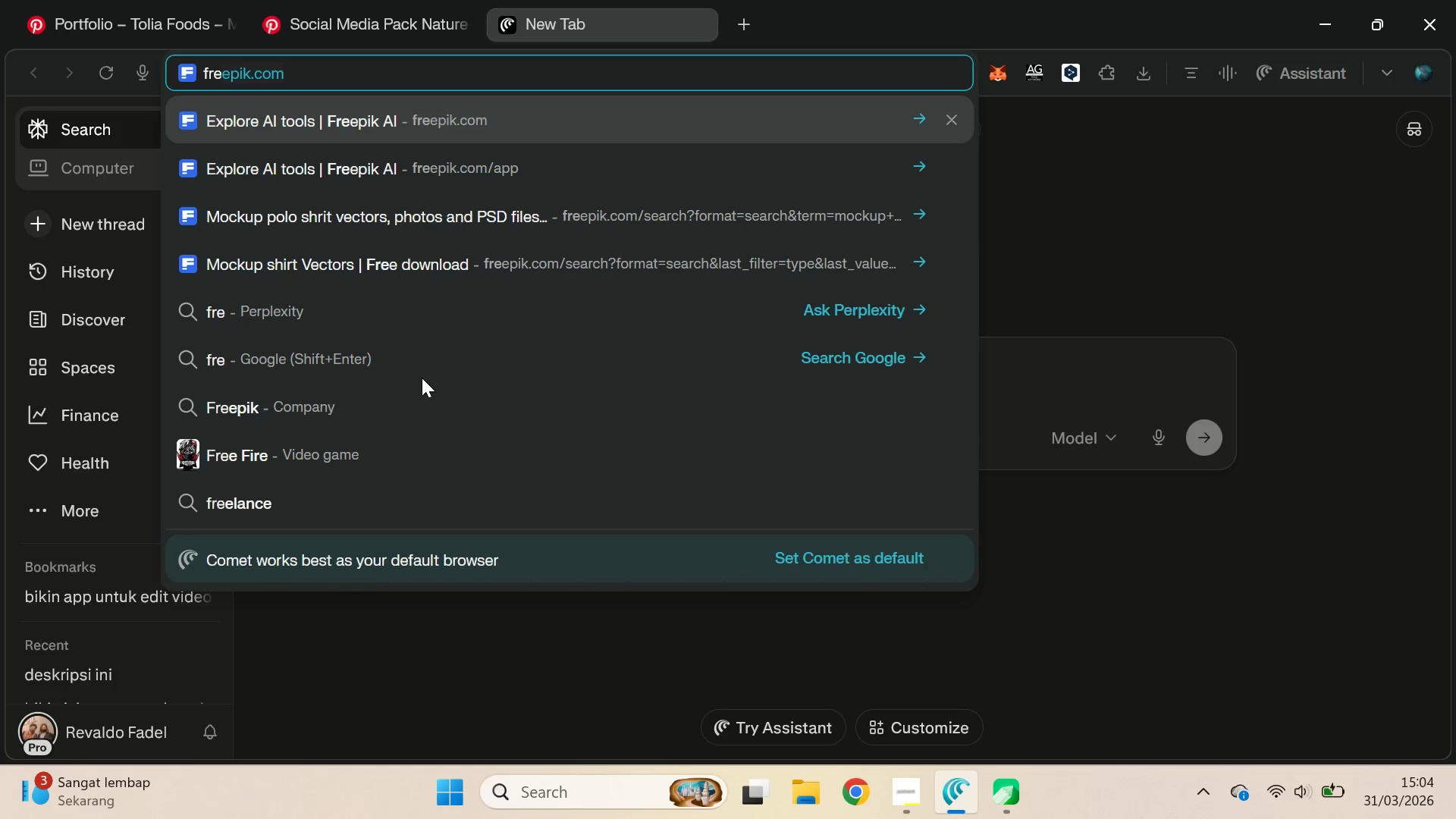 
key(Enter)
 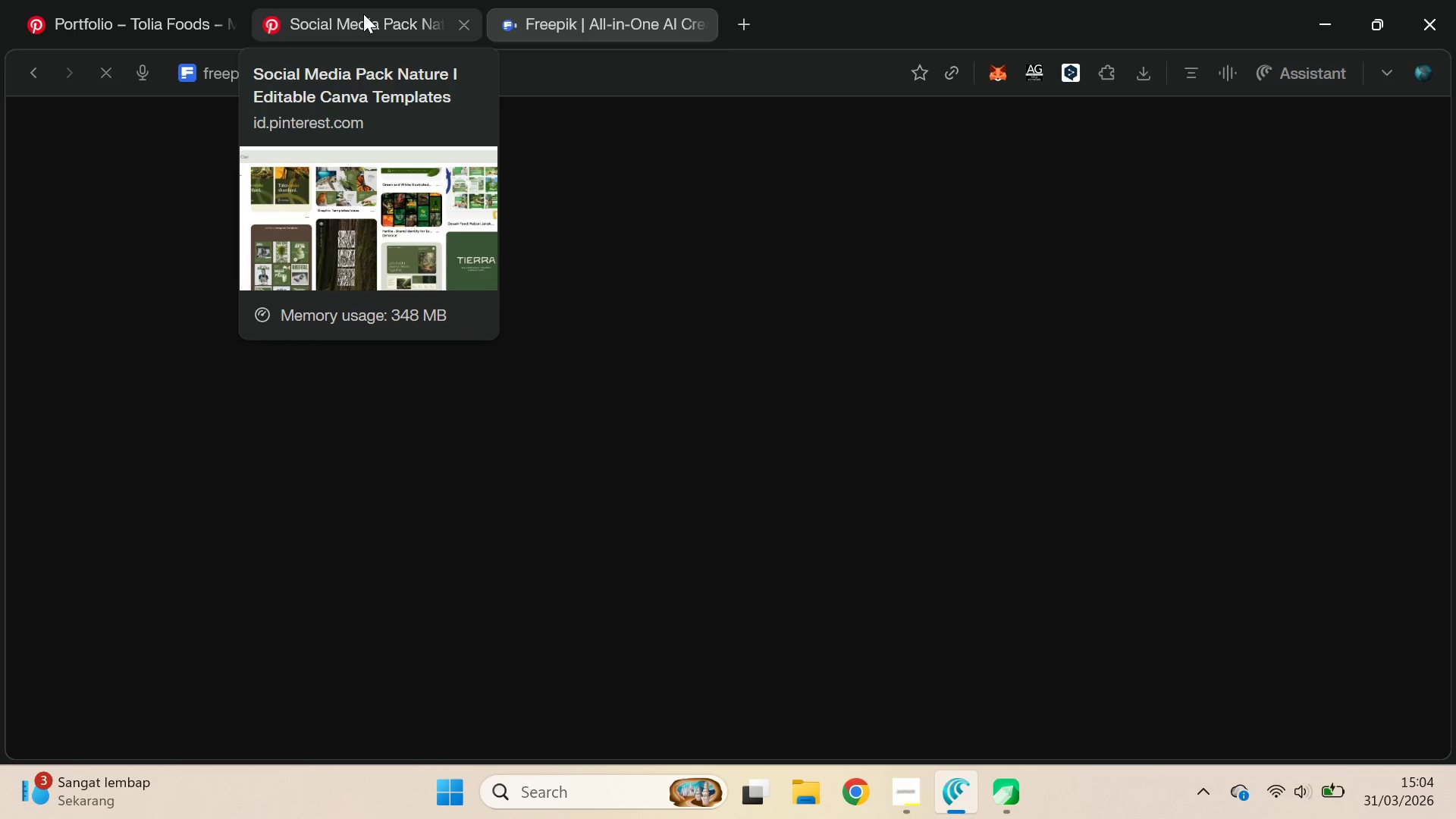 
wait(10.23)
 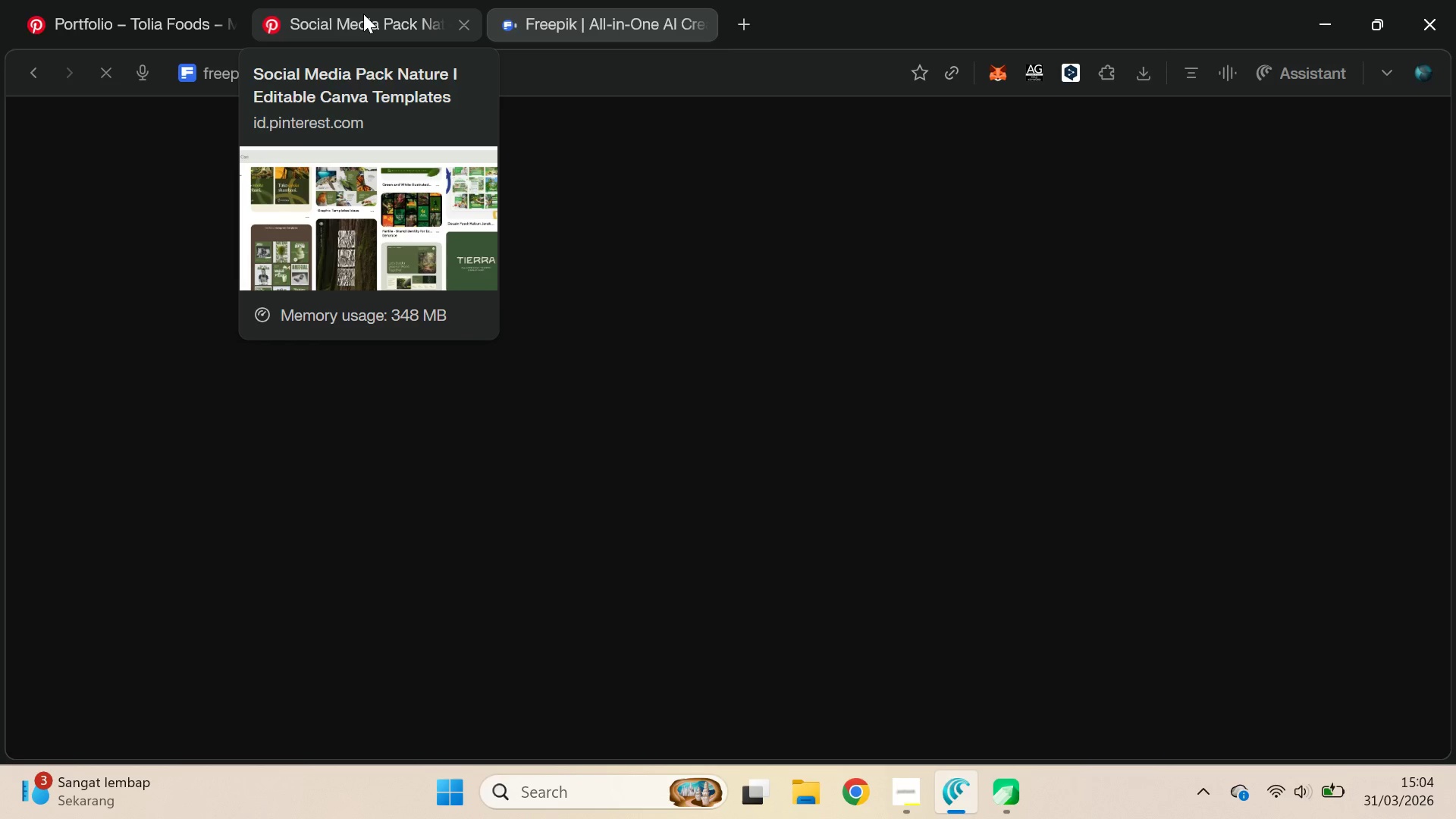 
left_click([588, 132])
 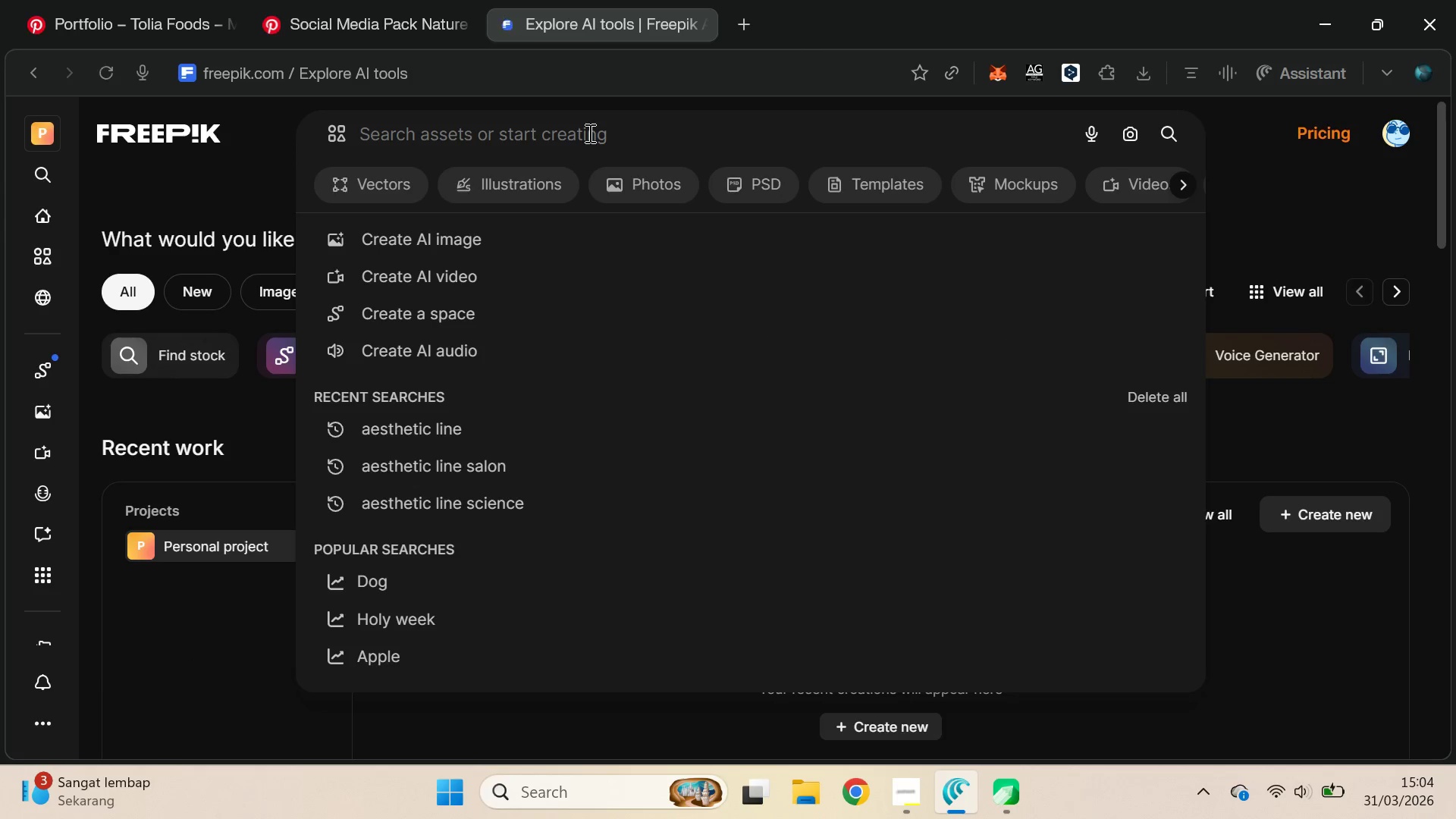 
type(natr)
key(Backspace)
type(ure element )
key(Backspace)
 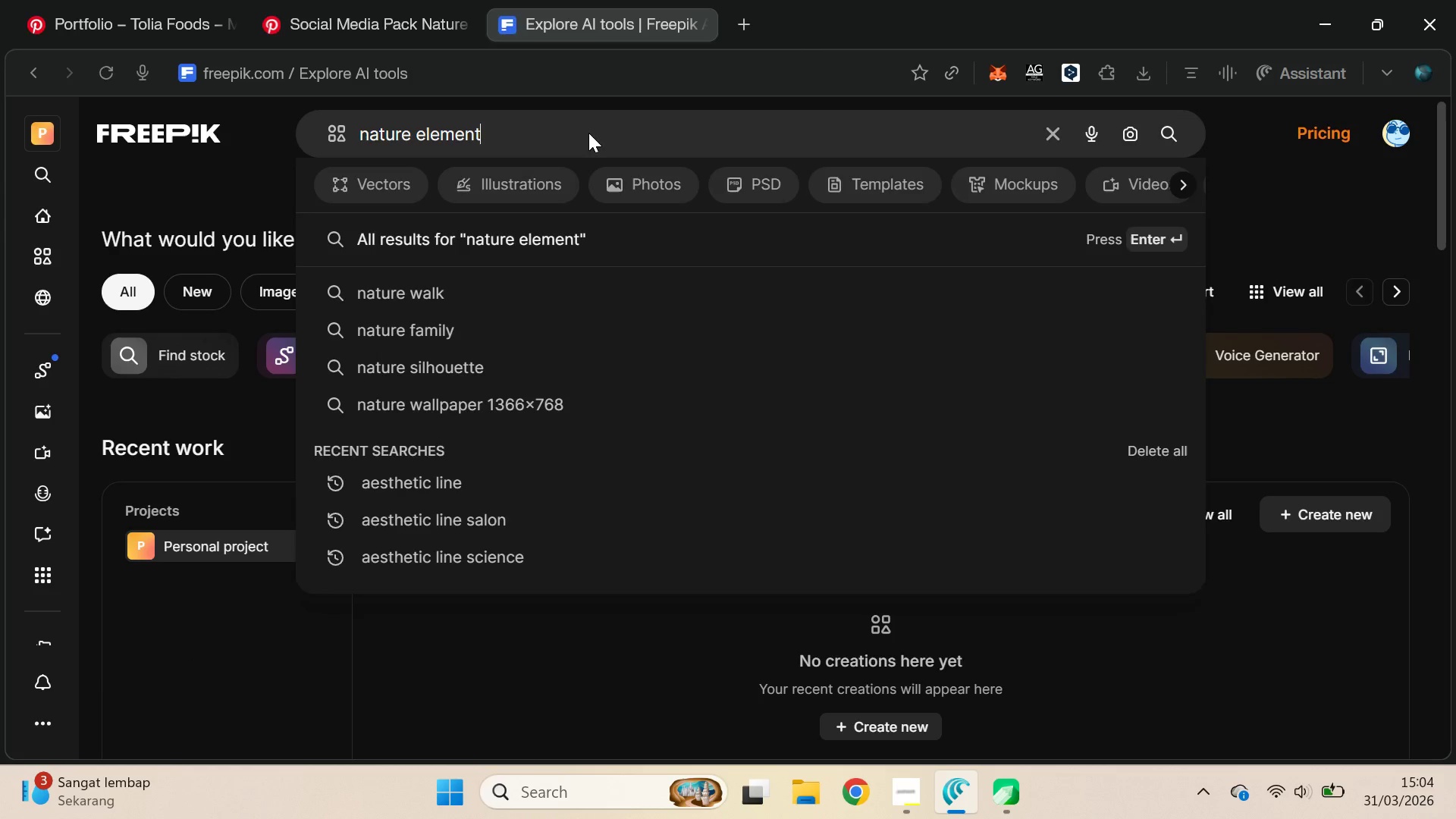 
key(Enter)
 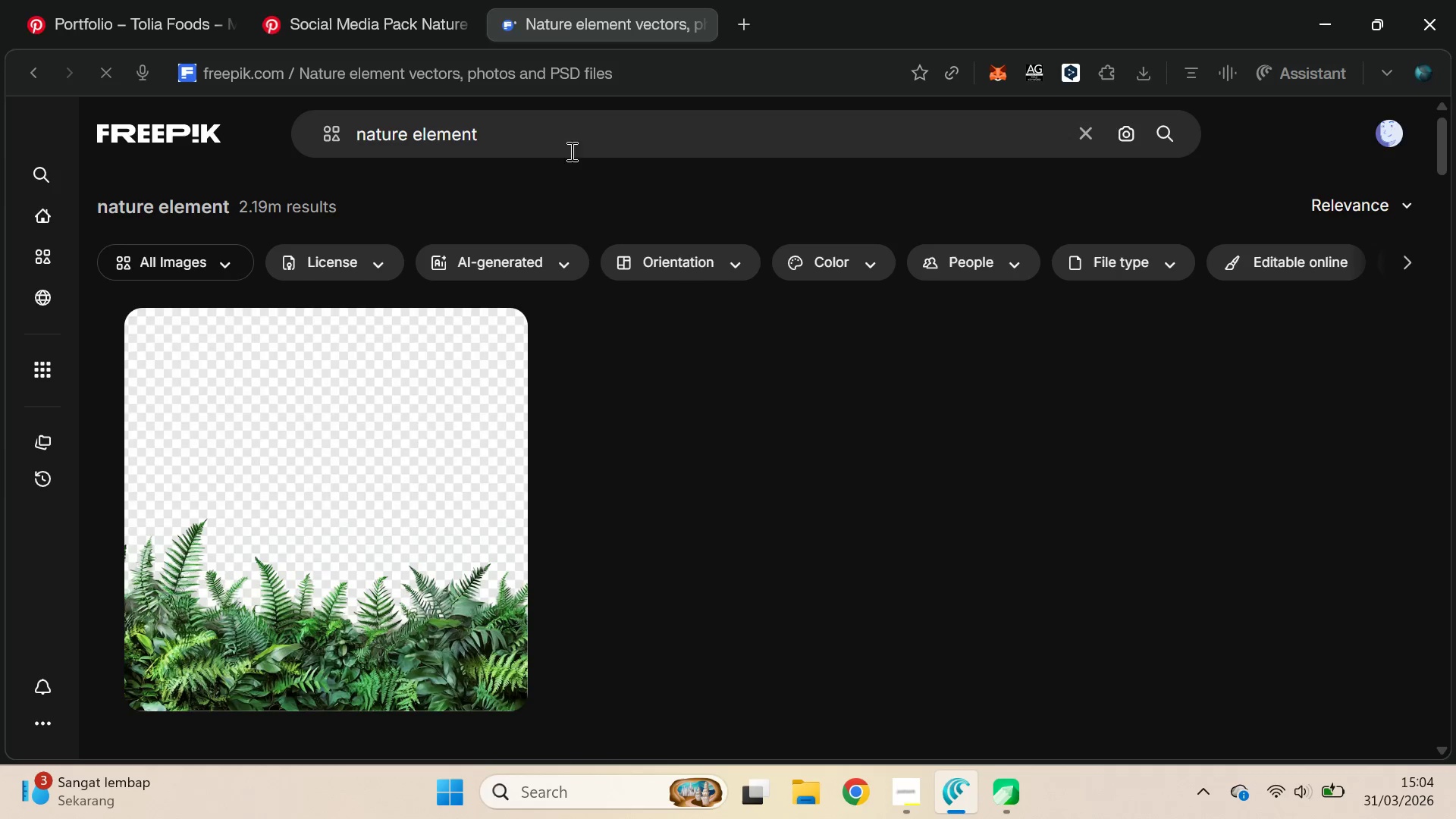 
left_click([361, 254])
 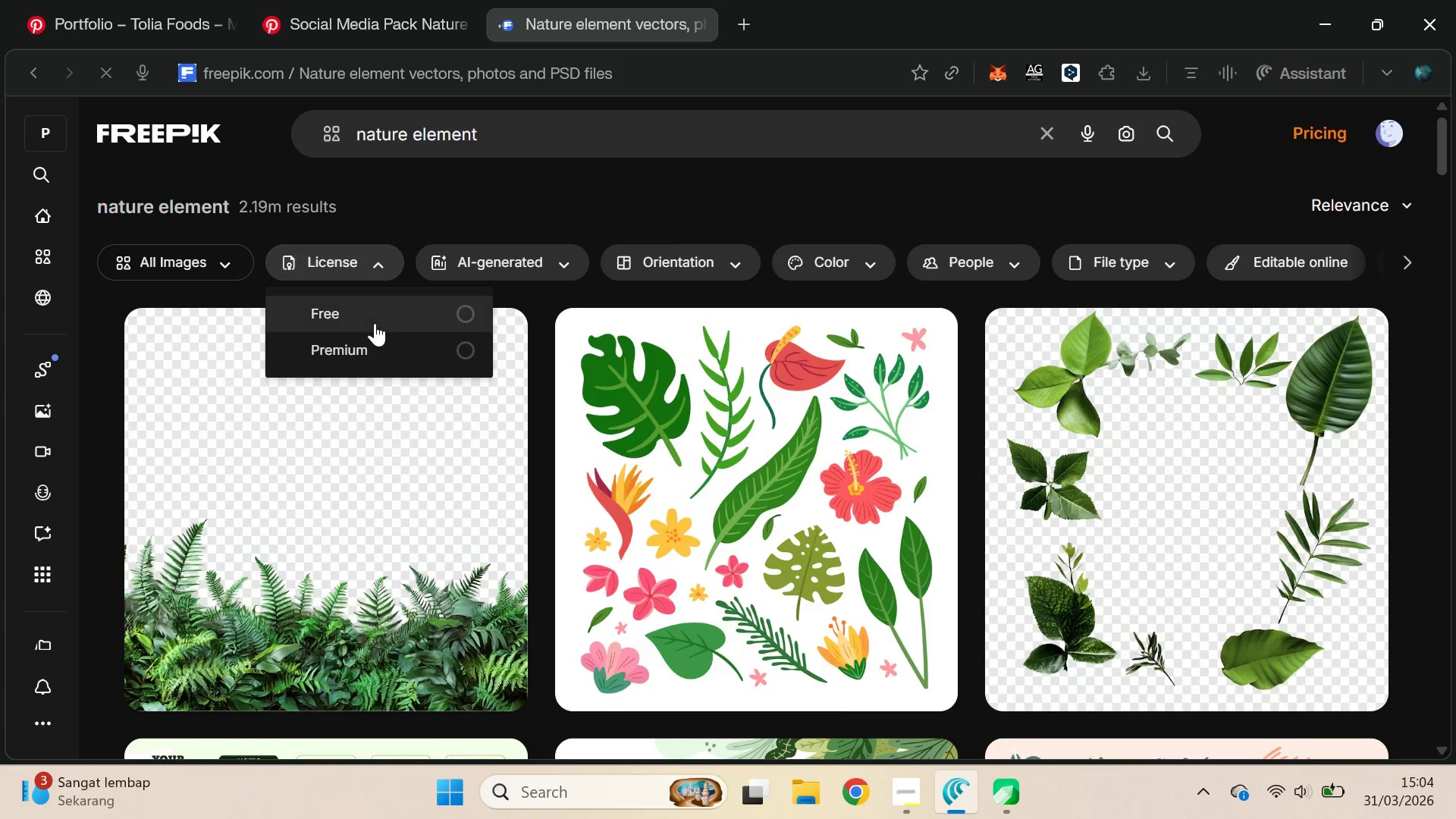 
left_click([375, 323])
 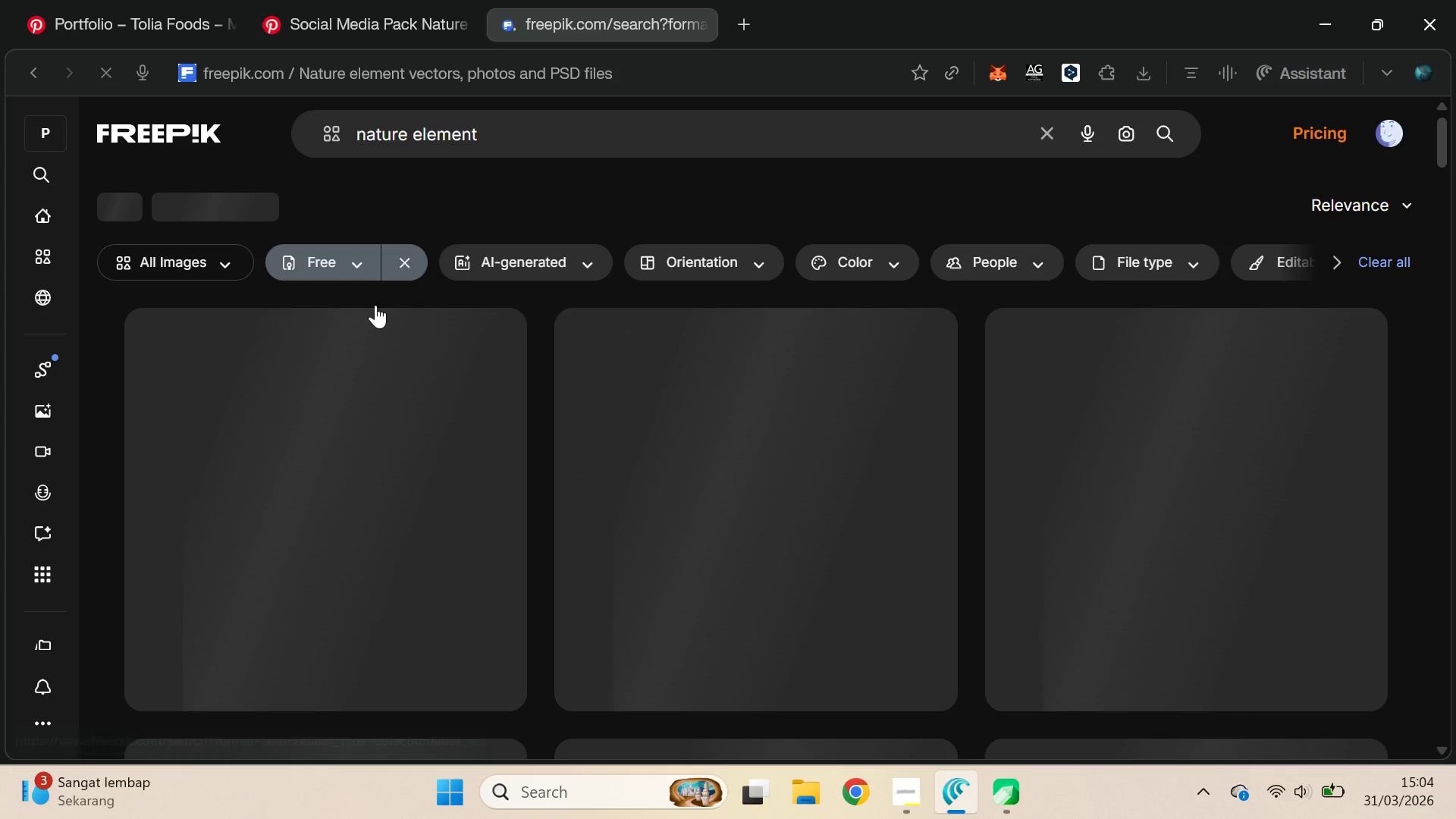 
left_click([206, 268])
 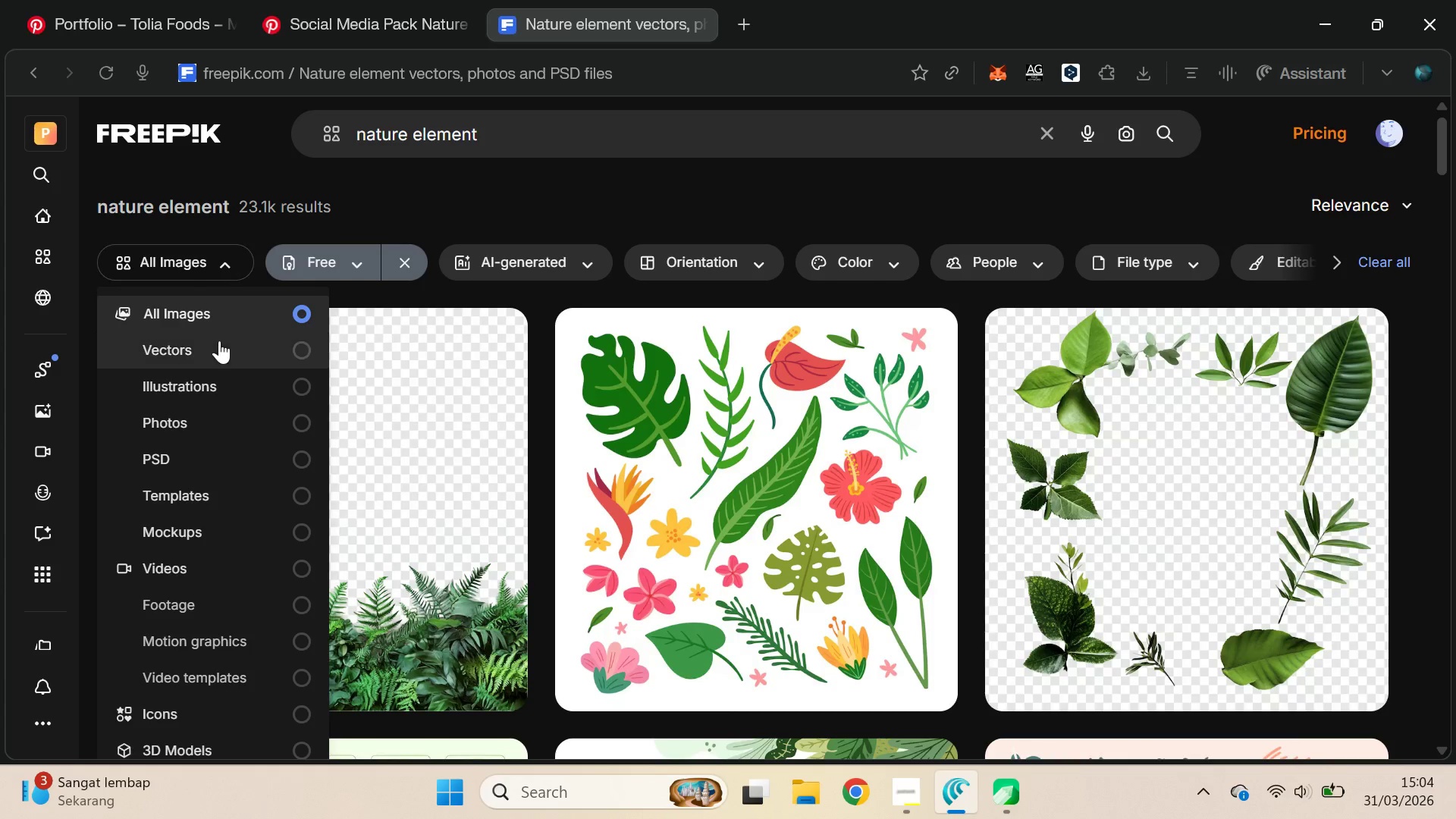 
left_click([219, 340])
 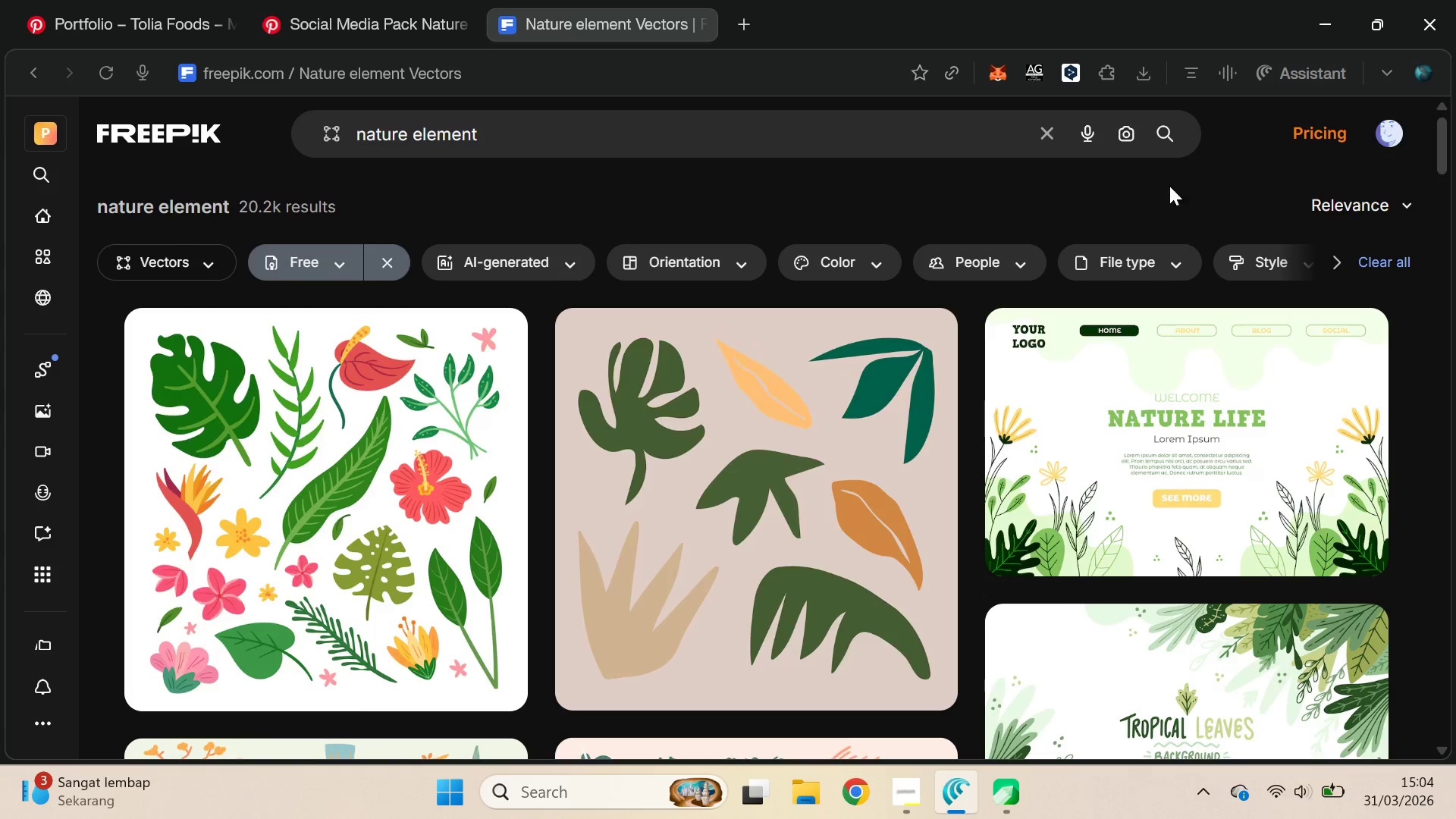 
left_click_drag(start_coordinate=[1445, 149], to_coordinate=[1455, 521])
 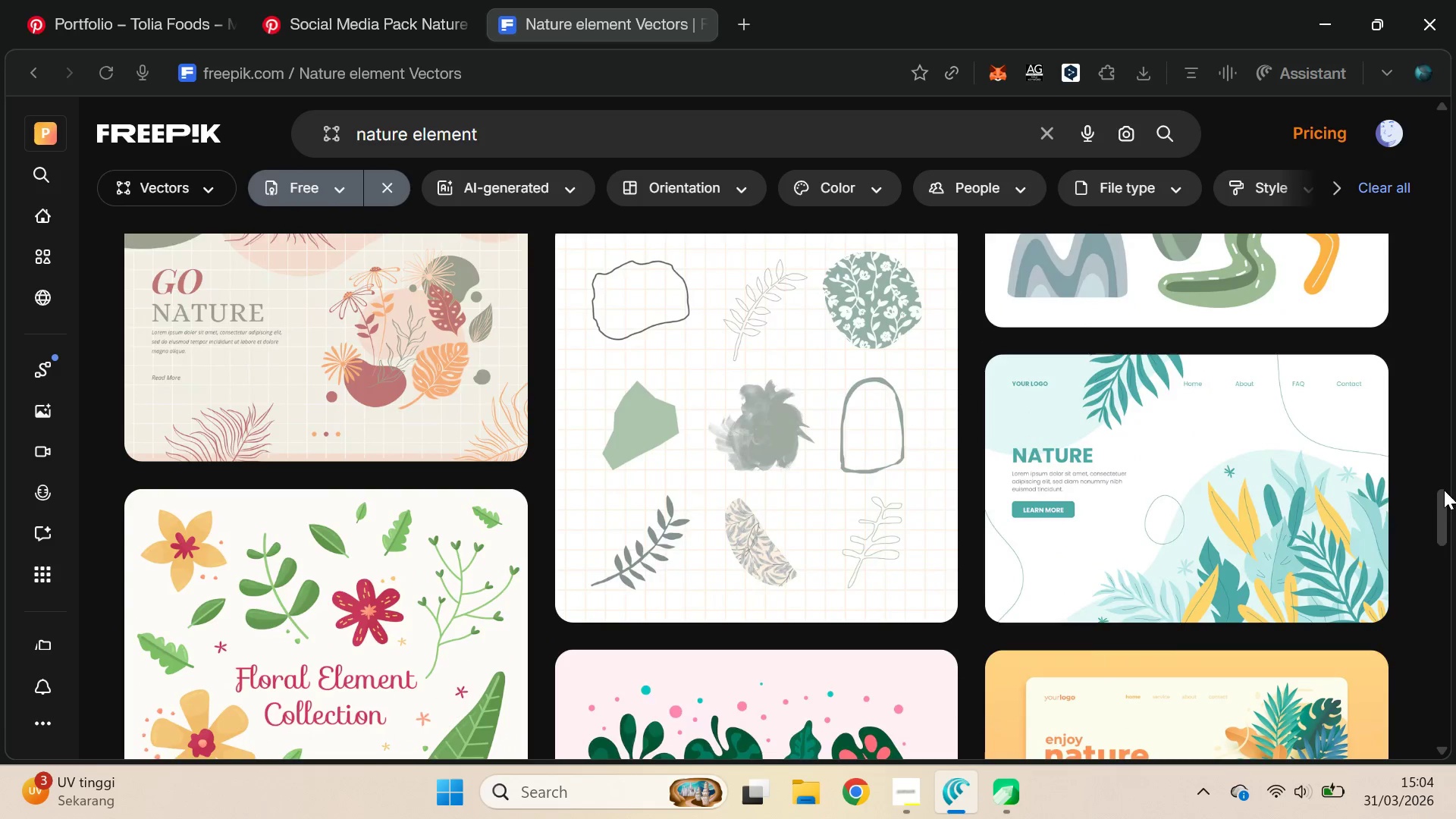 
left_click_drag(start_coordinate=[1445, 500], to_coordinate=[1455, 670])
 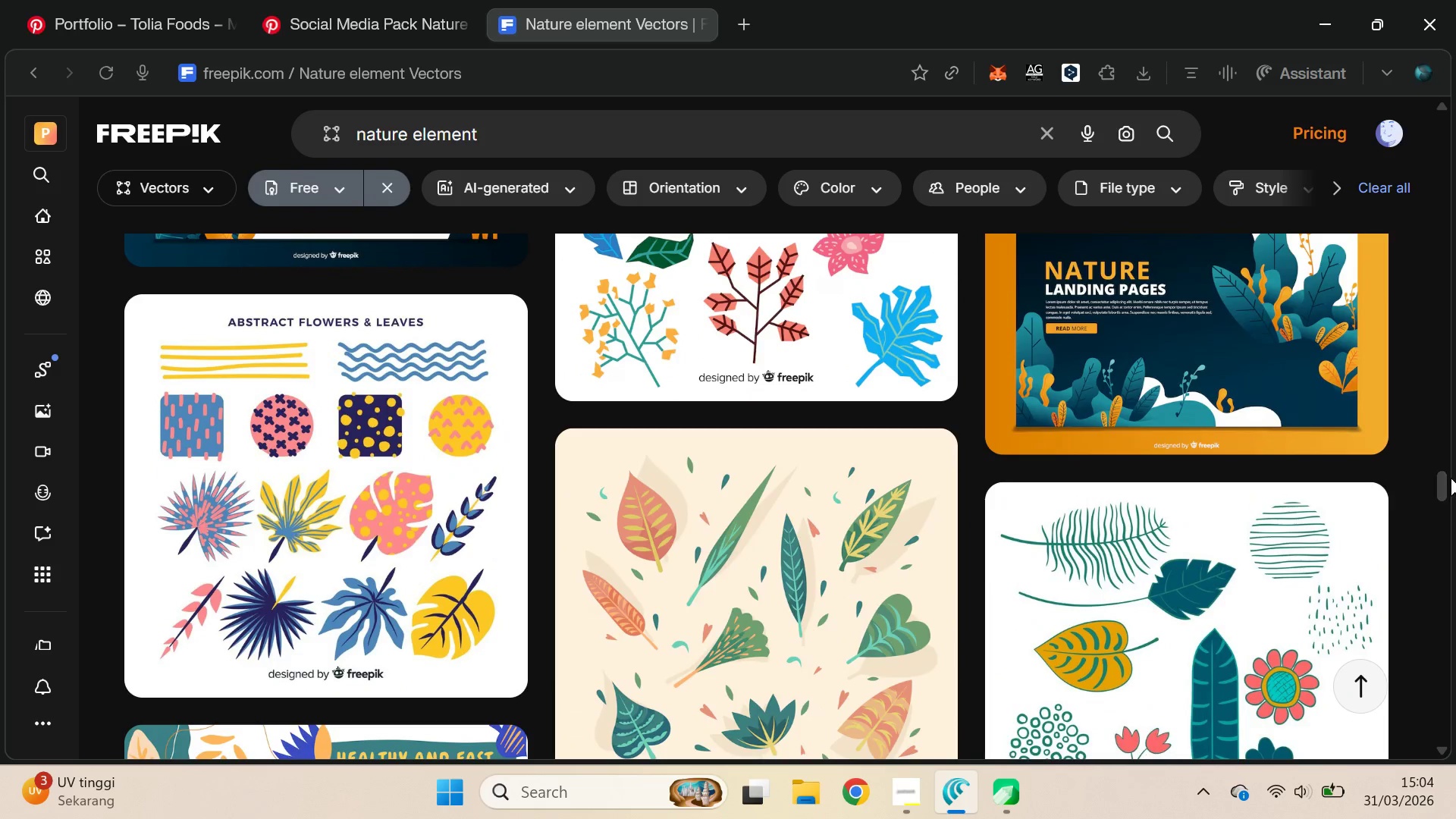 
left_click_drag(start_coordinate=[1448, 479], to_coordinate=[1455, 594])
 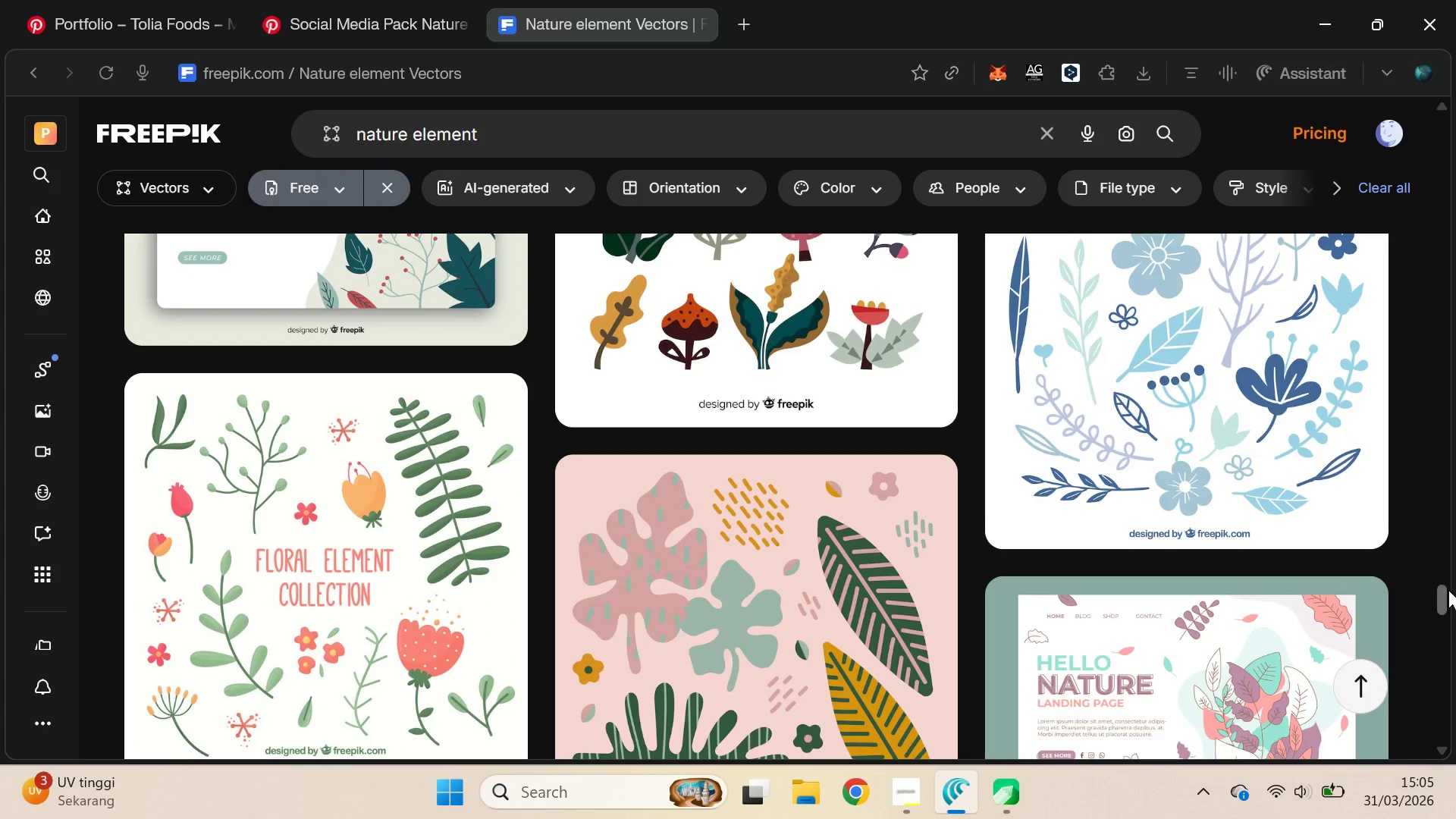 
key(Alt+AltLeft)
 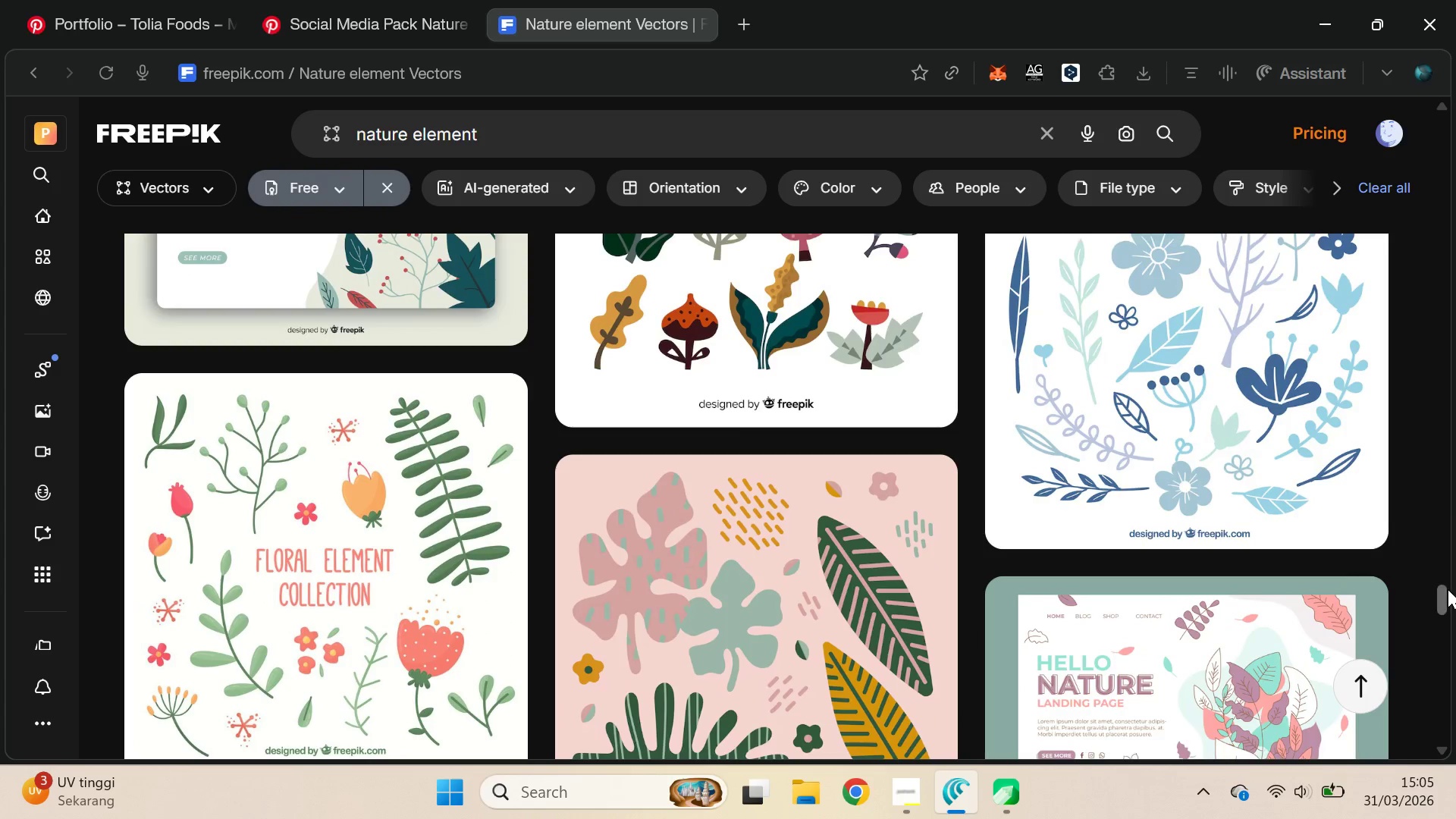 
key(Alt+Tab)
 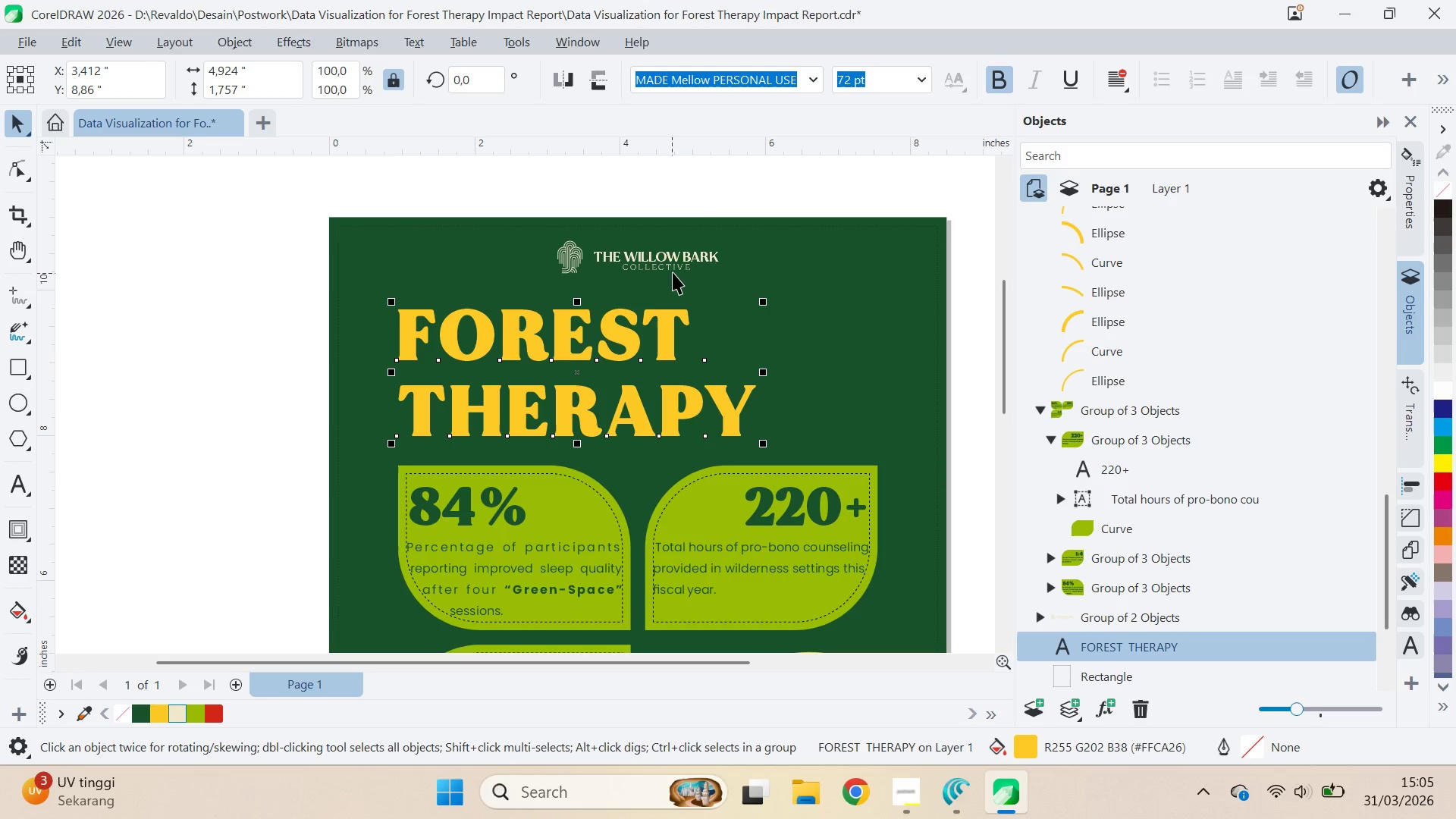 
left_click([697, 198])
 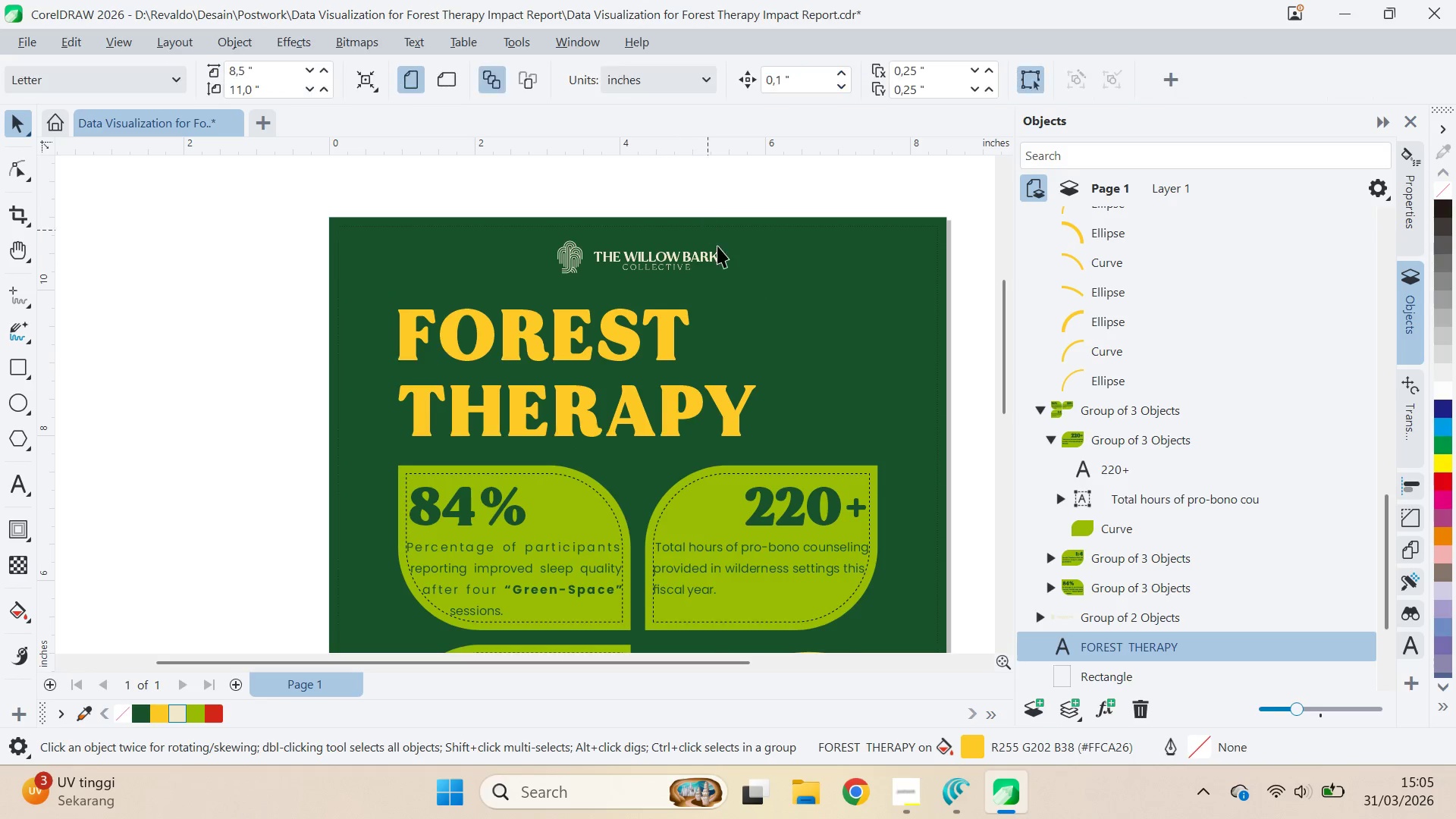 
key(Q)
 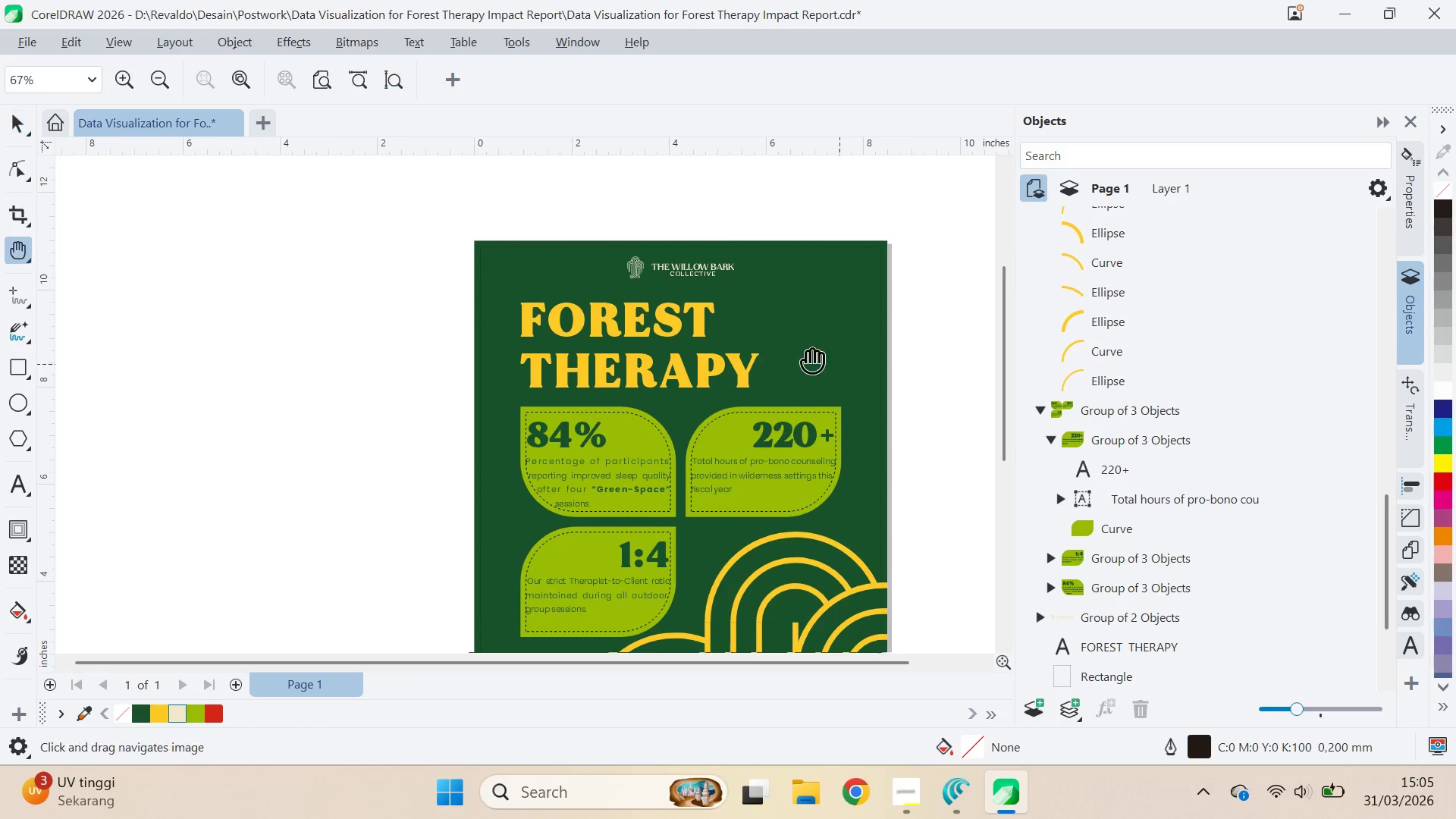 
left_click_drag(start_coordinate=[839, 364], to_coordinate=[532, 283])
 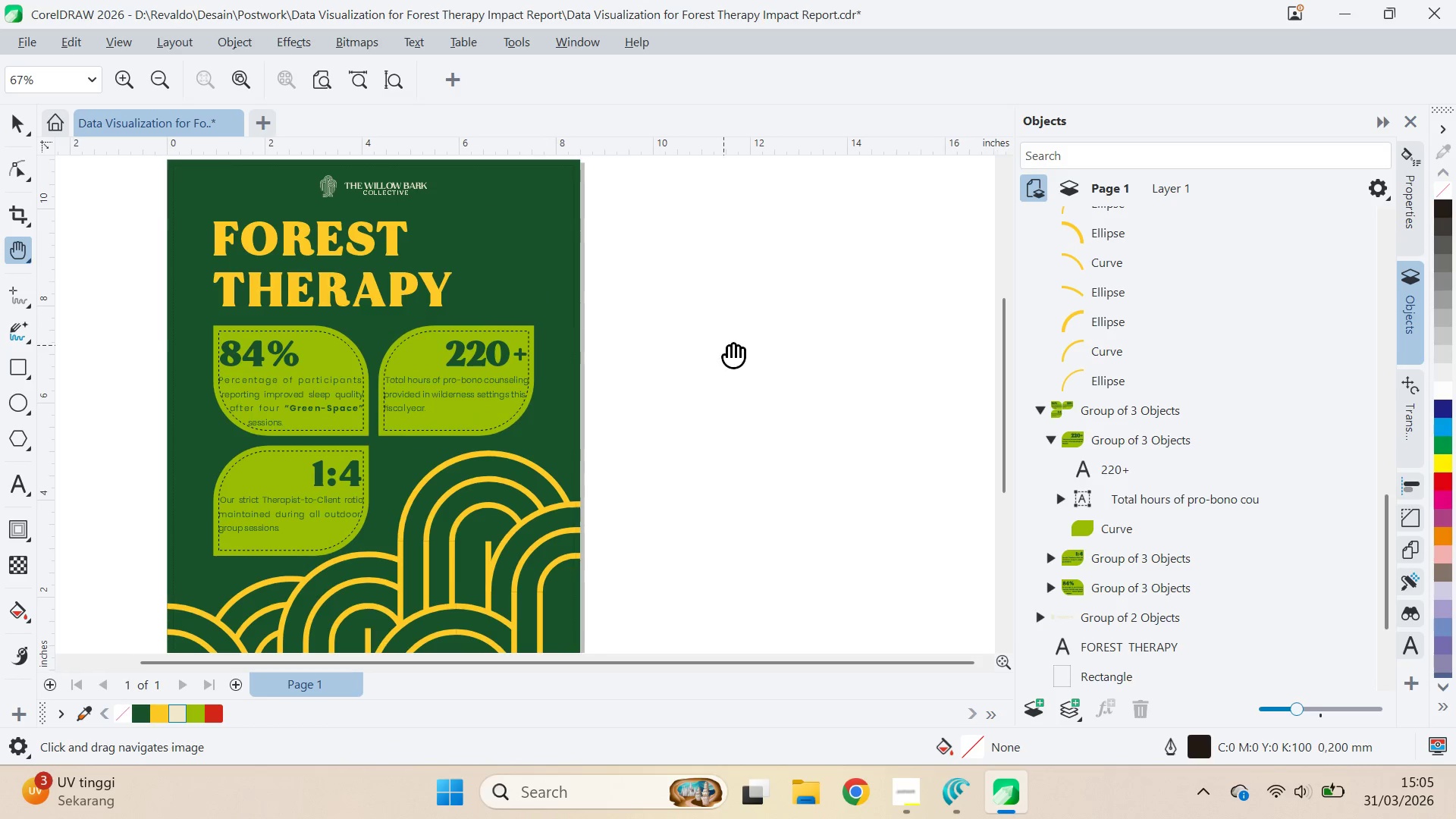 
scroll: coordinate [786, 303], scroll_direction: down, amount: 3.0
 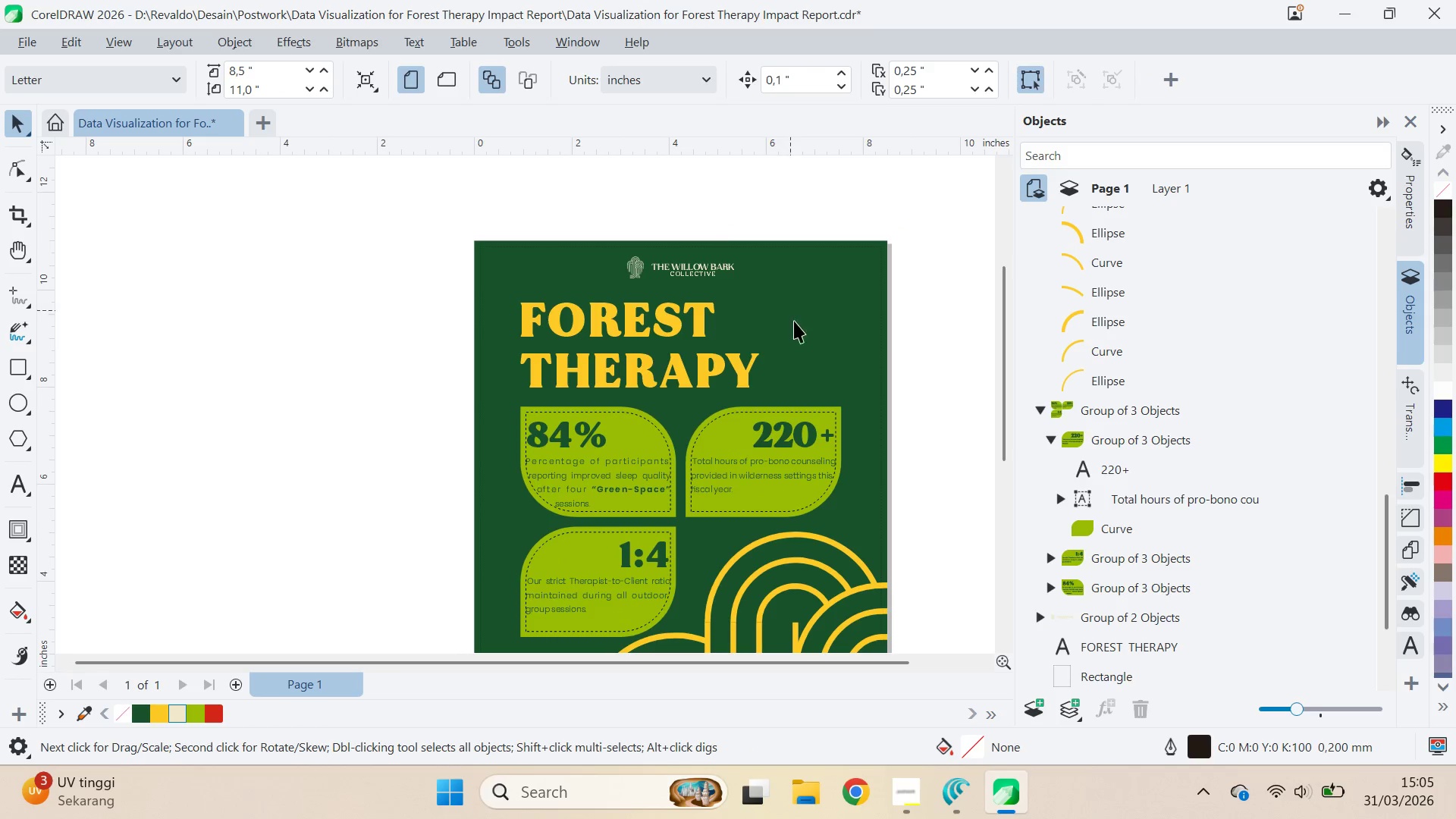 
left_click([730, 348])
 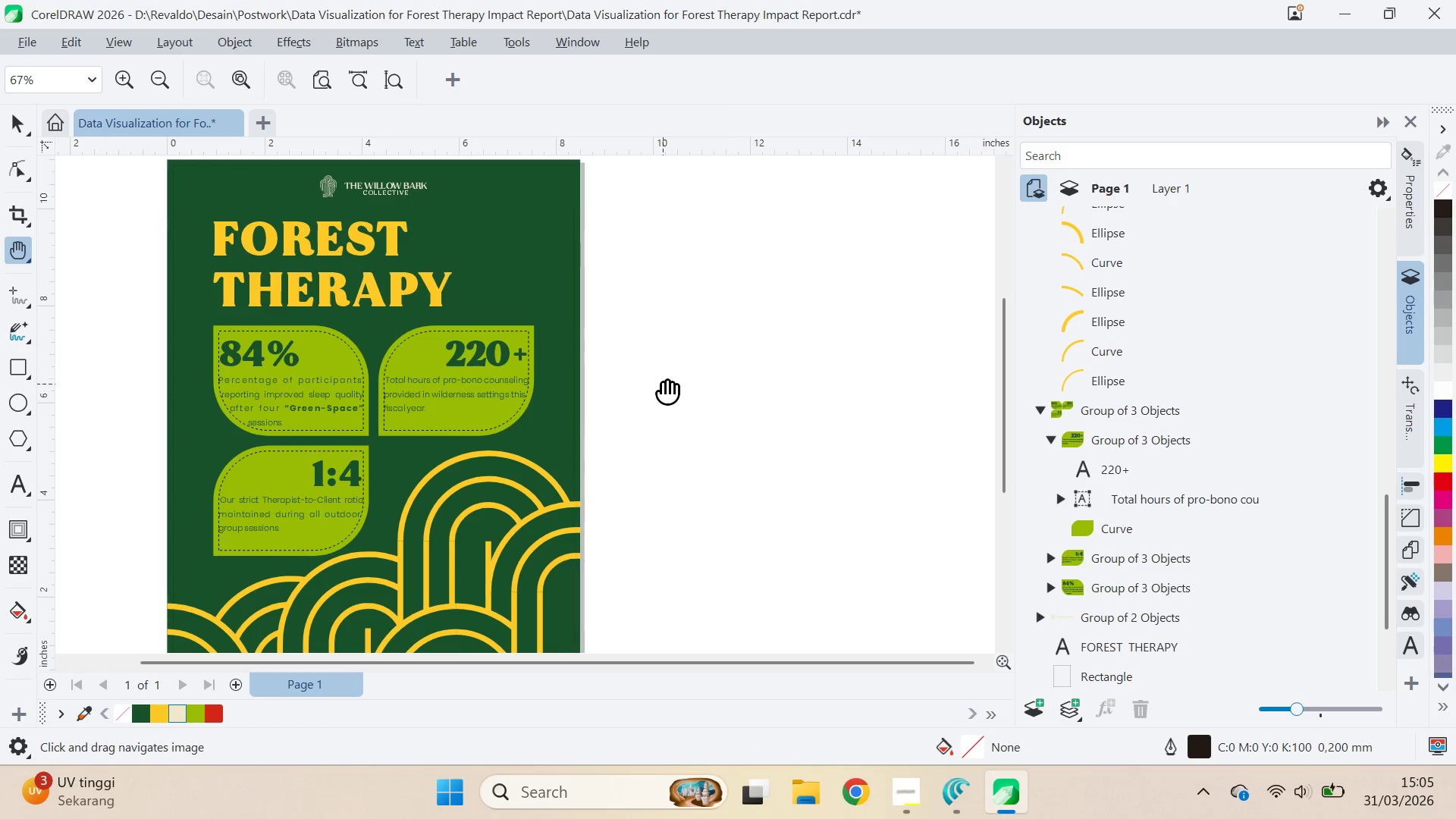 
left_click_drag(start_coordinate=[663, 384], to_coordinate=[795, 334])
 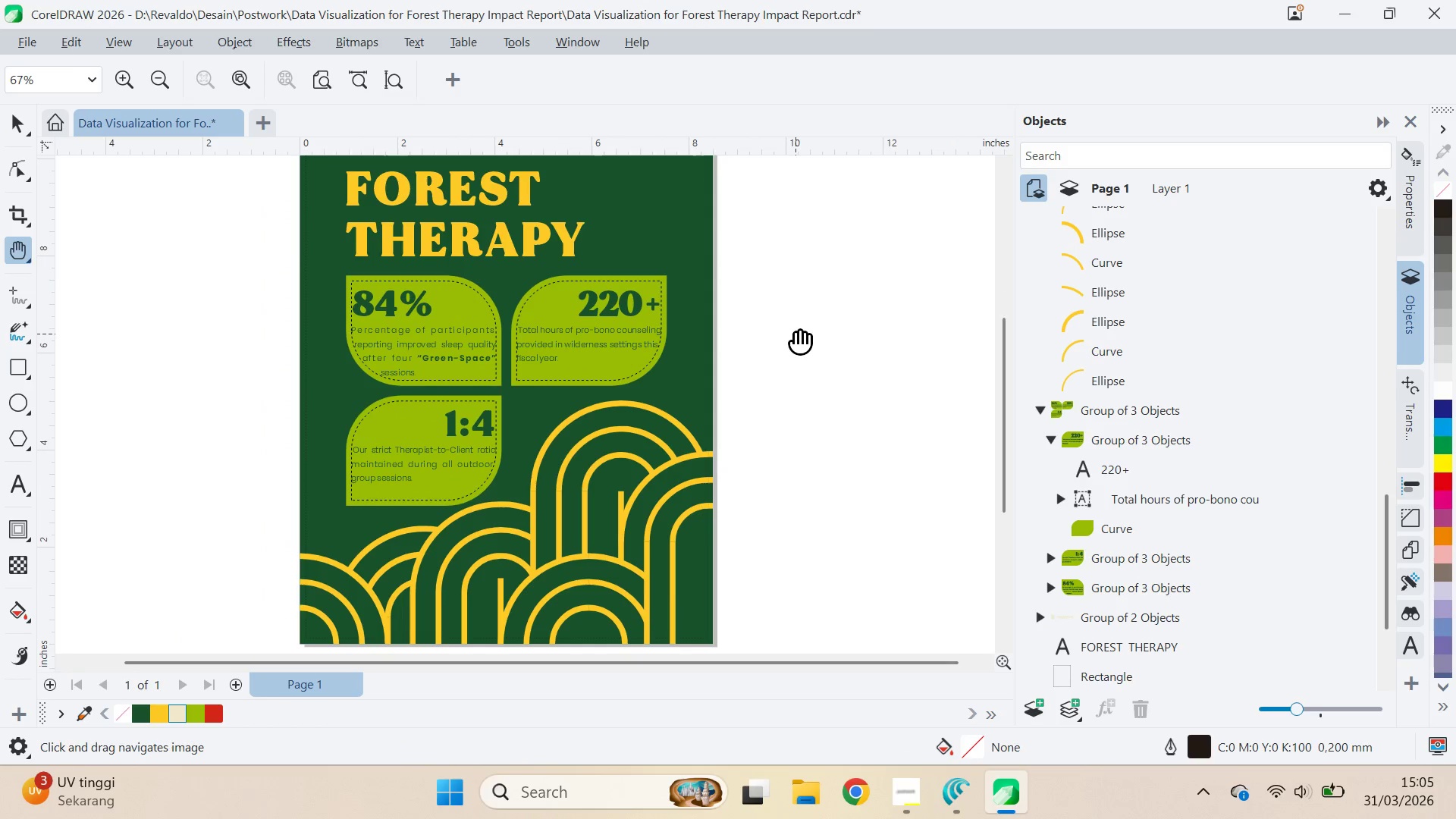 
key(V)
 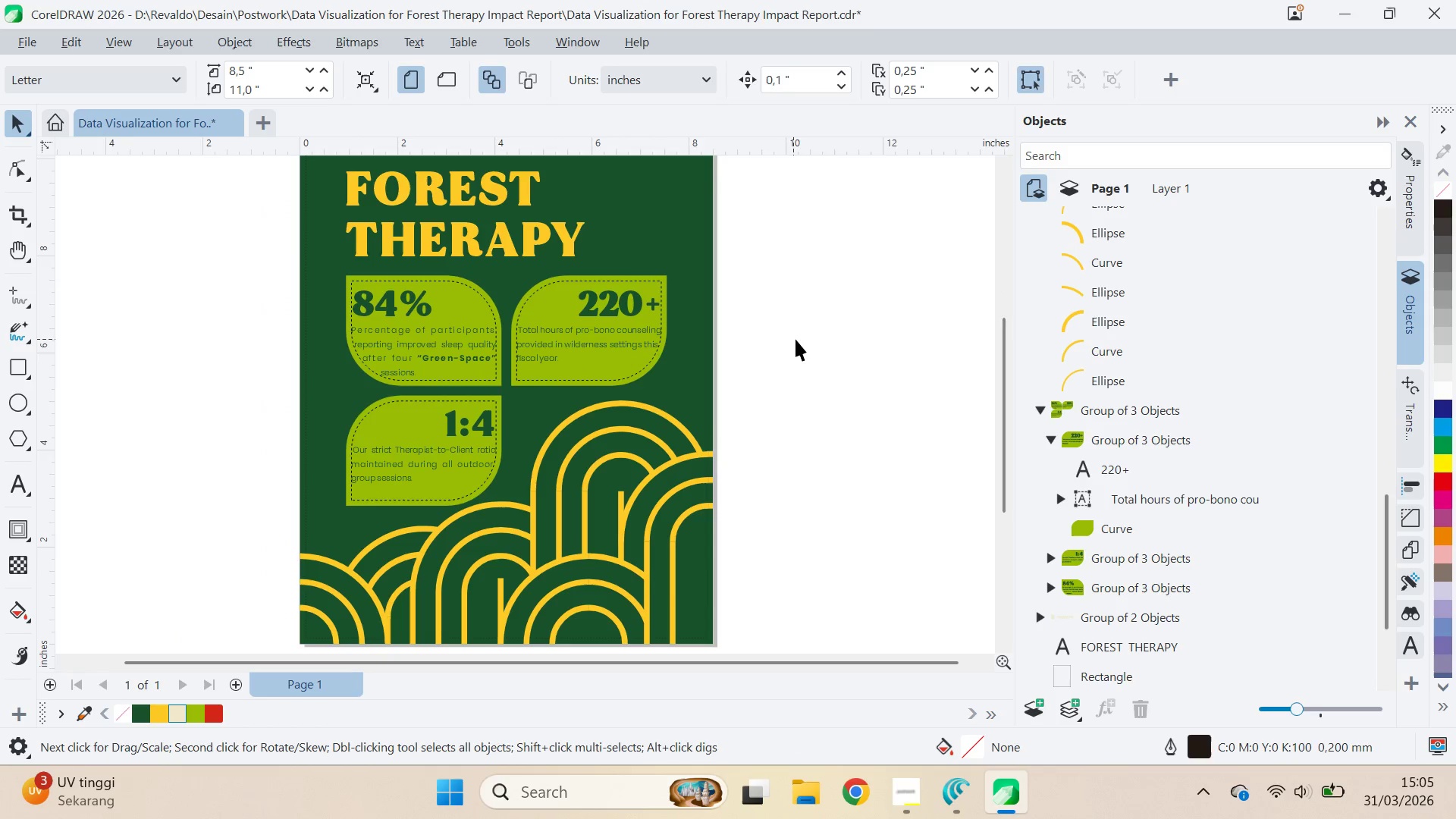 
scroll: coordinate [795, 339], scroll_direction: down, amount: 2.0
 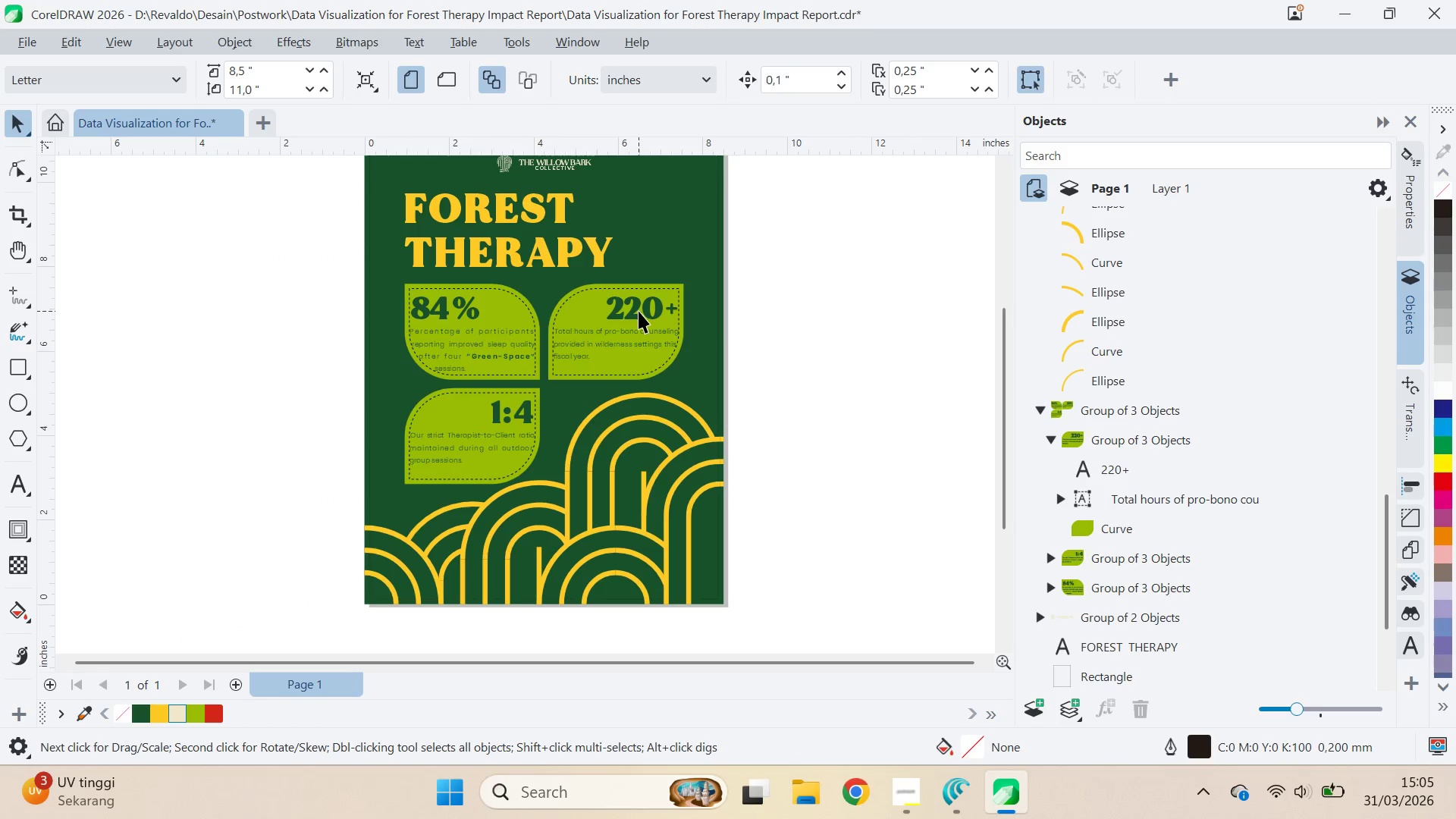 
left_click([639, 311])
 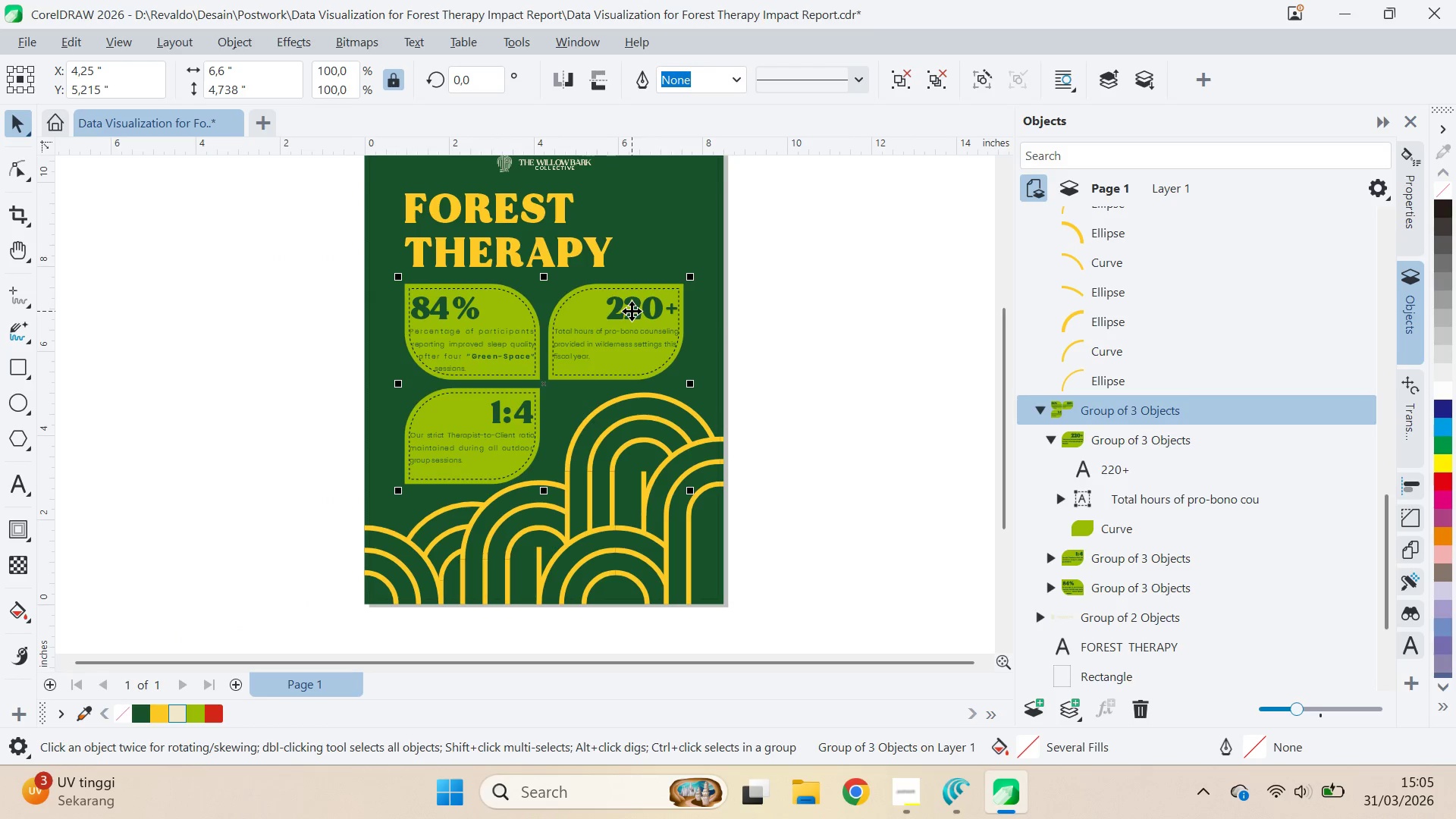 
hold_key(key=ControlLeft, duration=1.03)
left_click([632, 311])
 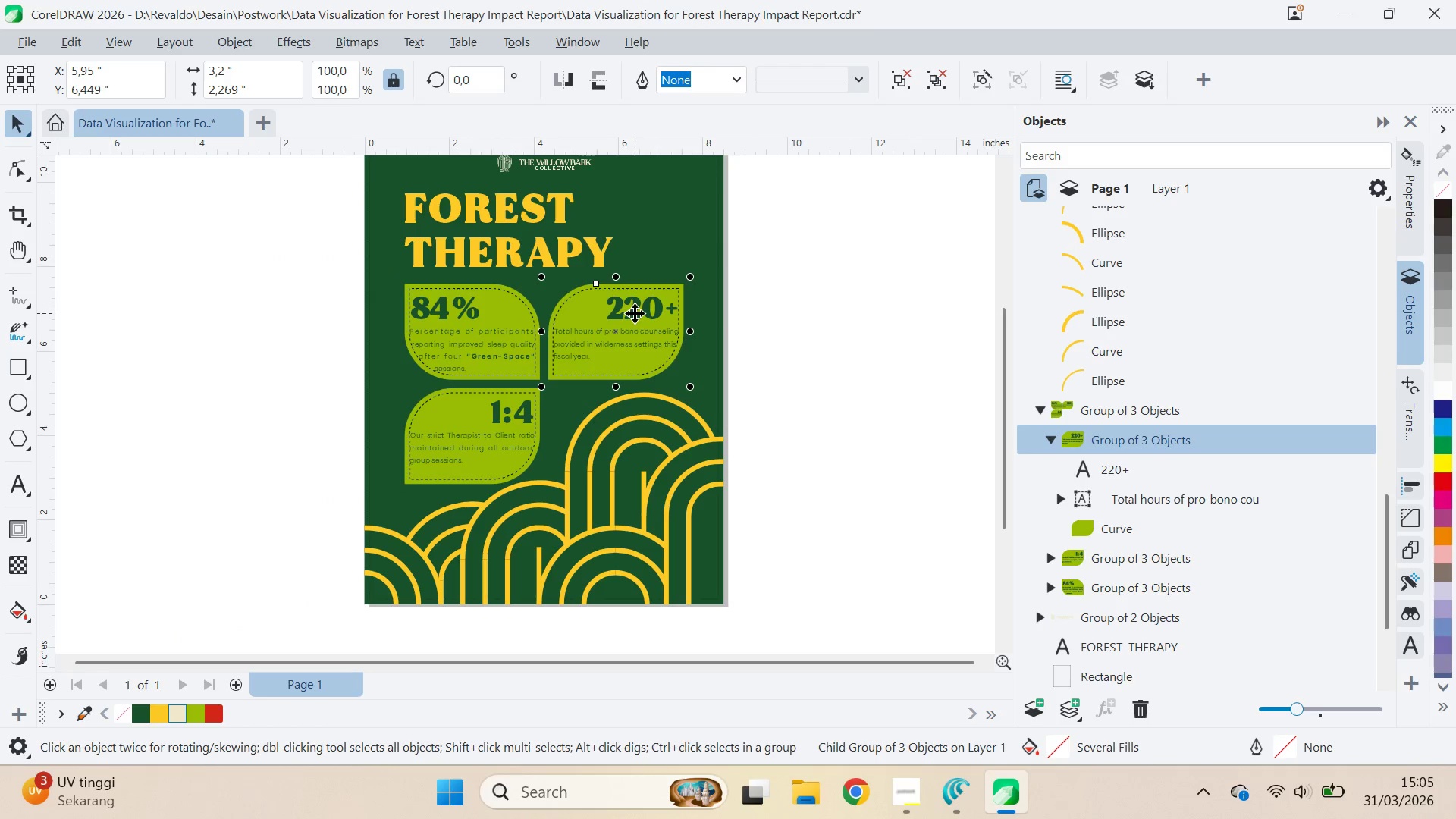 
double_click([635, 313])
 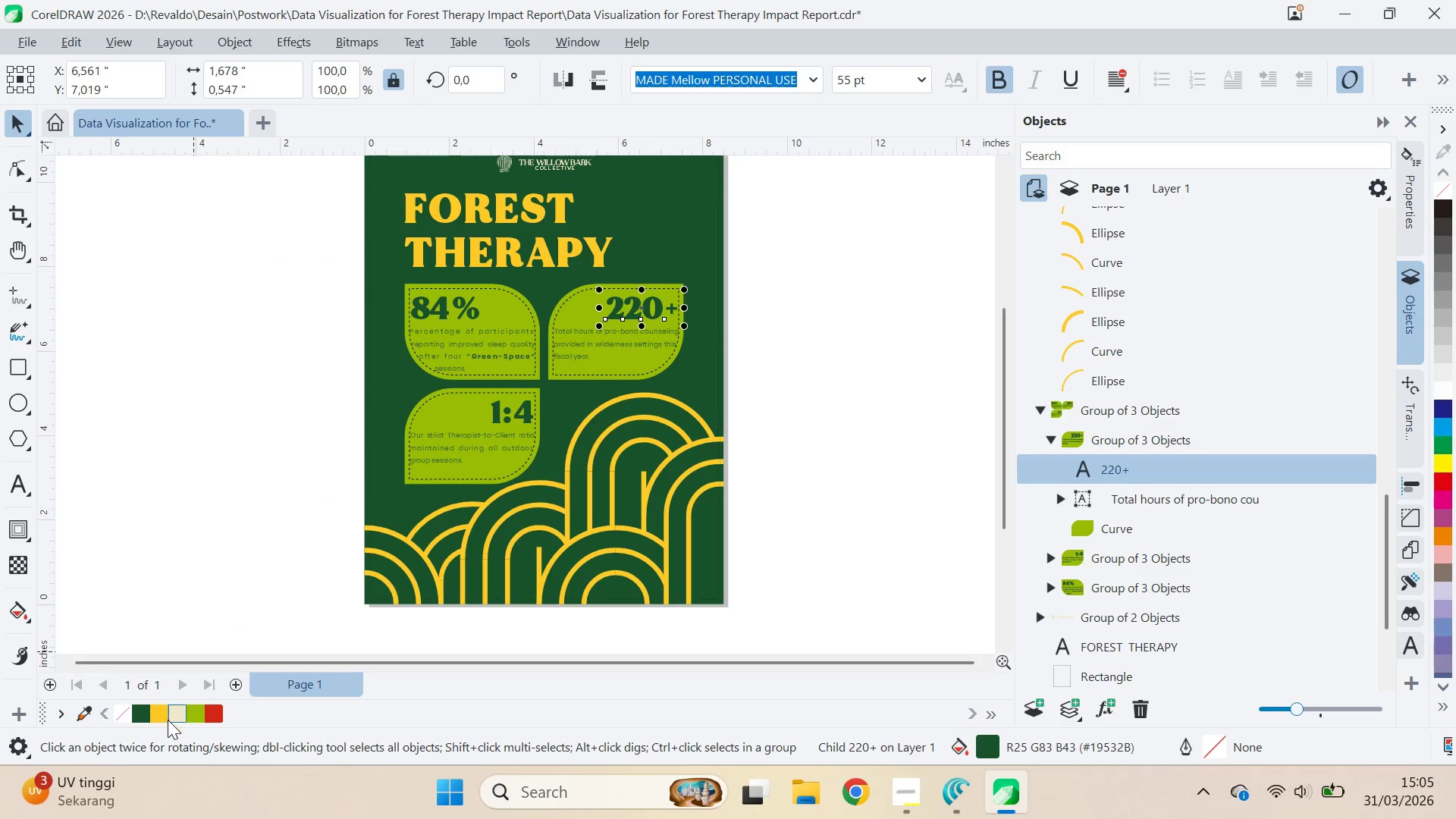 
left_click_drag(start_coordinate=[168, 720], to_coordinate=[174, 714])
 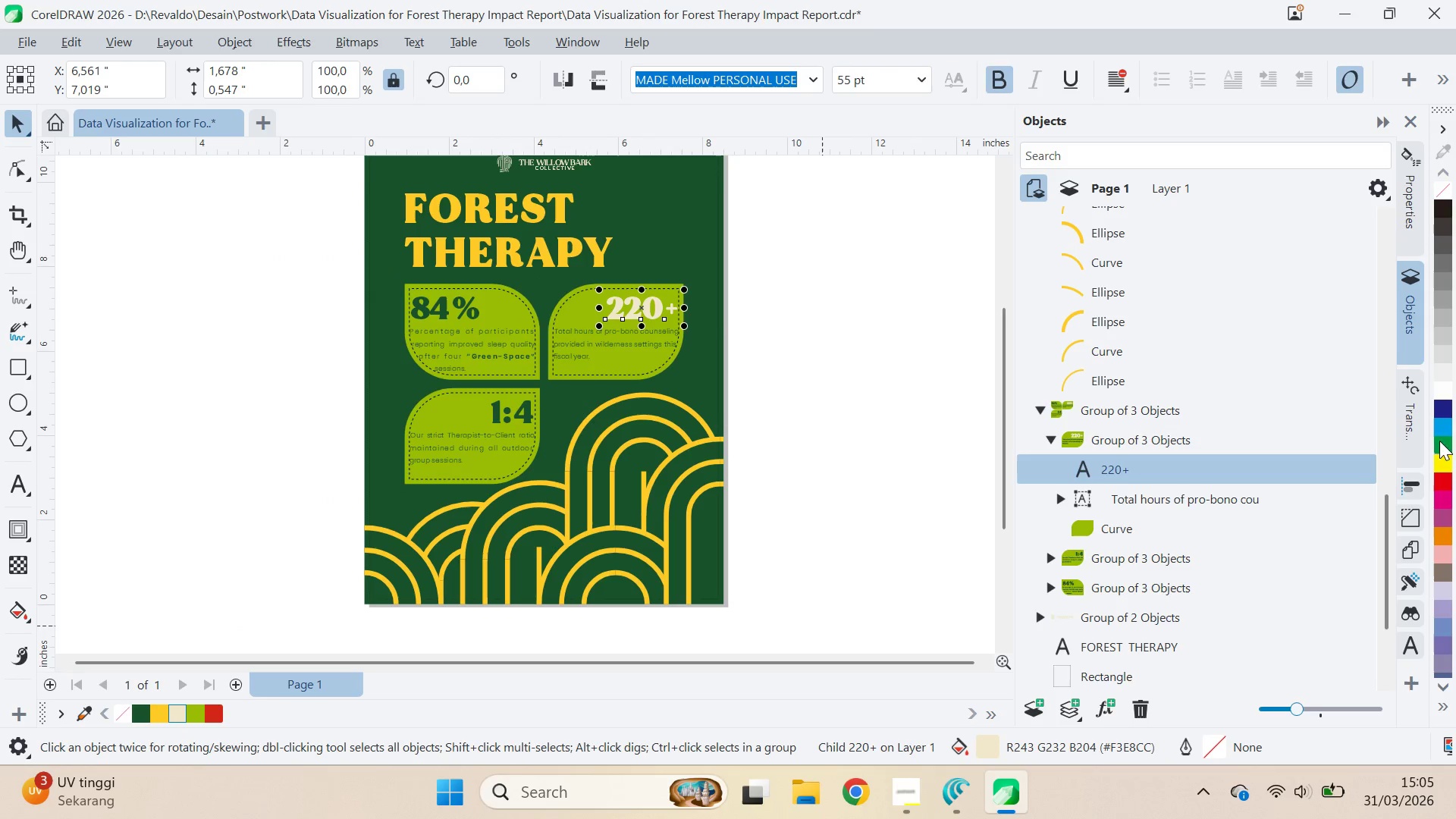 
left_click([1443, 390])
 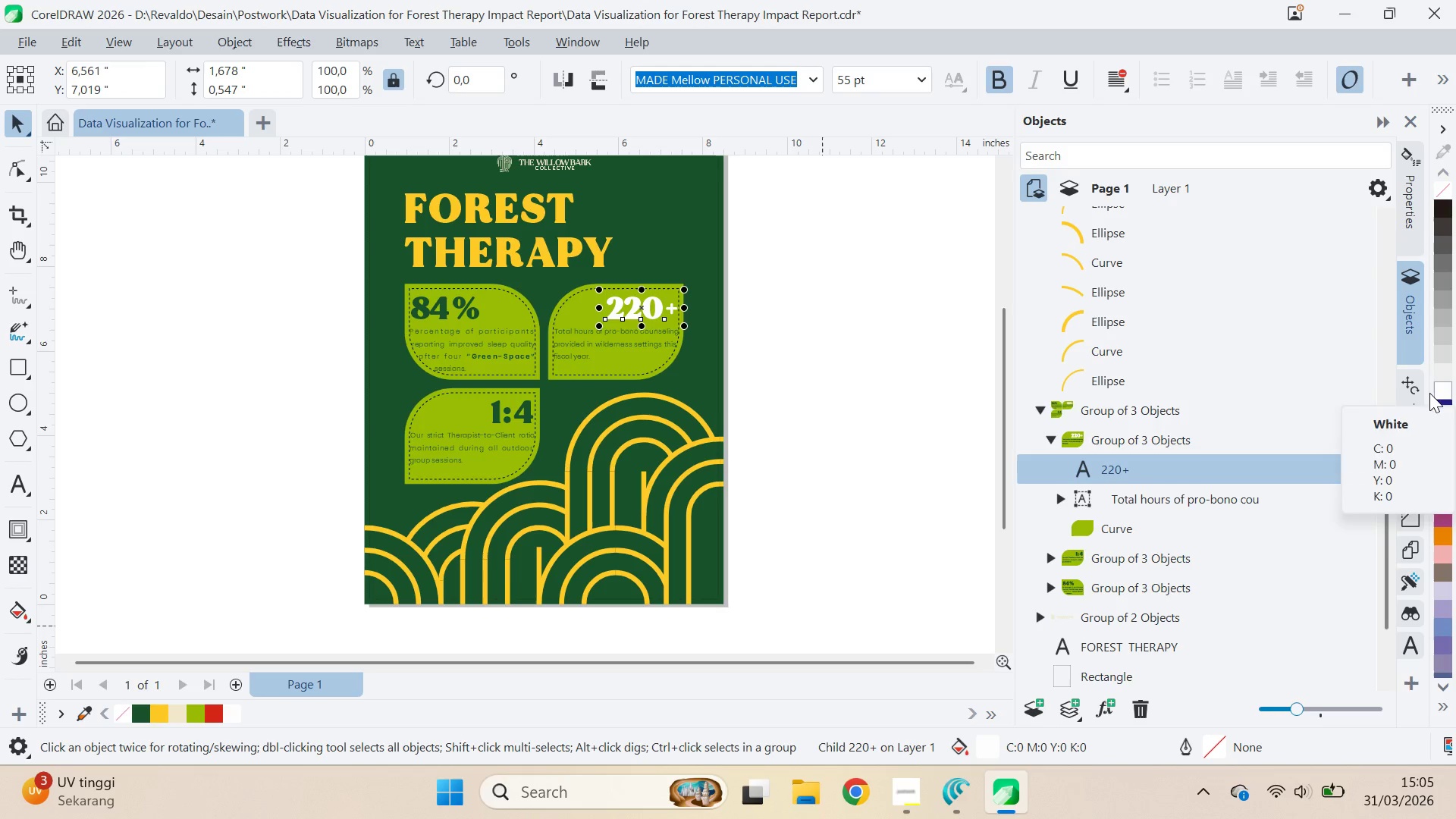 
left_click([862, 349])
 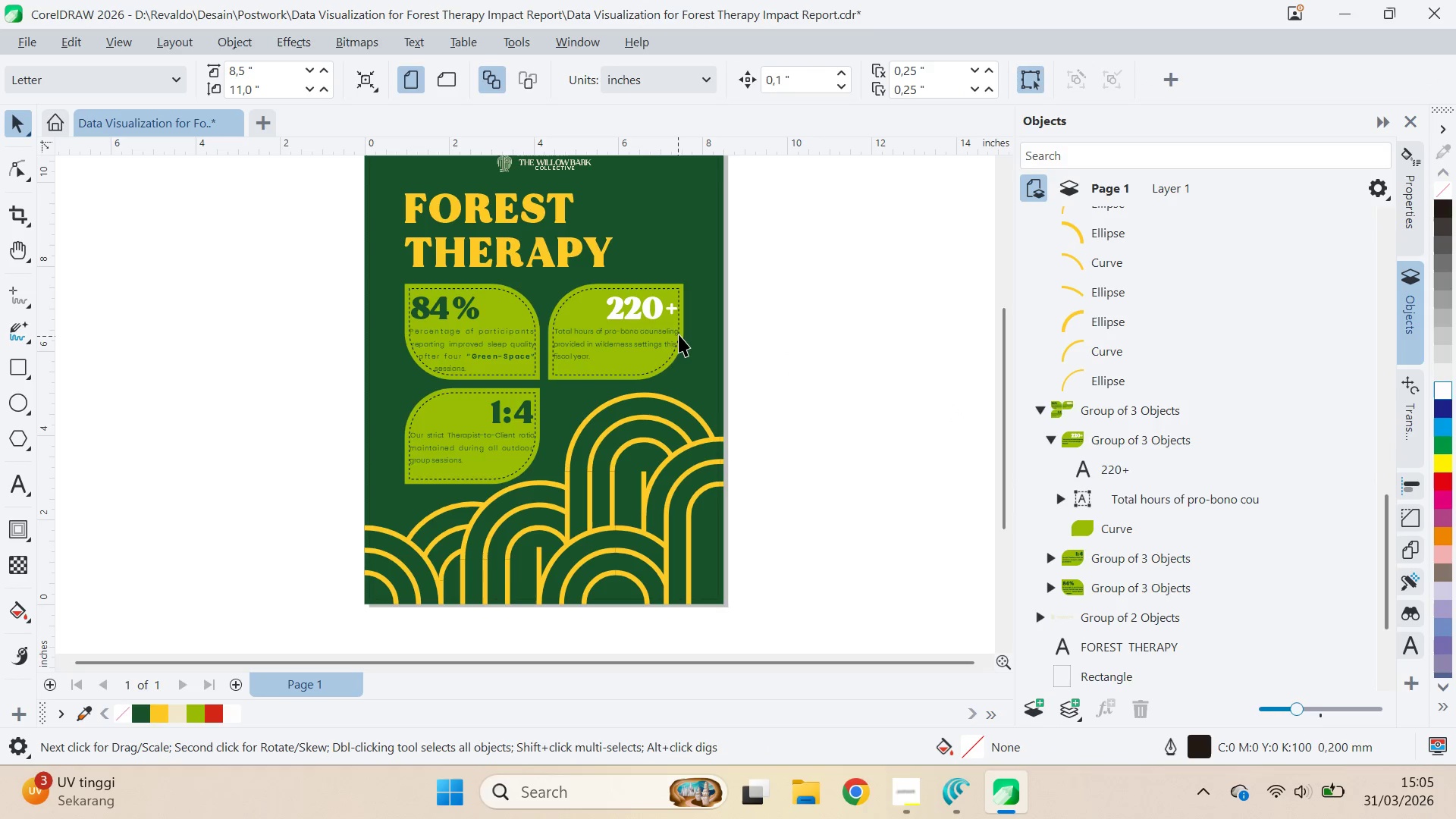 
hold_key(key=ControlLeft, duration=0.8)
left_click([645, 336])
 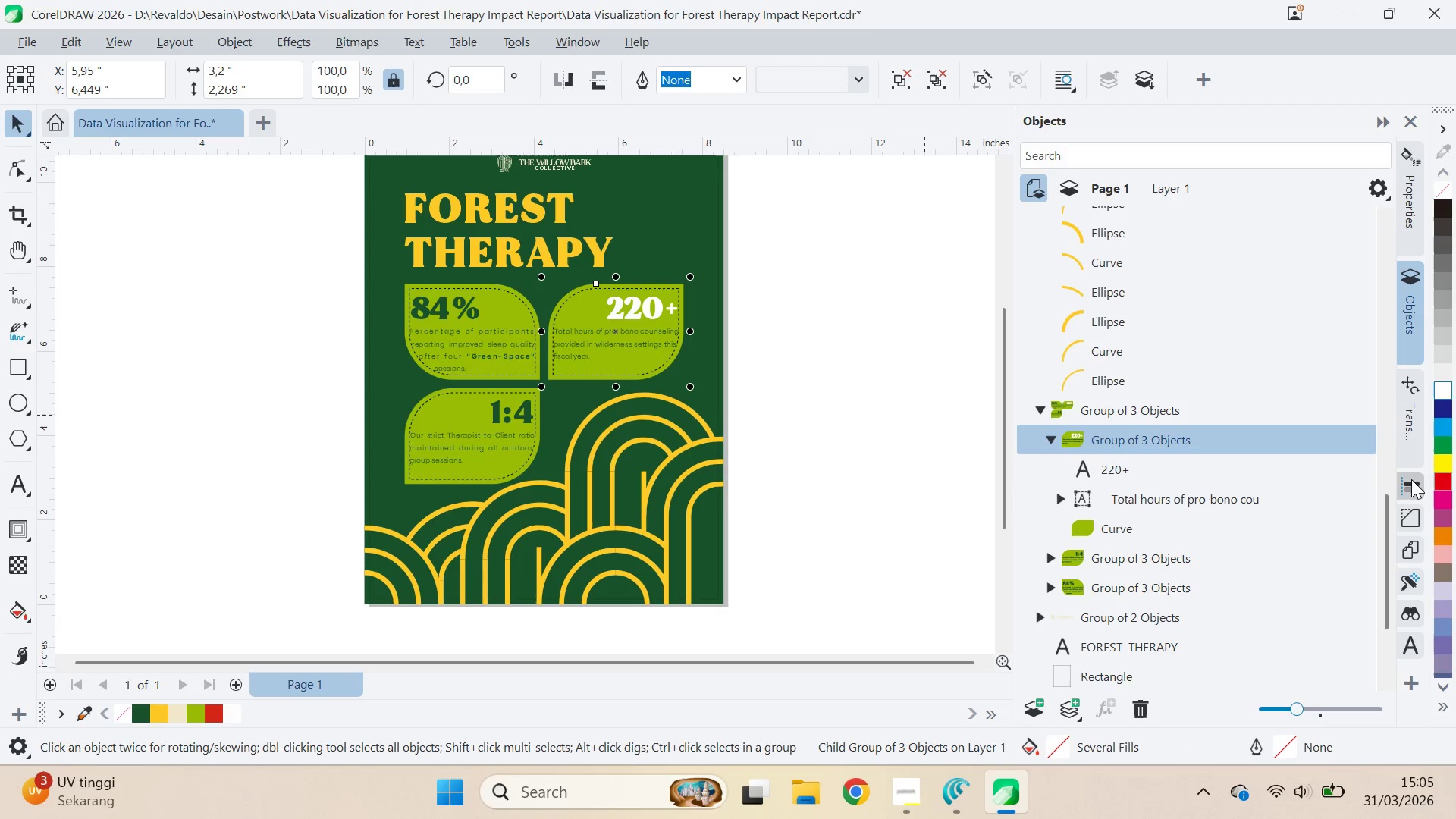 
hold_key(key=ControlLeft, duration=0.75)
left_click([643, 341])
 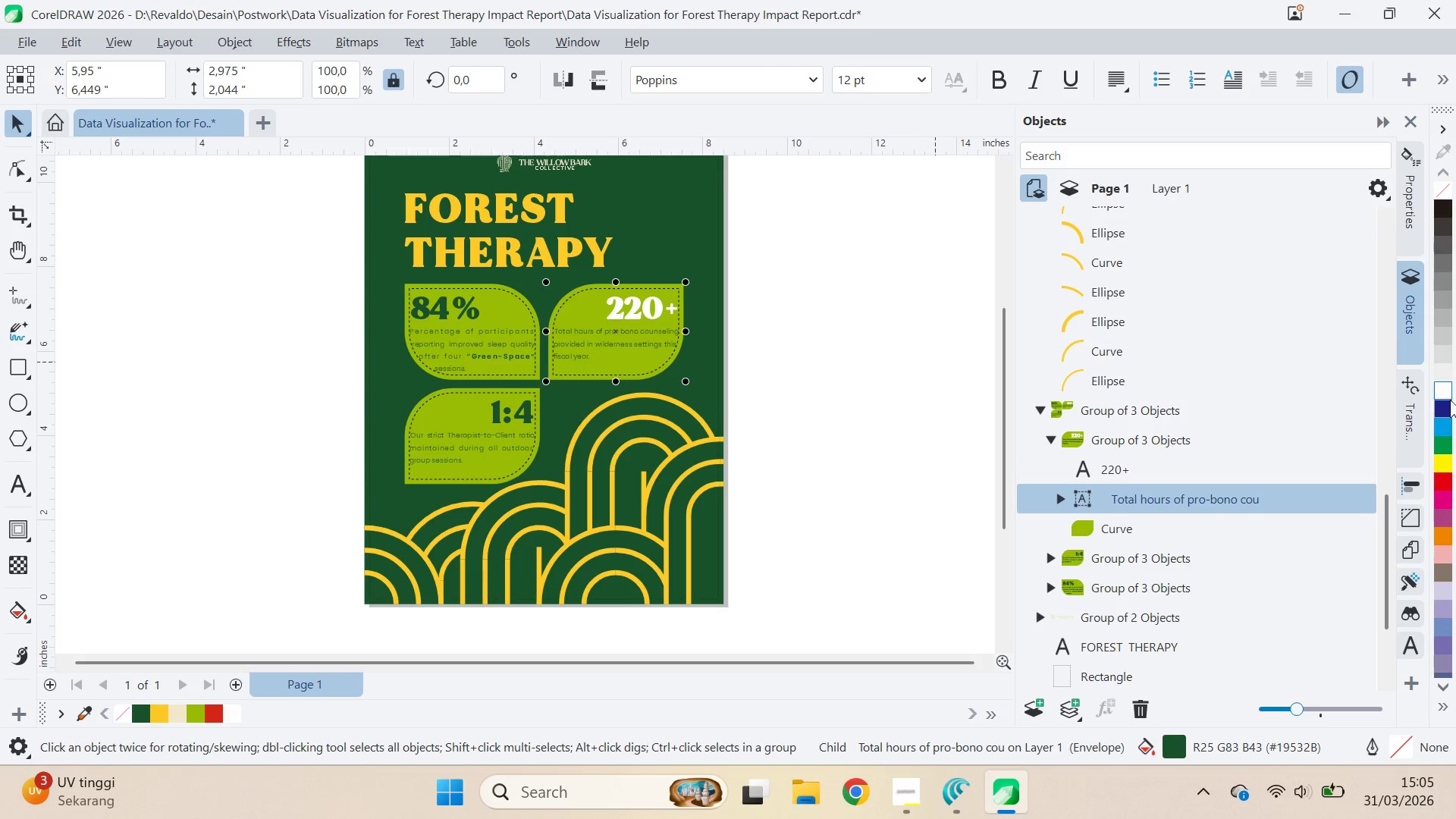 
left_click([1449, 389])
 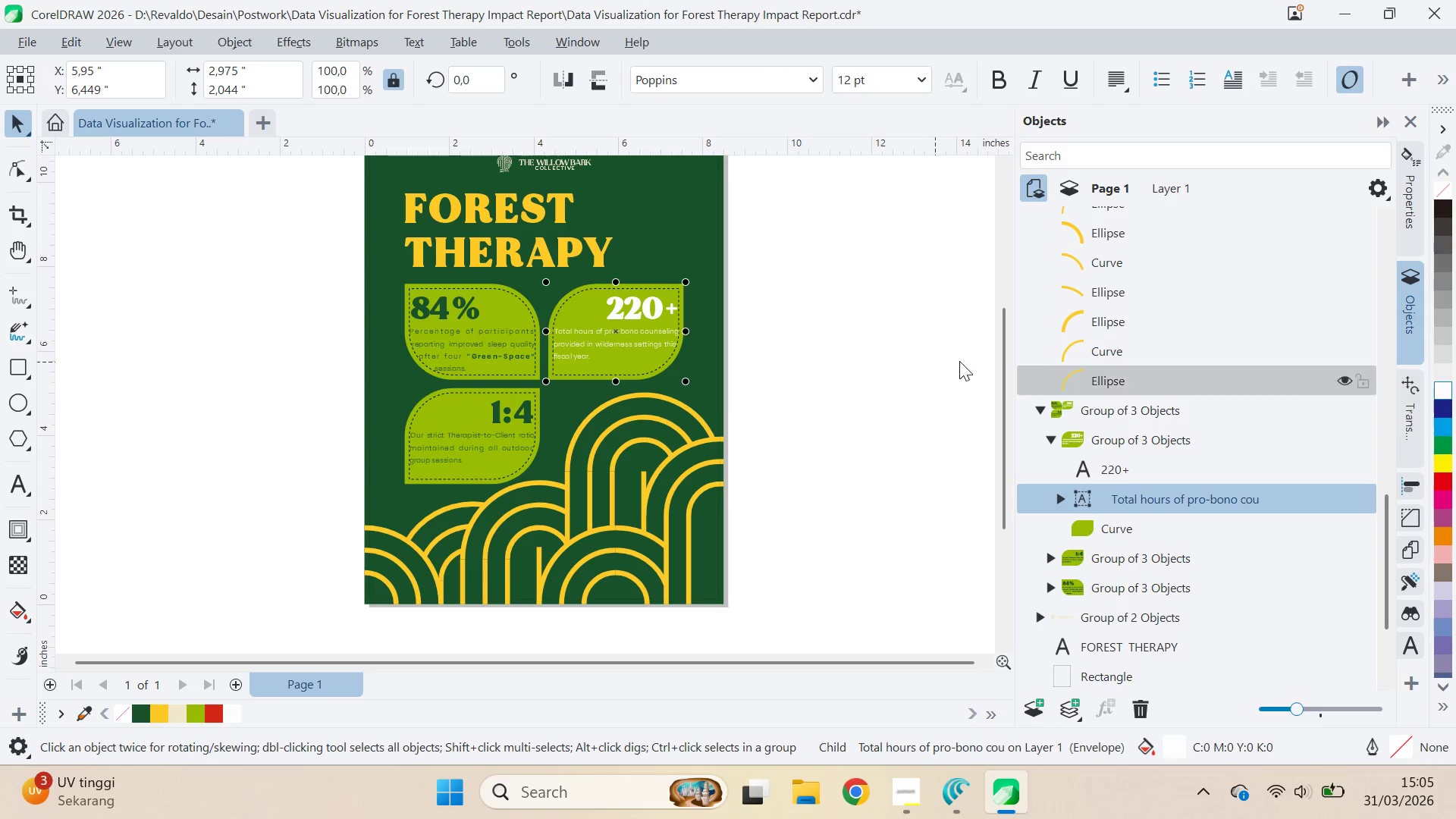 
left_click([886, 350])
 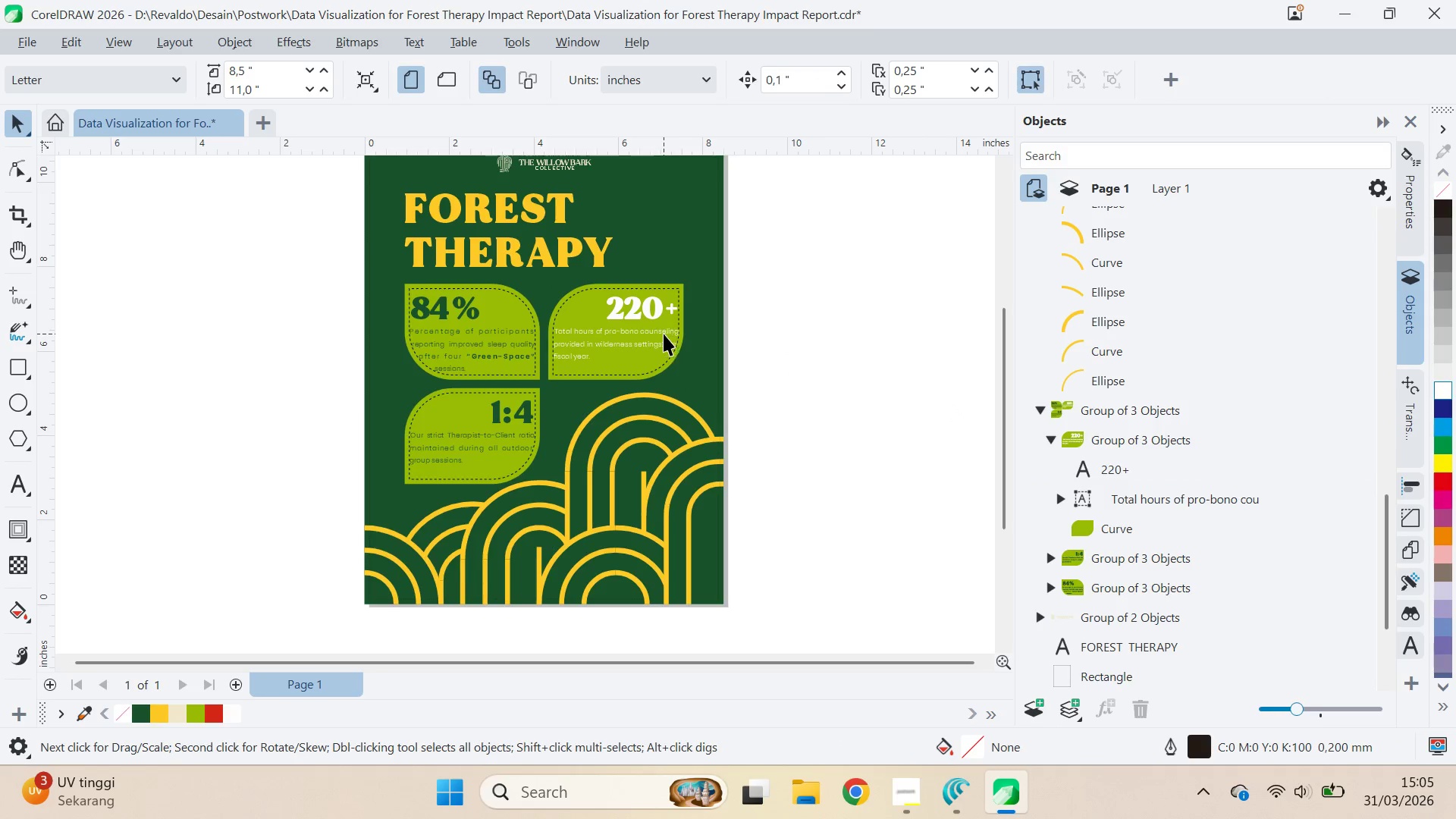 
scroll: coordinate [615, 362], scroll_direction: up, amount: 6.0
 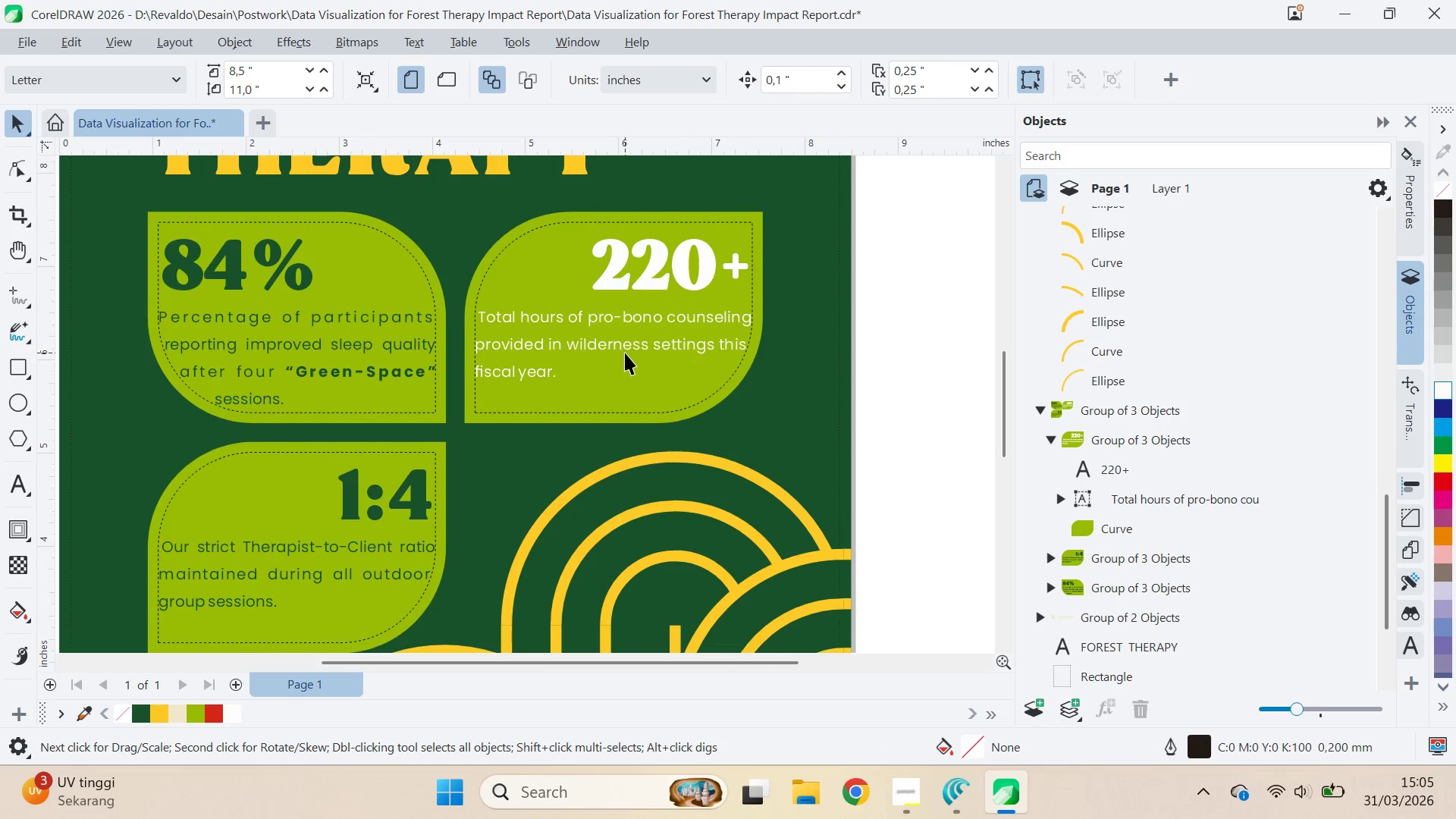 
scroll: coordinate [632, 353], scroll_direction: down, amount: 4.0
 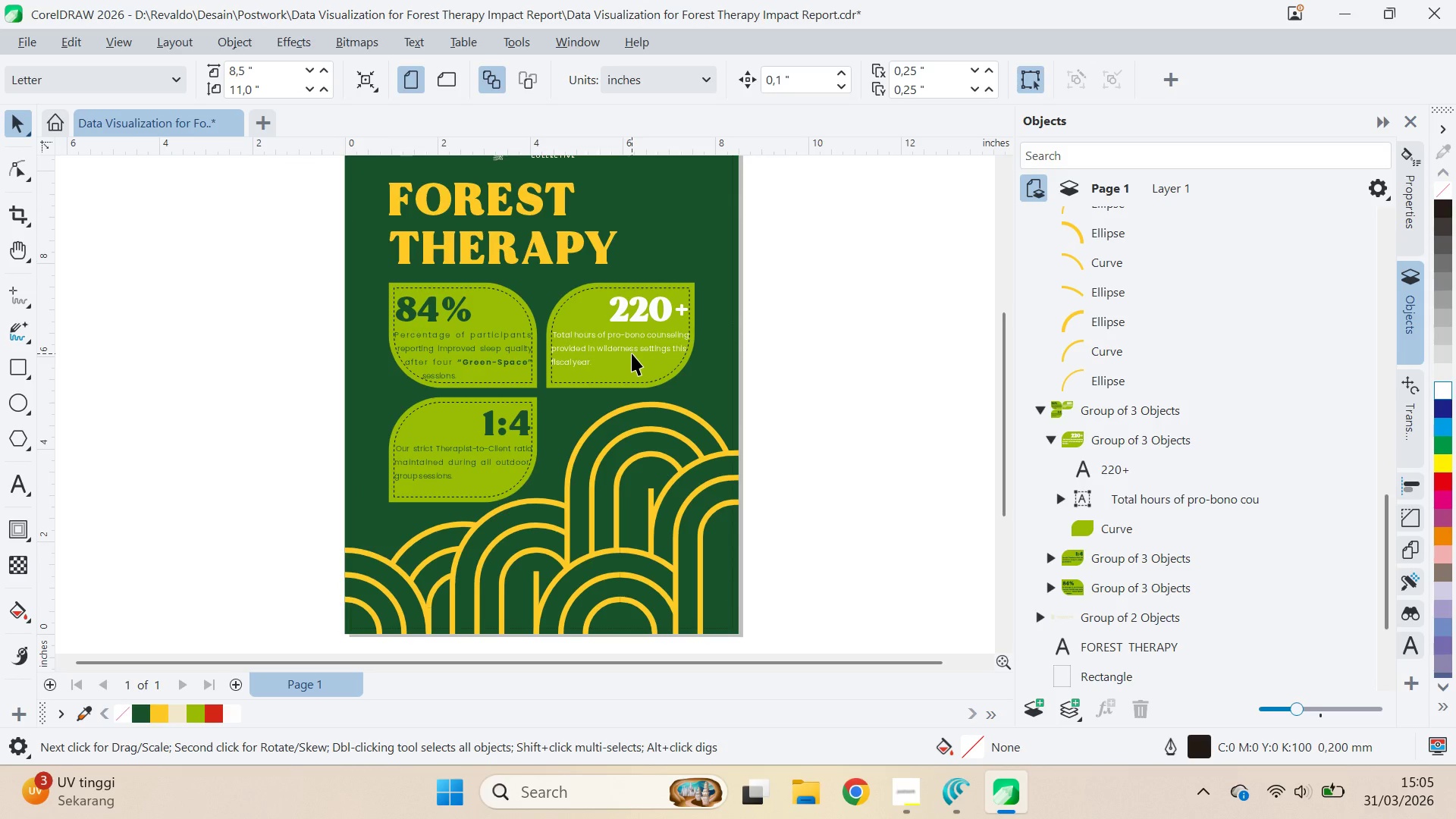 
hold_key(key=ControlLeft, duration=1.5)
left_click([643, 340])
 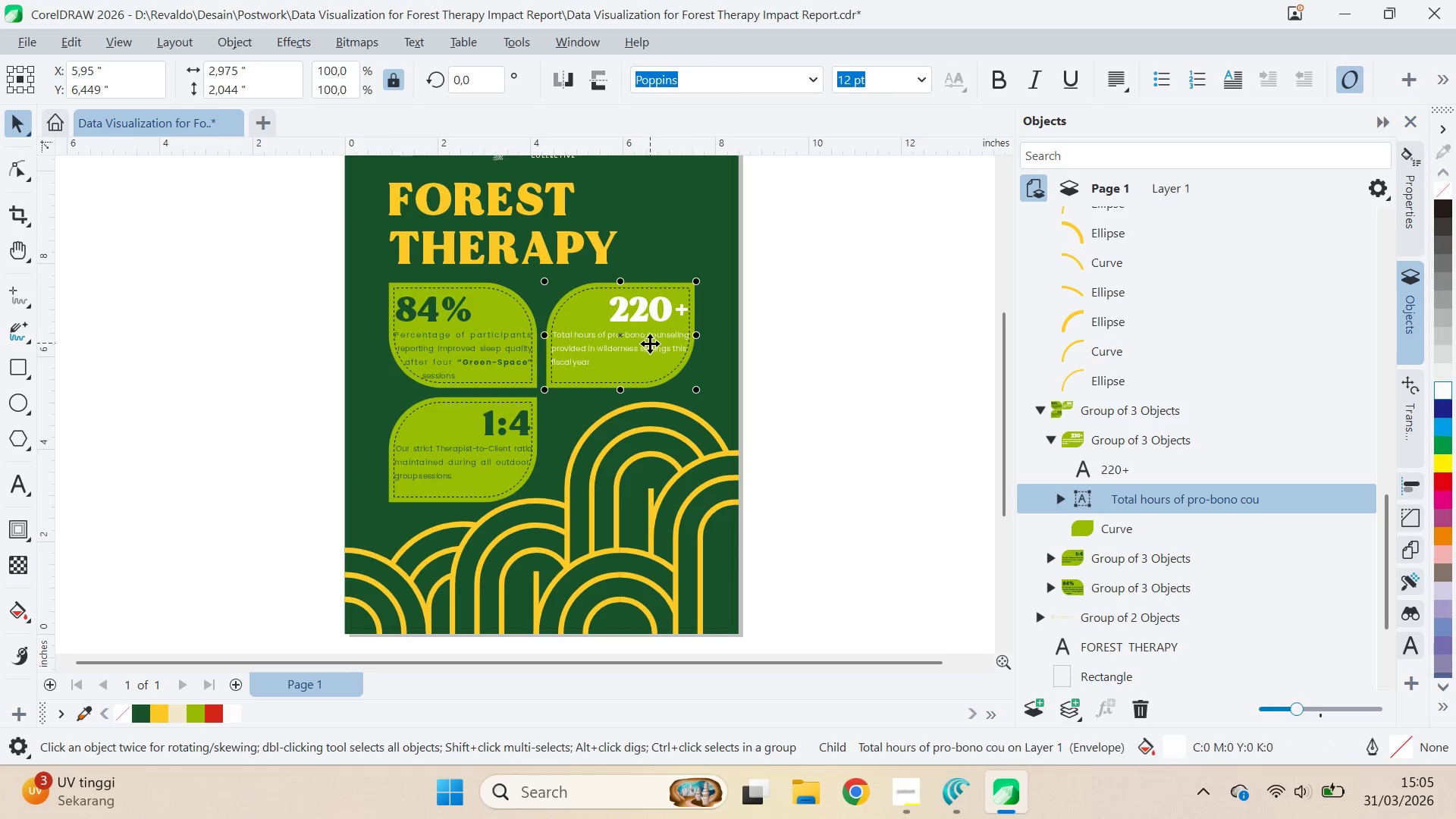 
key(Control+ControlLeft)
 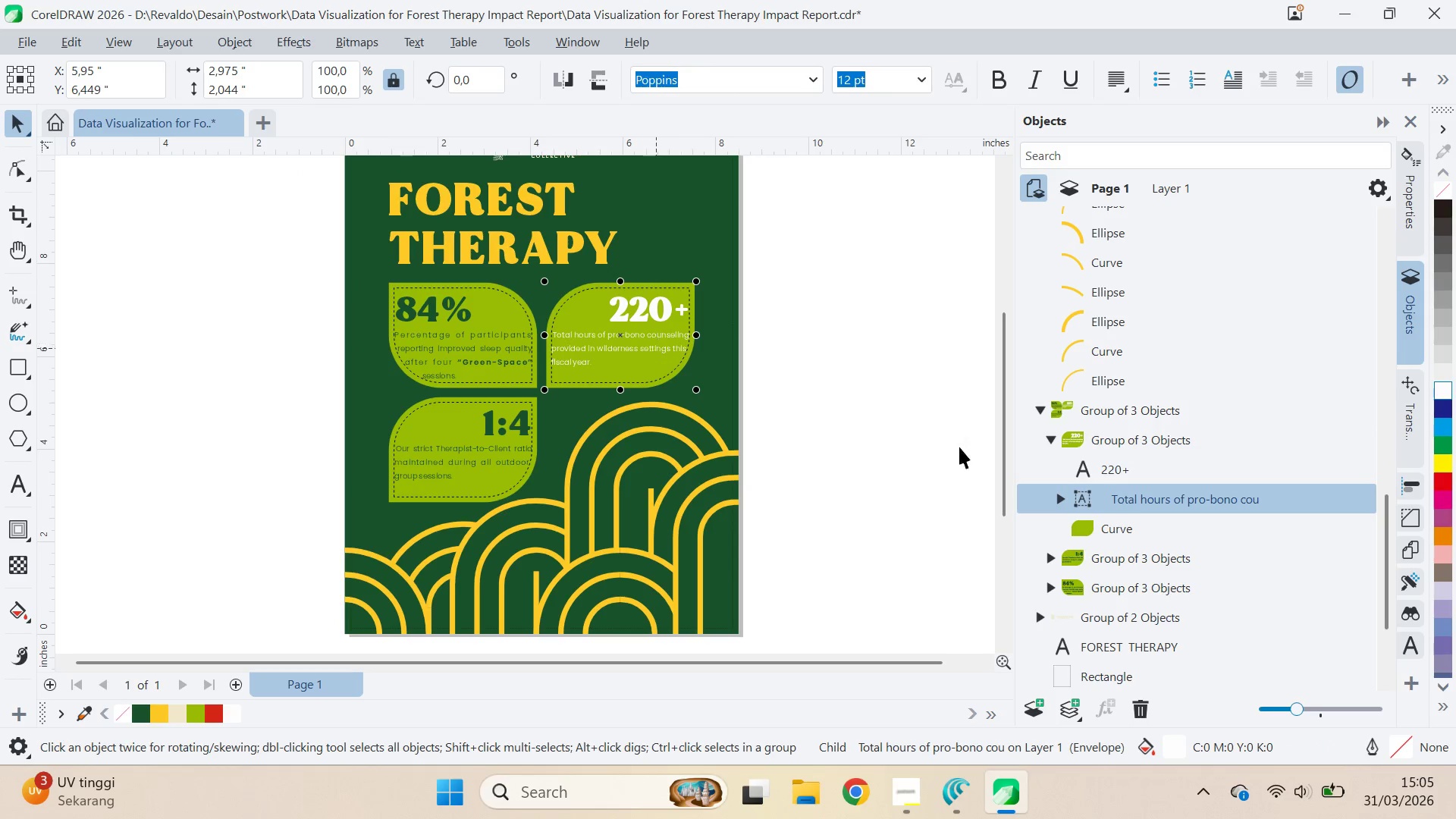 
key(Control+ControlLeft)
 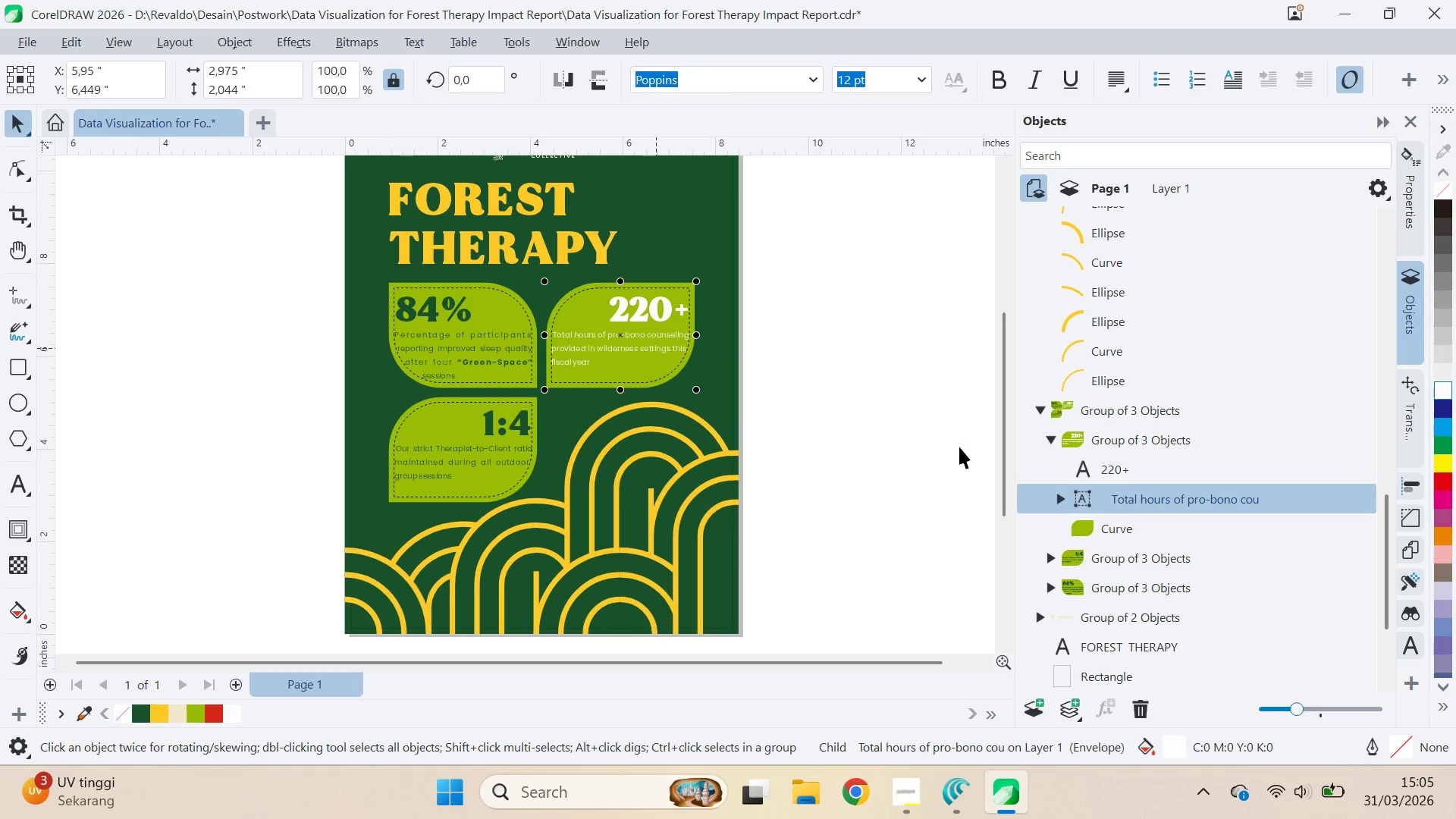 
key(Control+ControlLeft)
 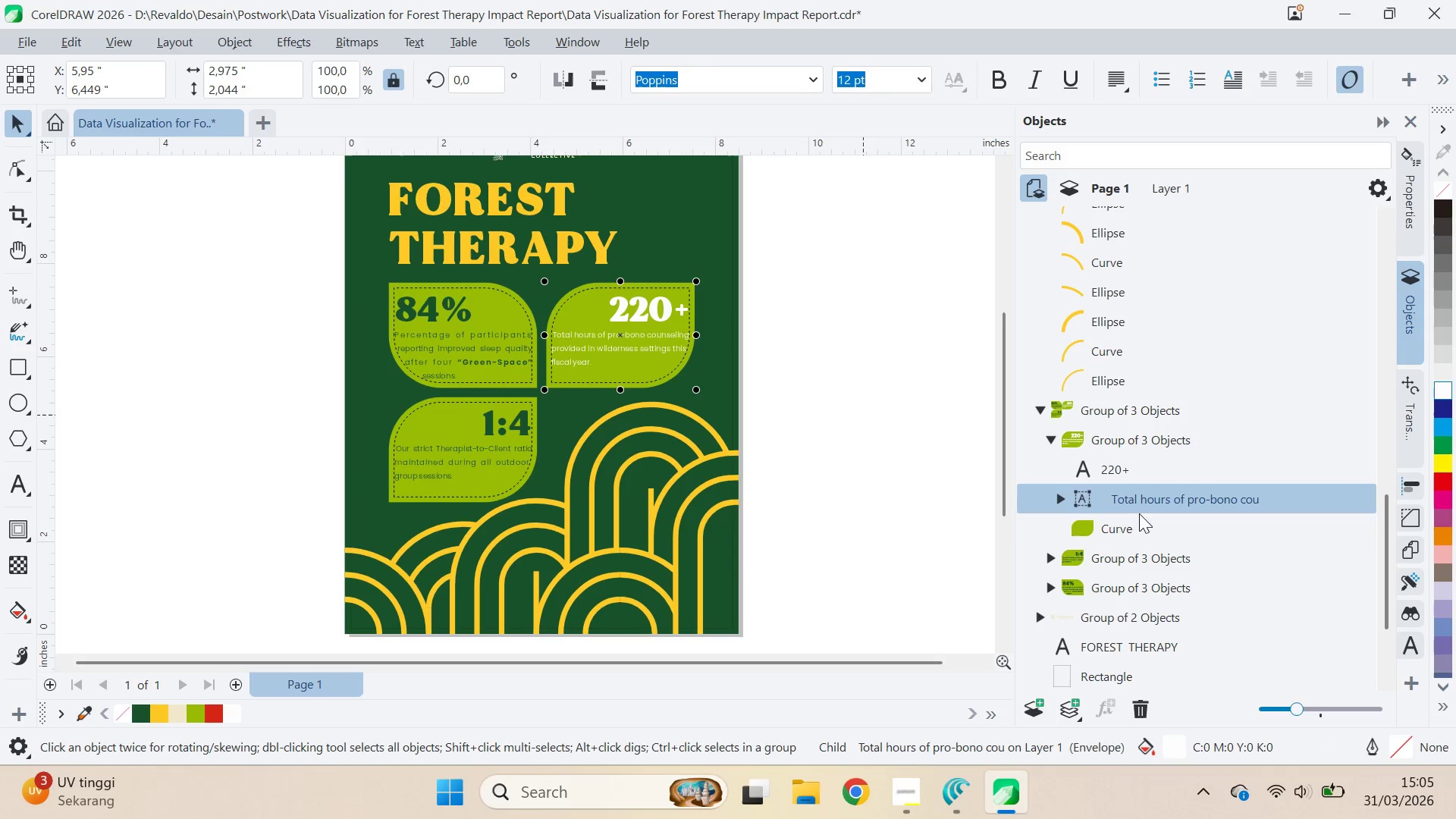 
key(Control+ControlLeft)
 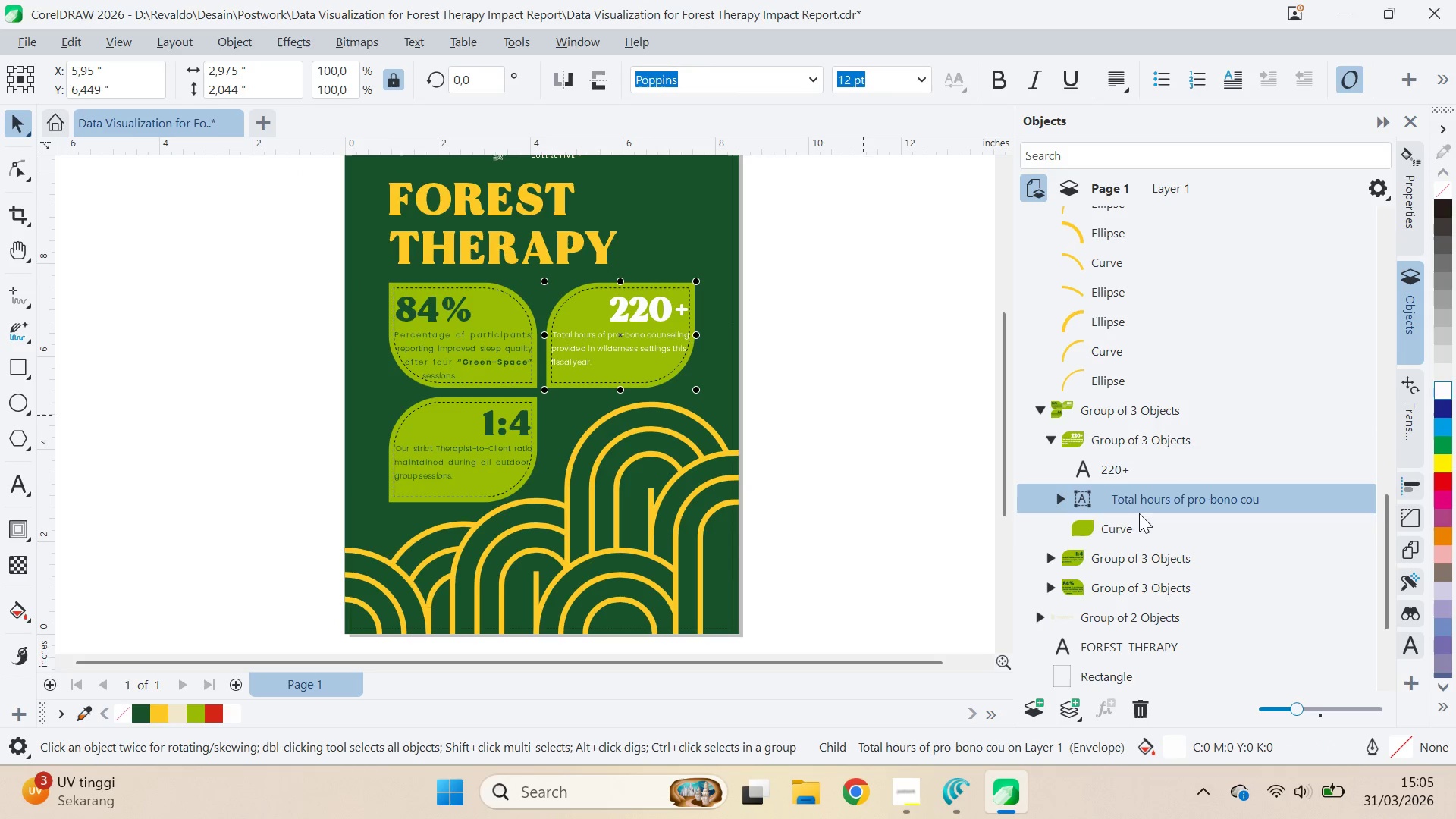 
key(Control+ControlLeft)
 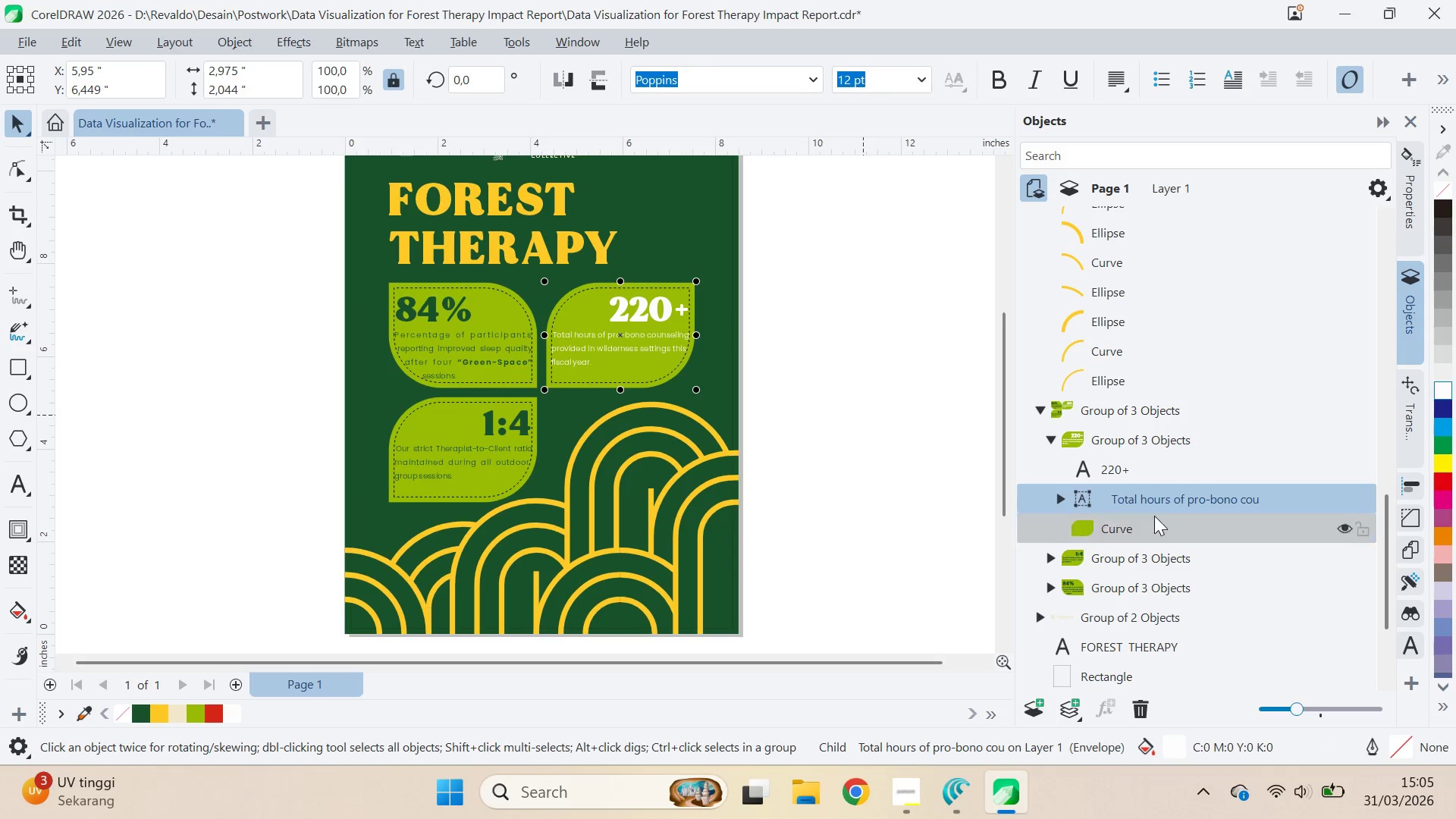 
key(Control+ControlLeft)
 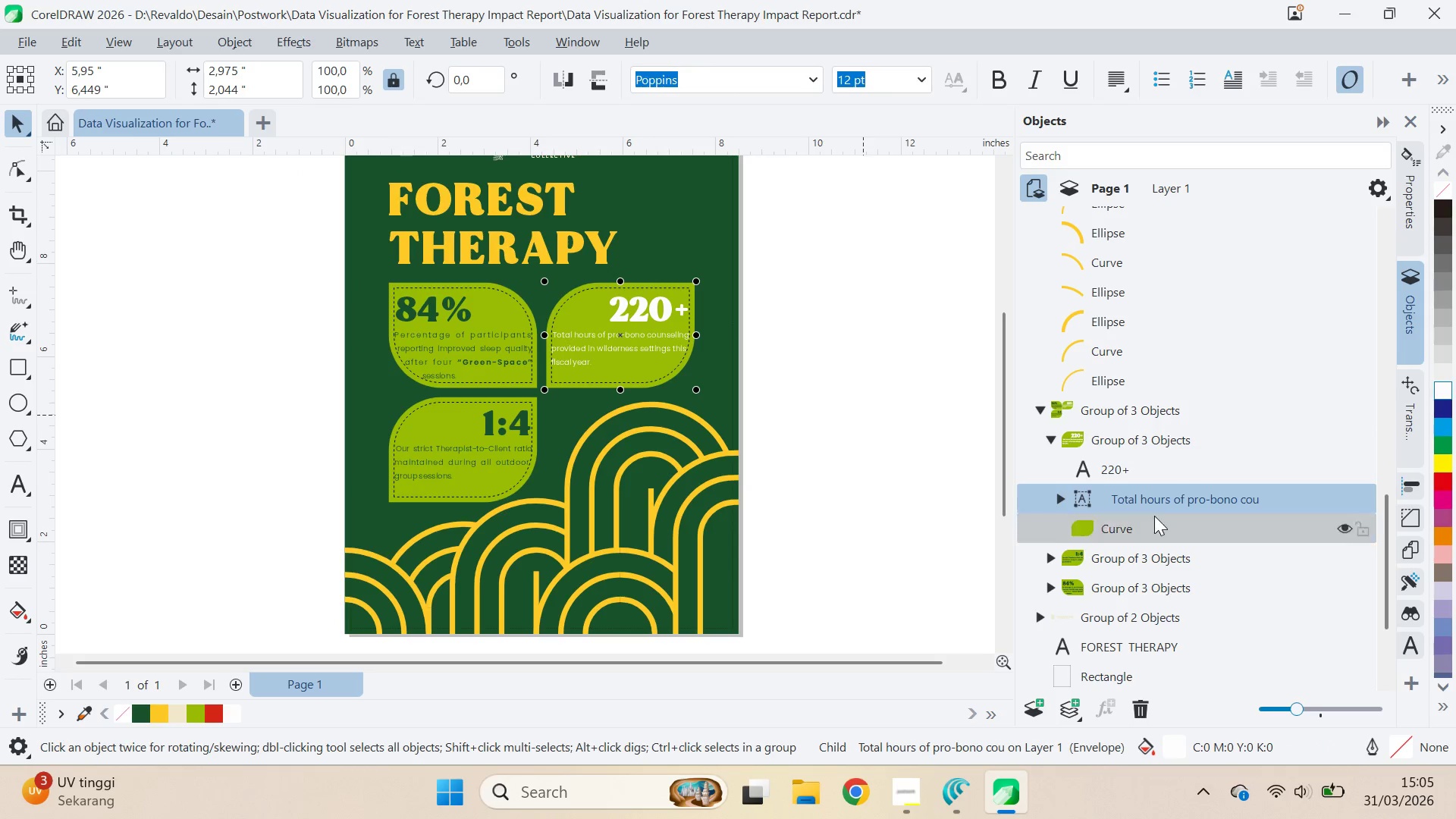 
key(Control+ControlLeft)
 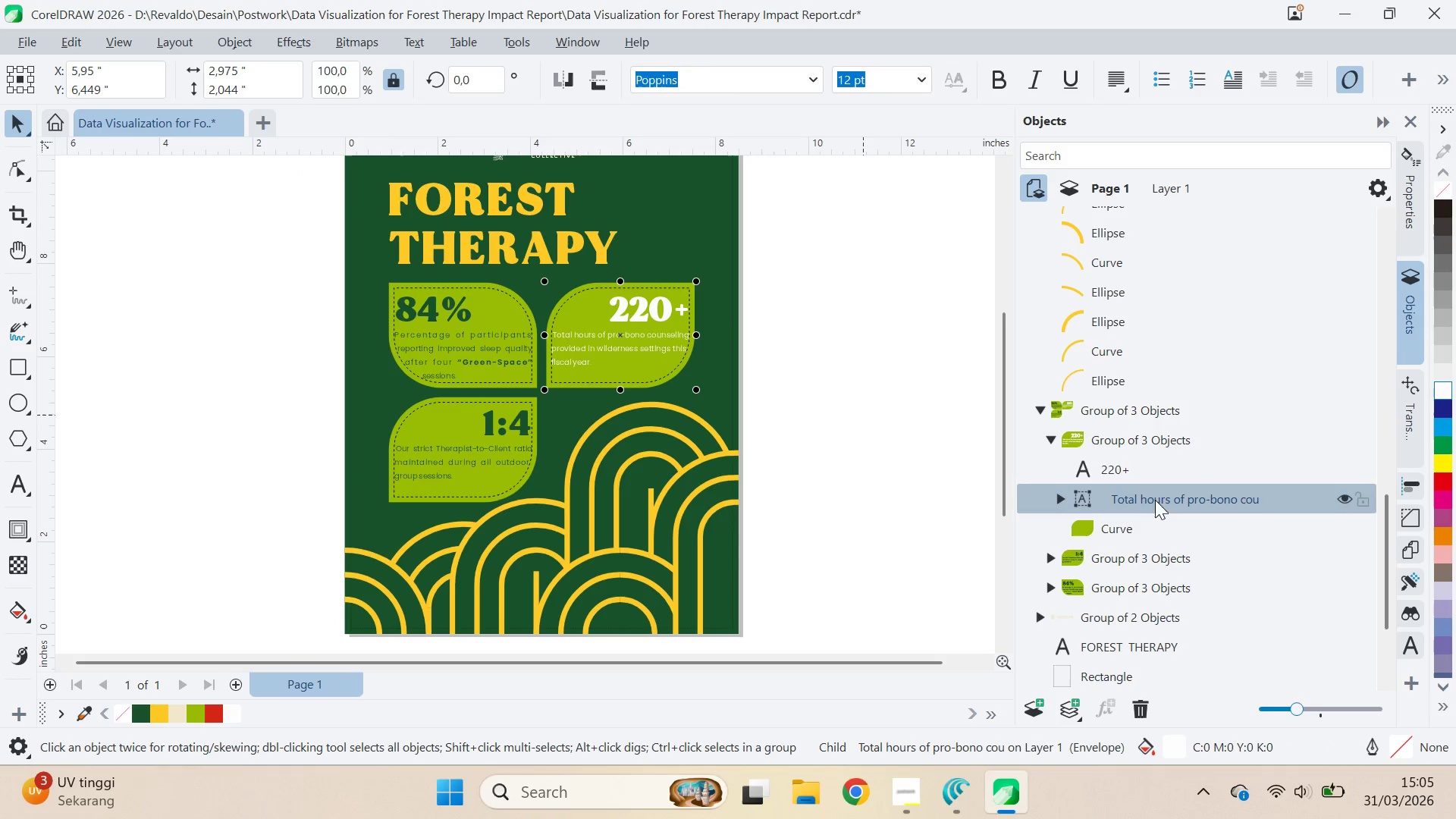 
hold_key(key=ControlLeft, duration=0.47)
left_click([1125, 470])
 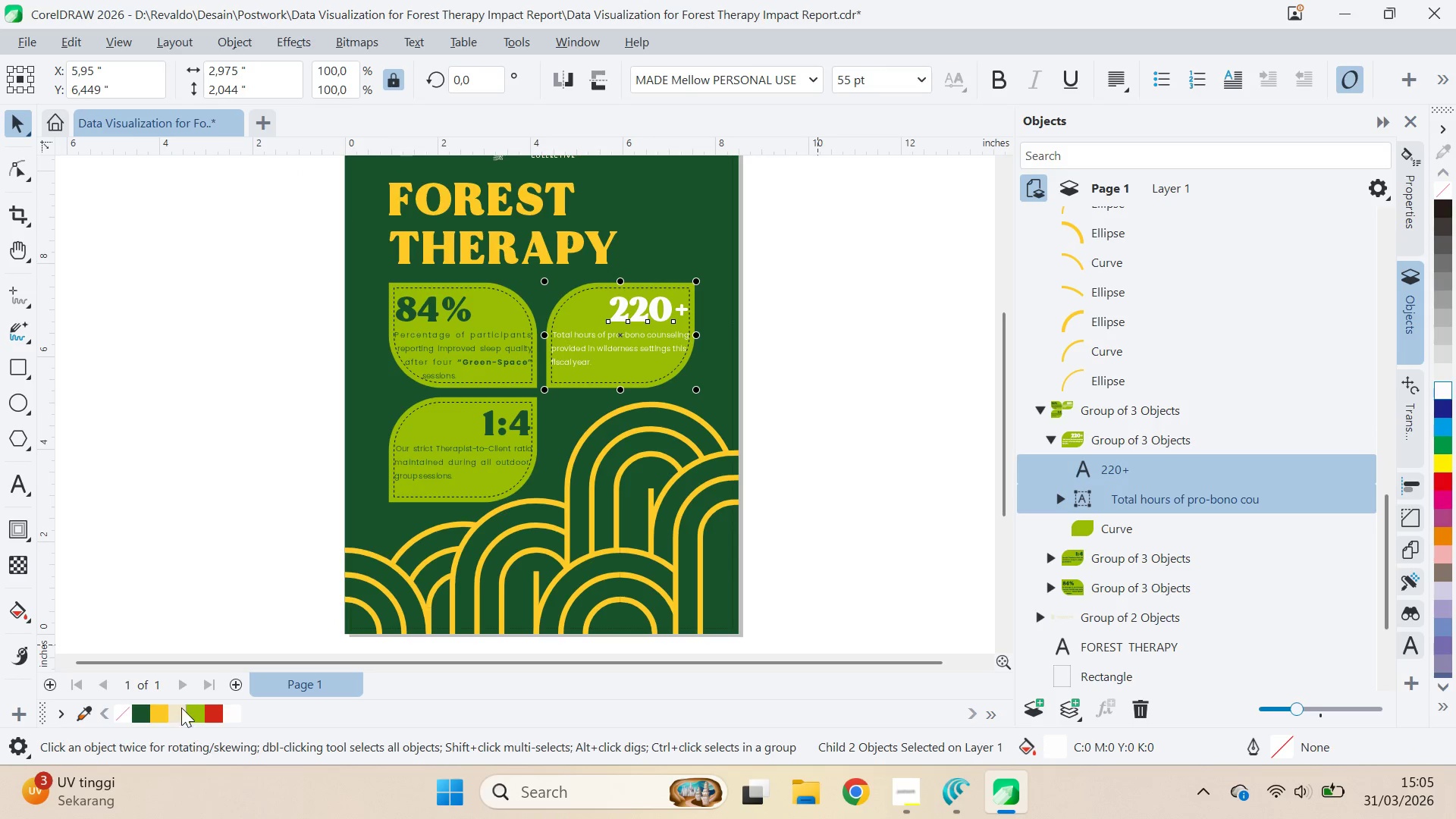 
left_click([158, 704])
 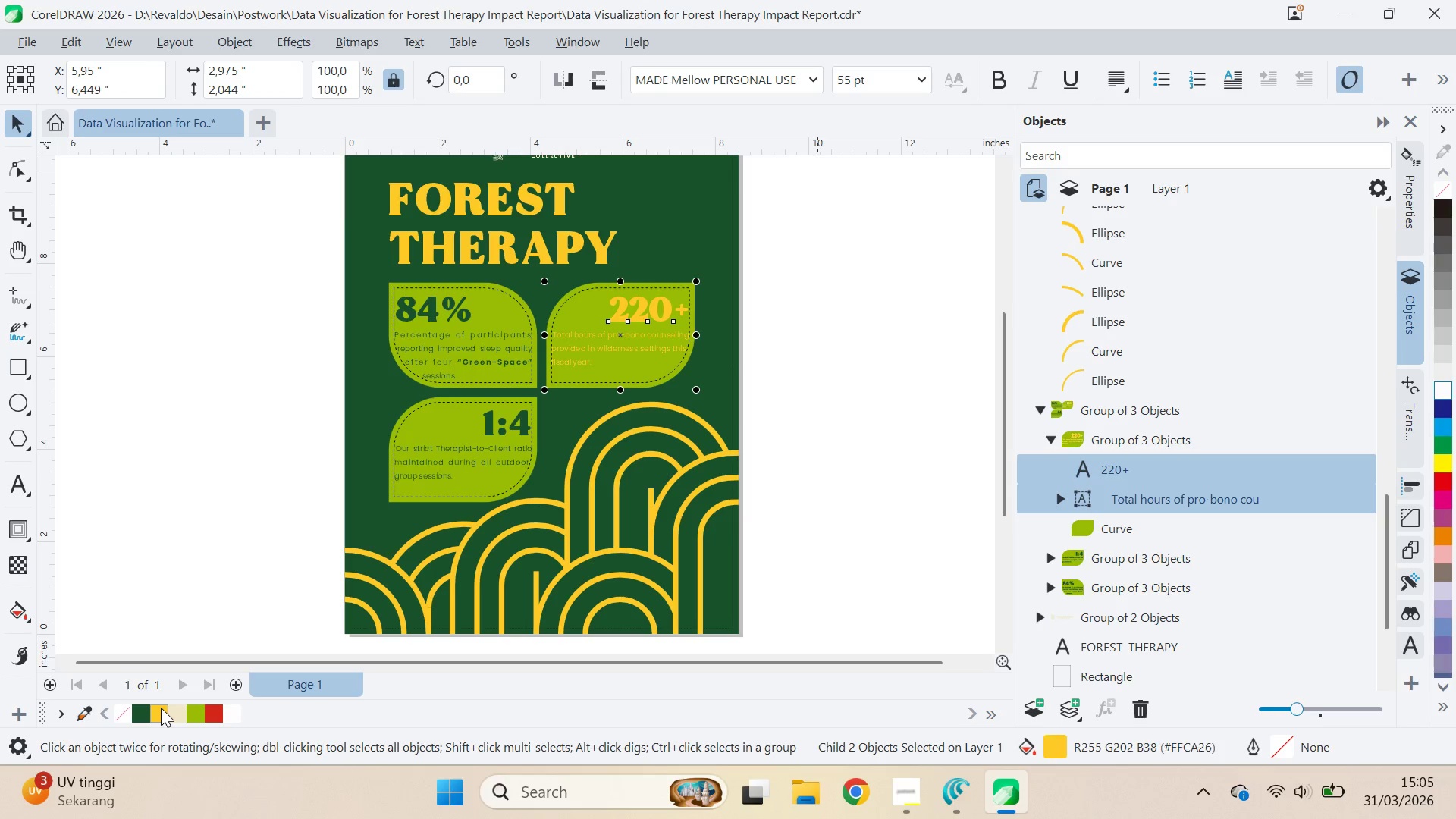 
left_click([175, 714])
 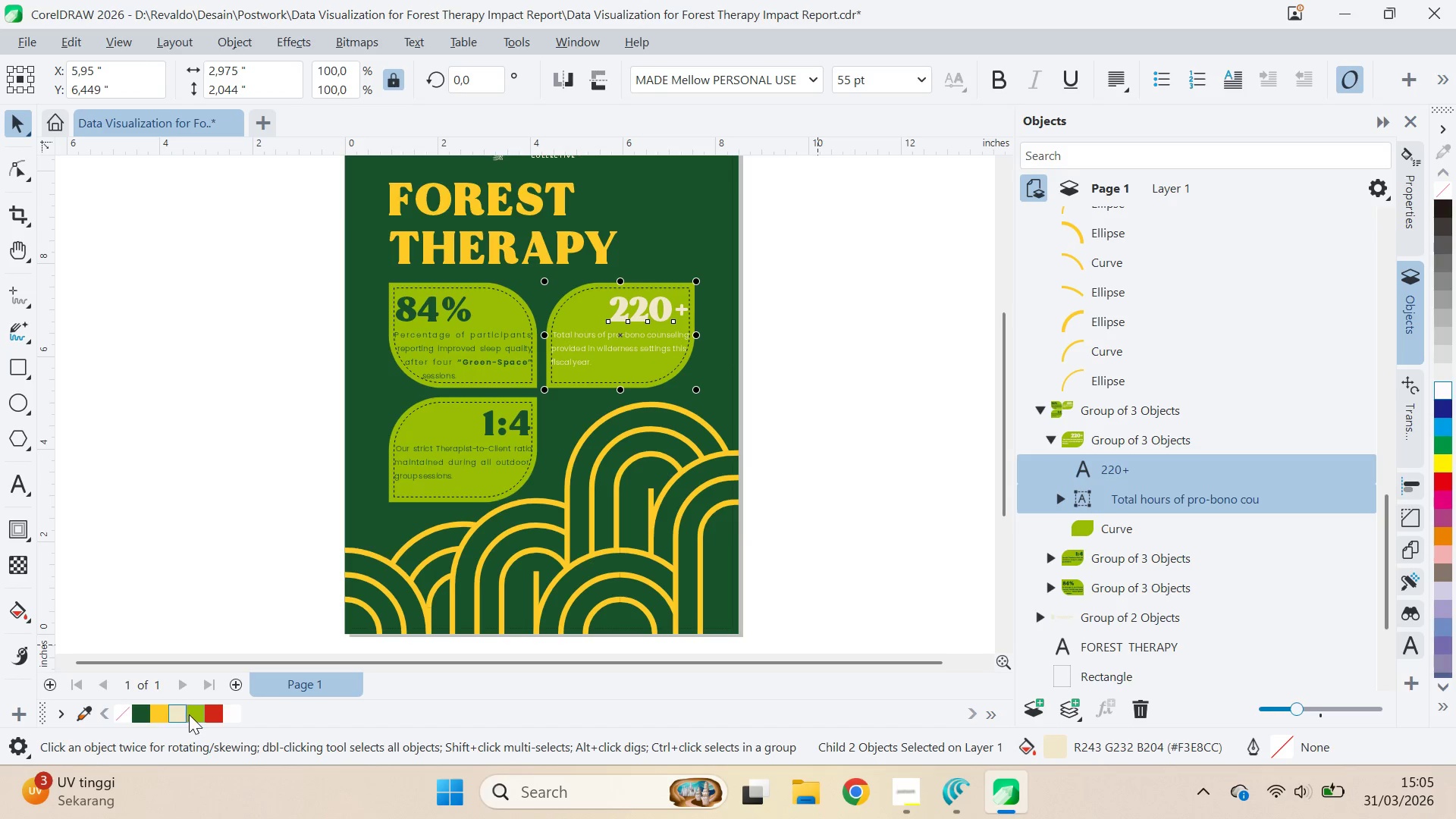 
left_click([201, 713])
 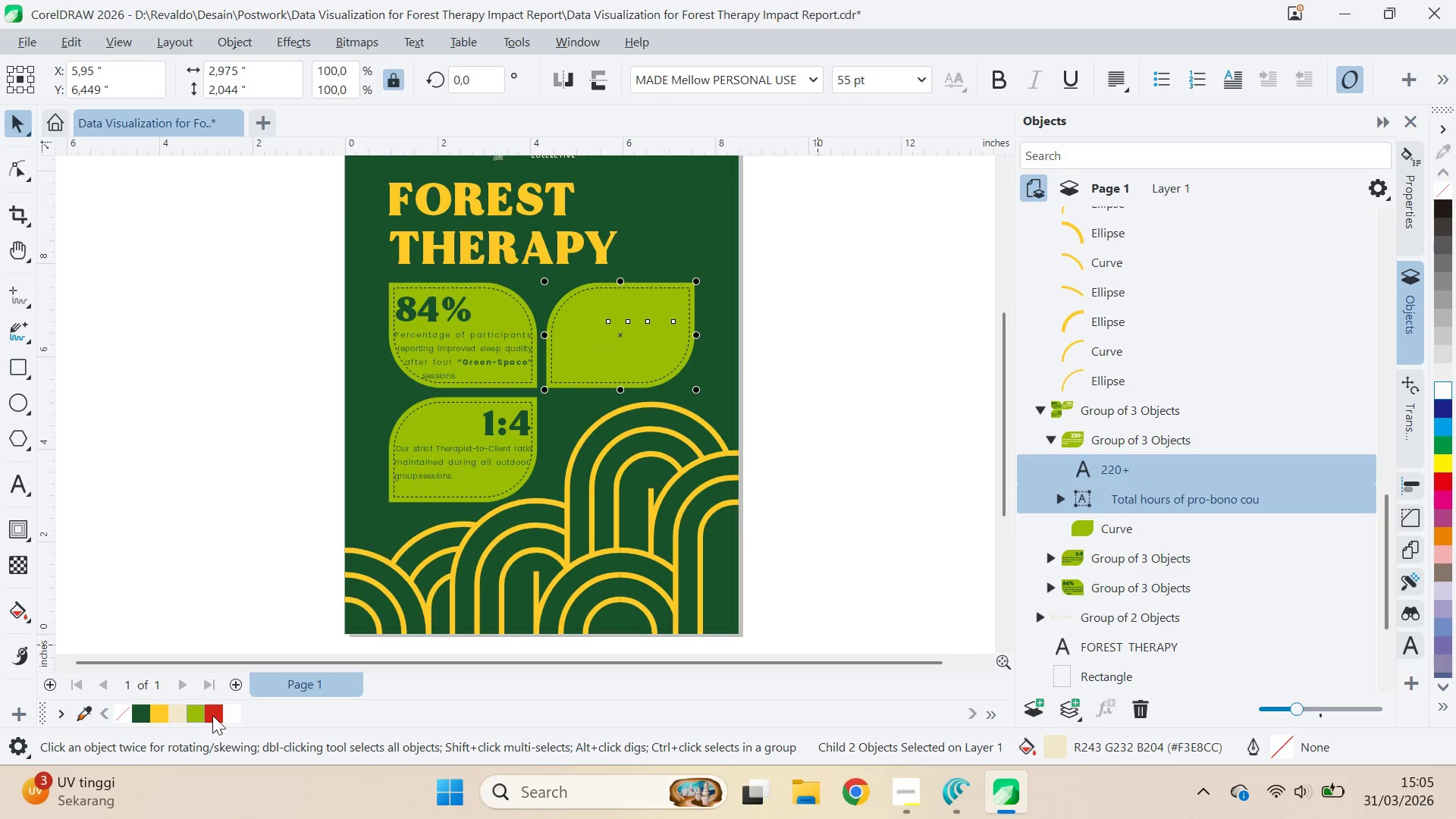 
double_click([218, 716])
 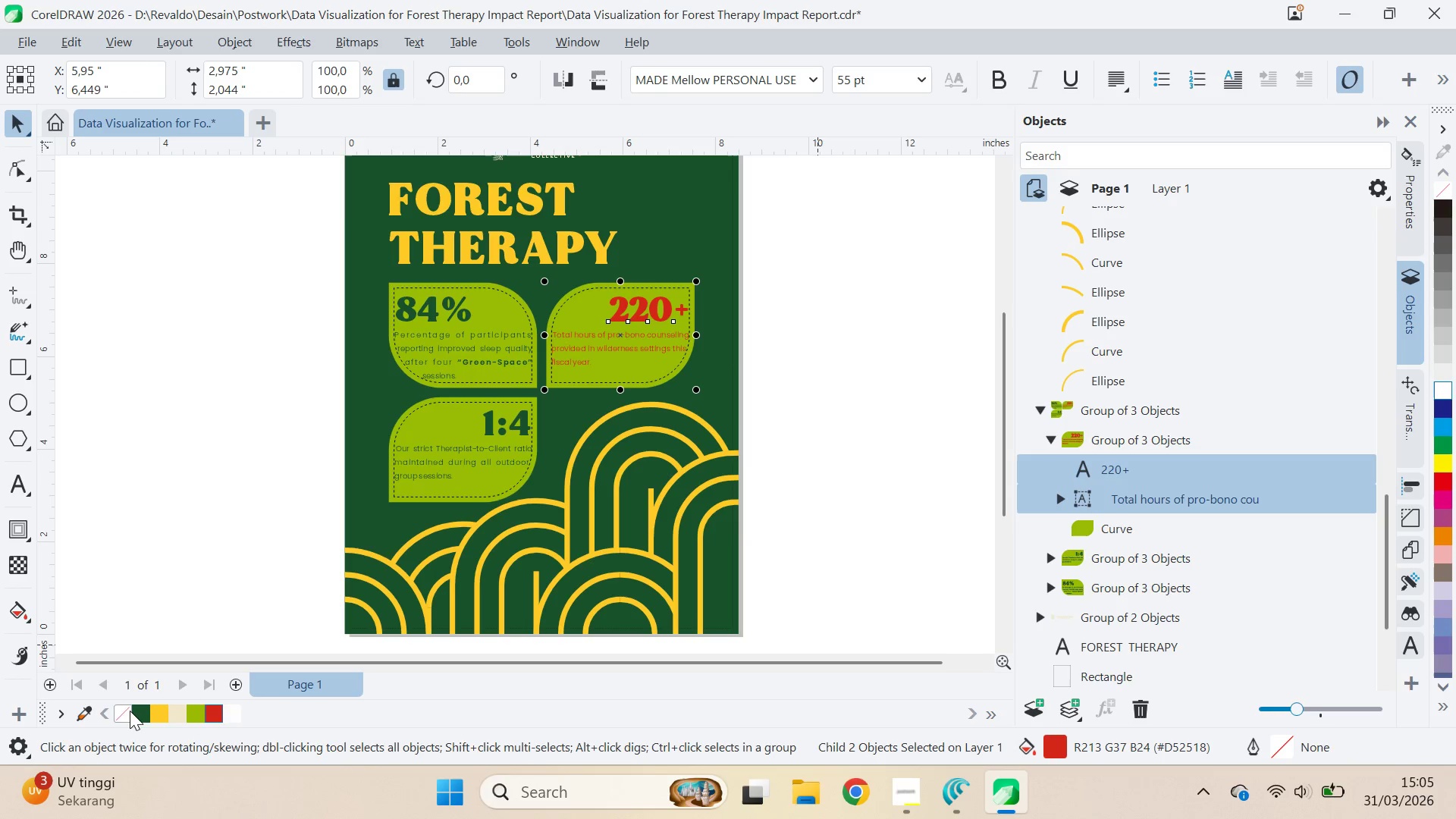 
left_click([146, 712])
 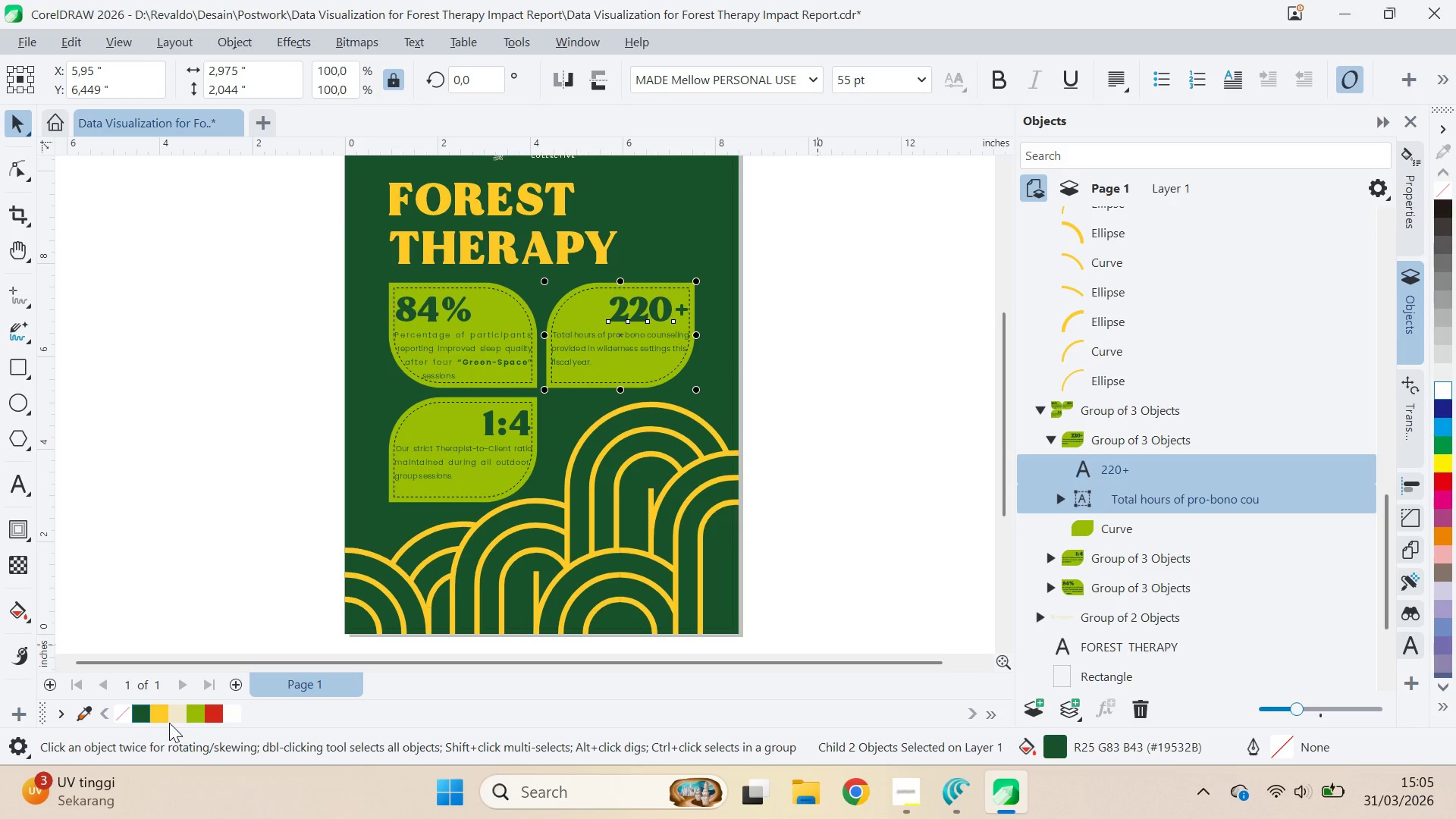 
double_click([160, 720])
 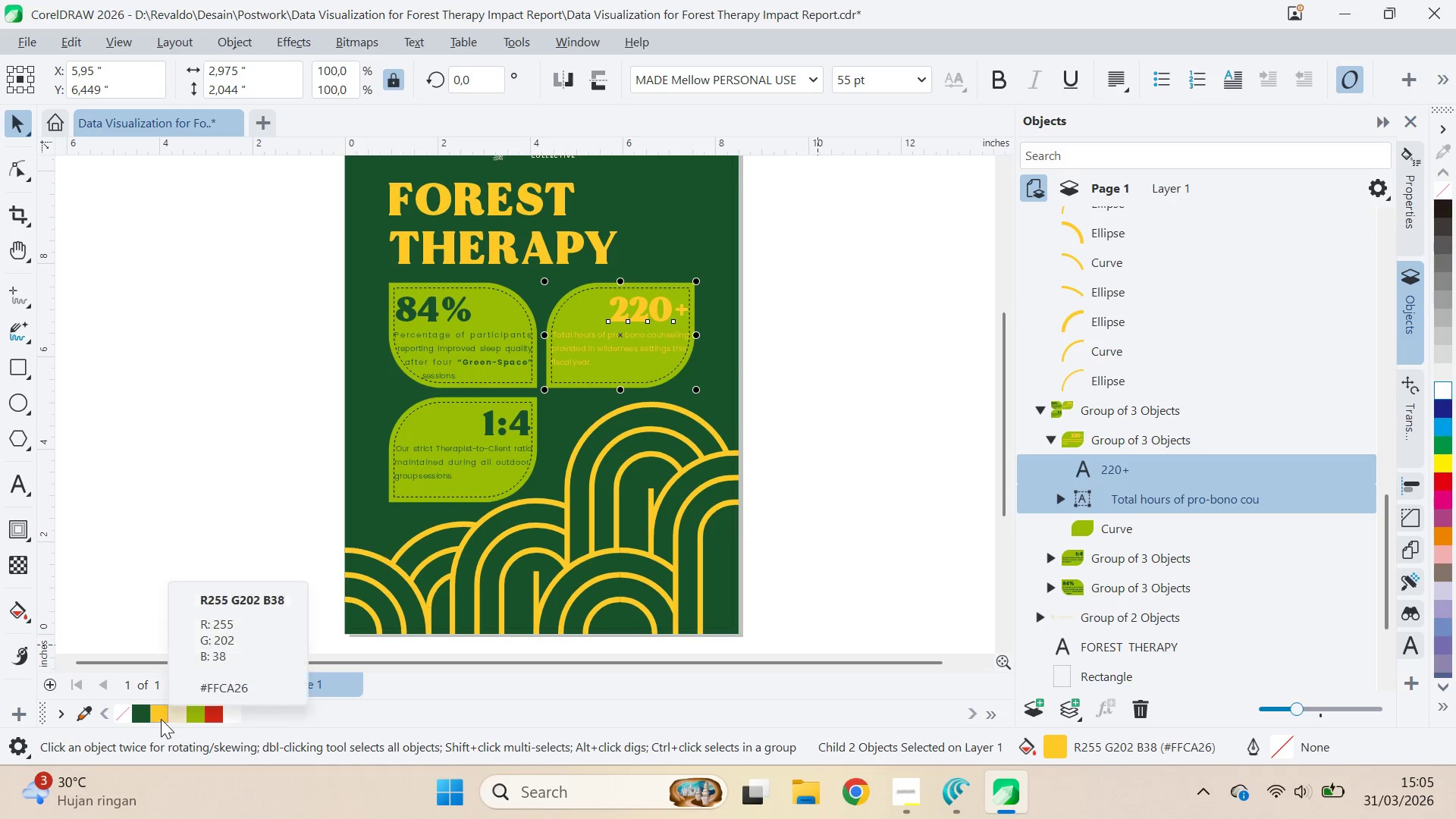 
left_click([184, 719])
 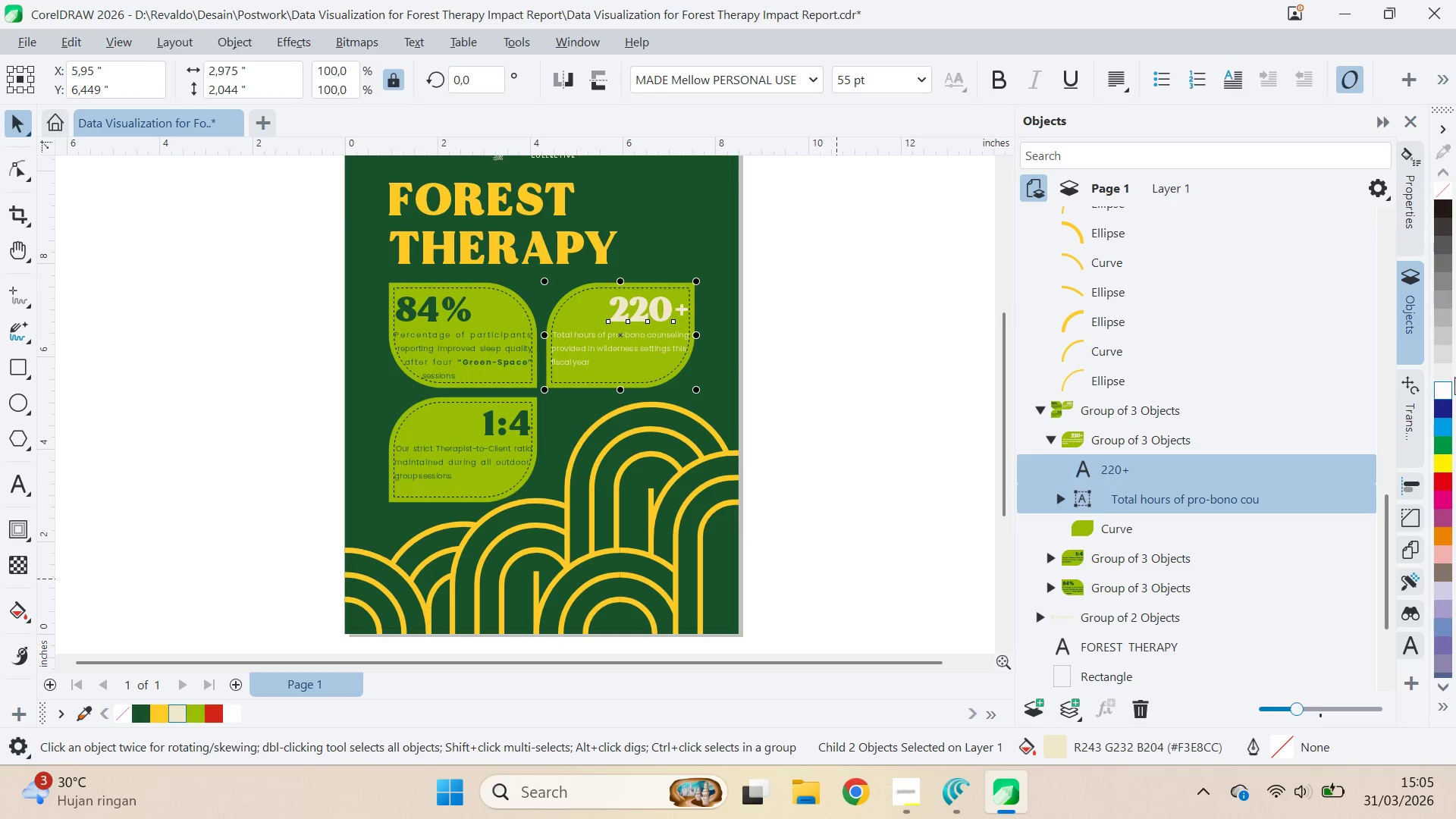 
left_click([1445, 391])
 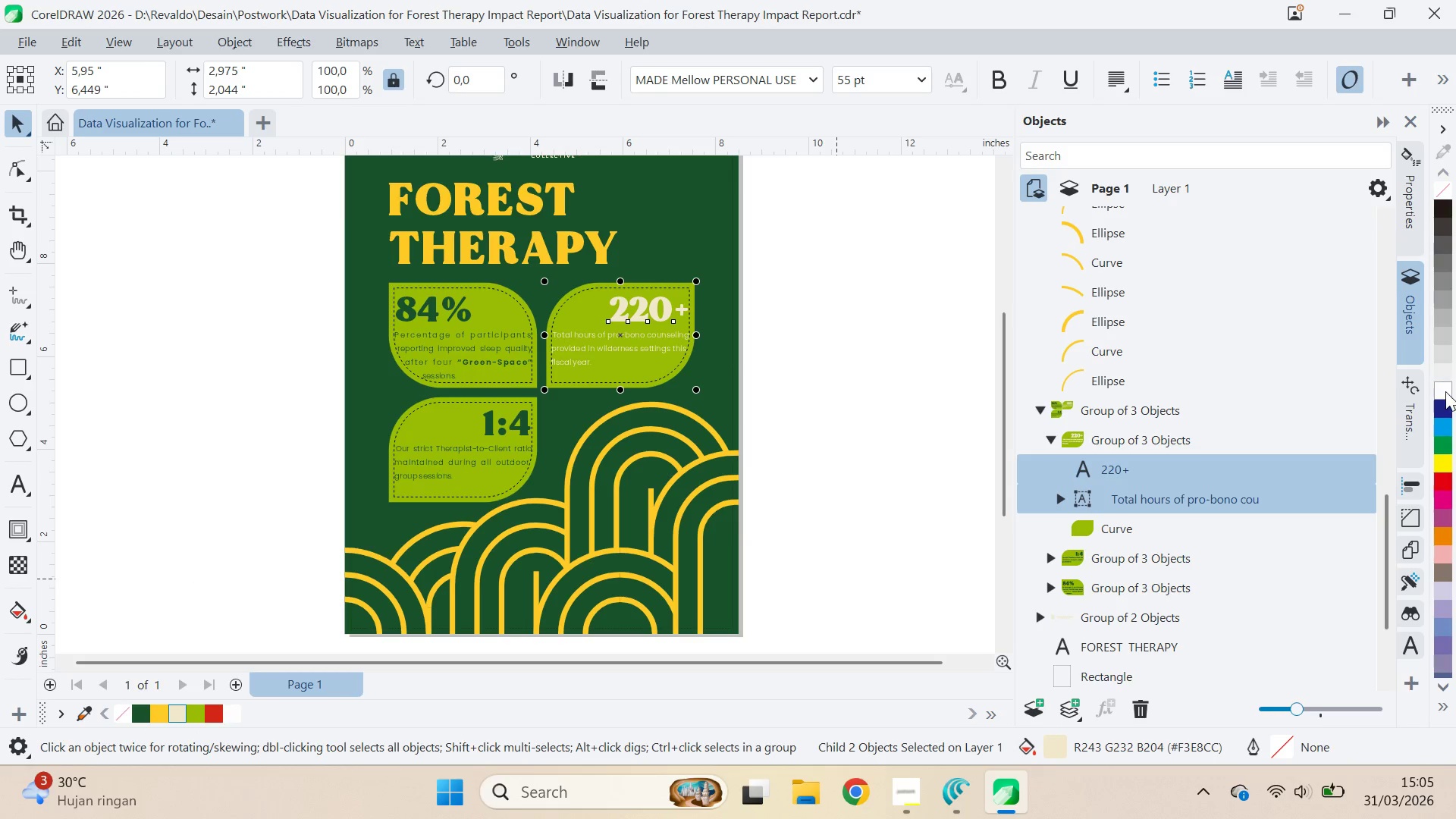 
mouse_move([1423, 392])
 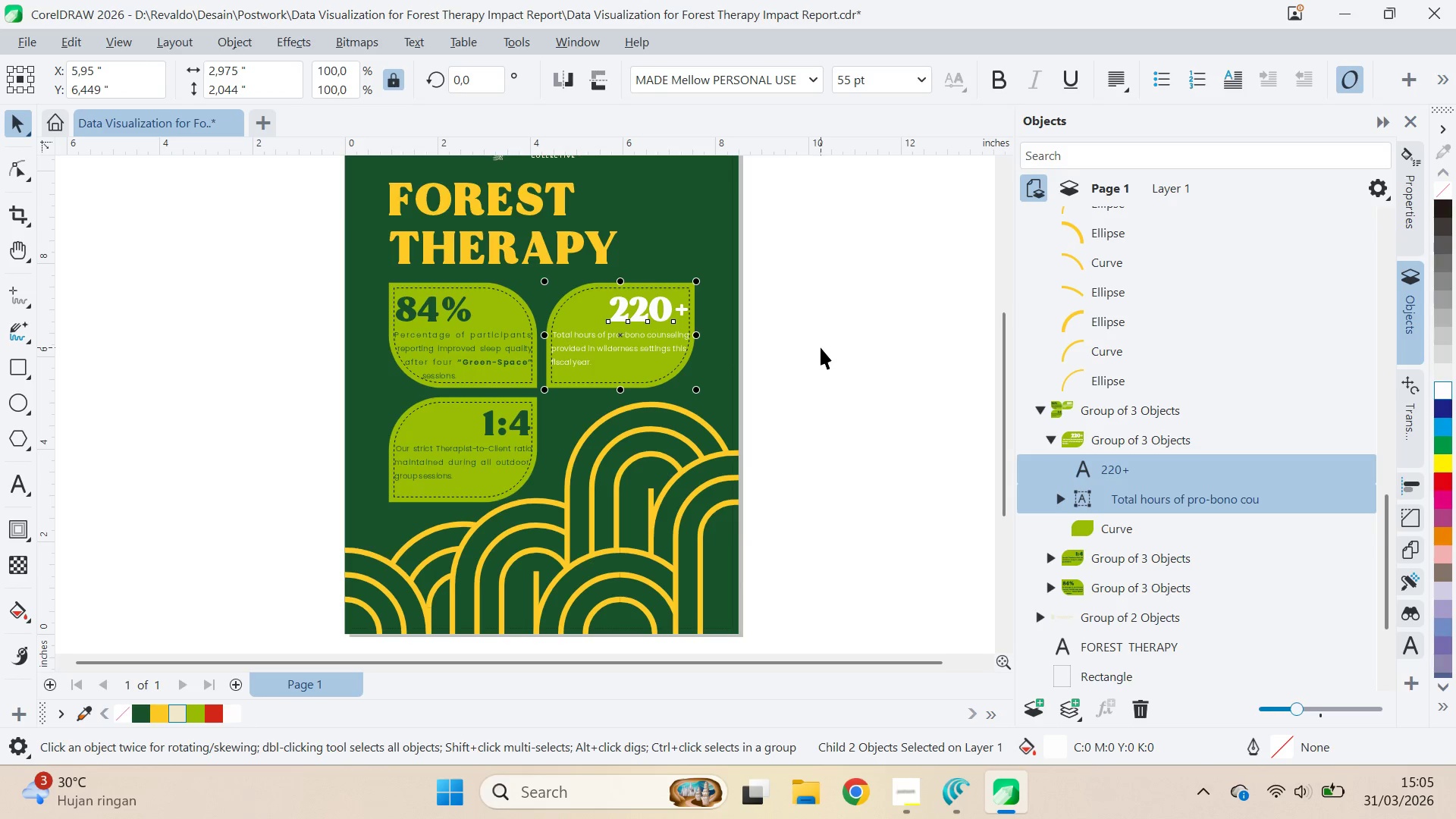 
left_click([821, 347])
 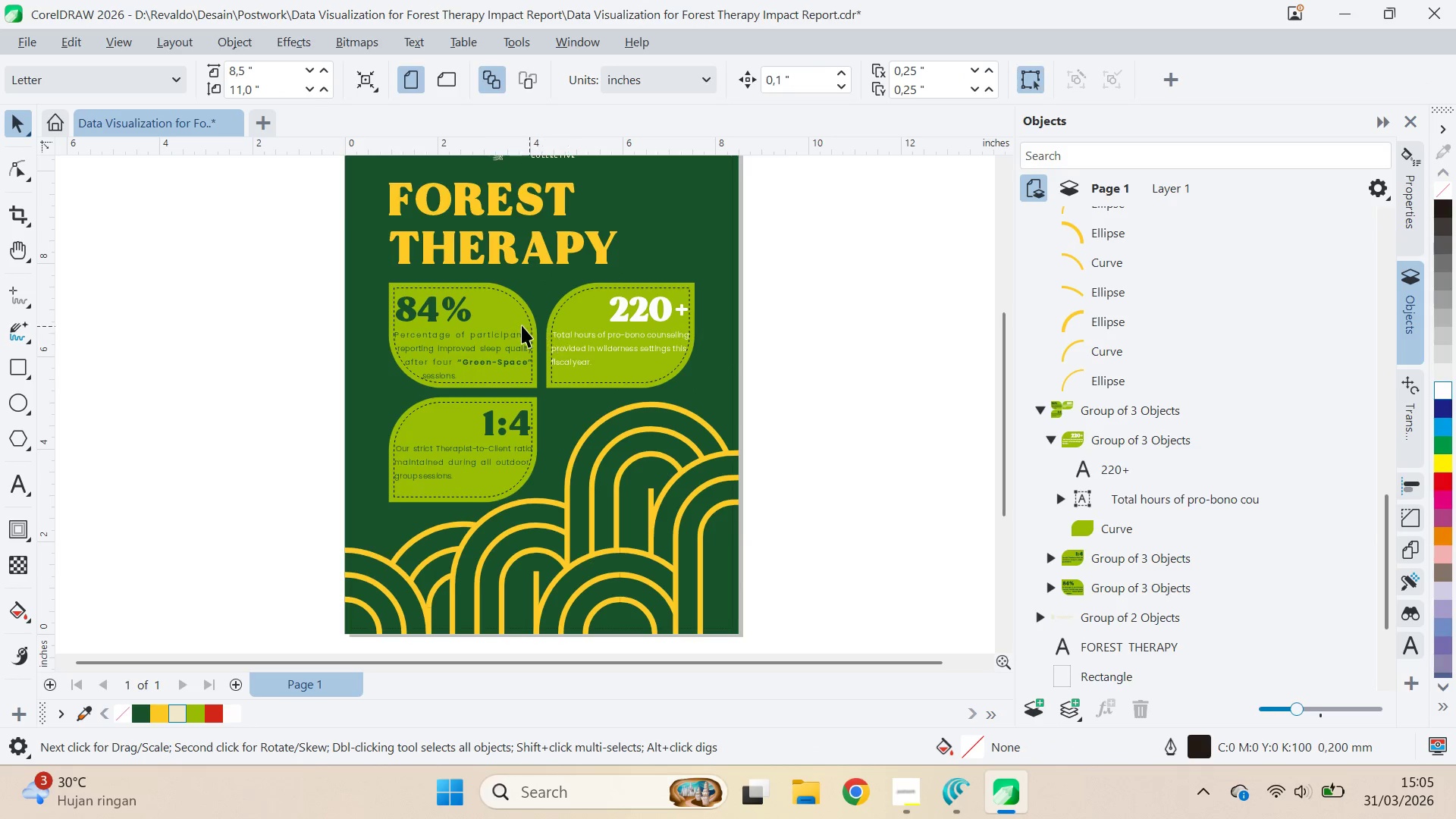 
left_click([455, 305])
 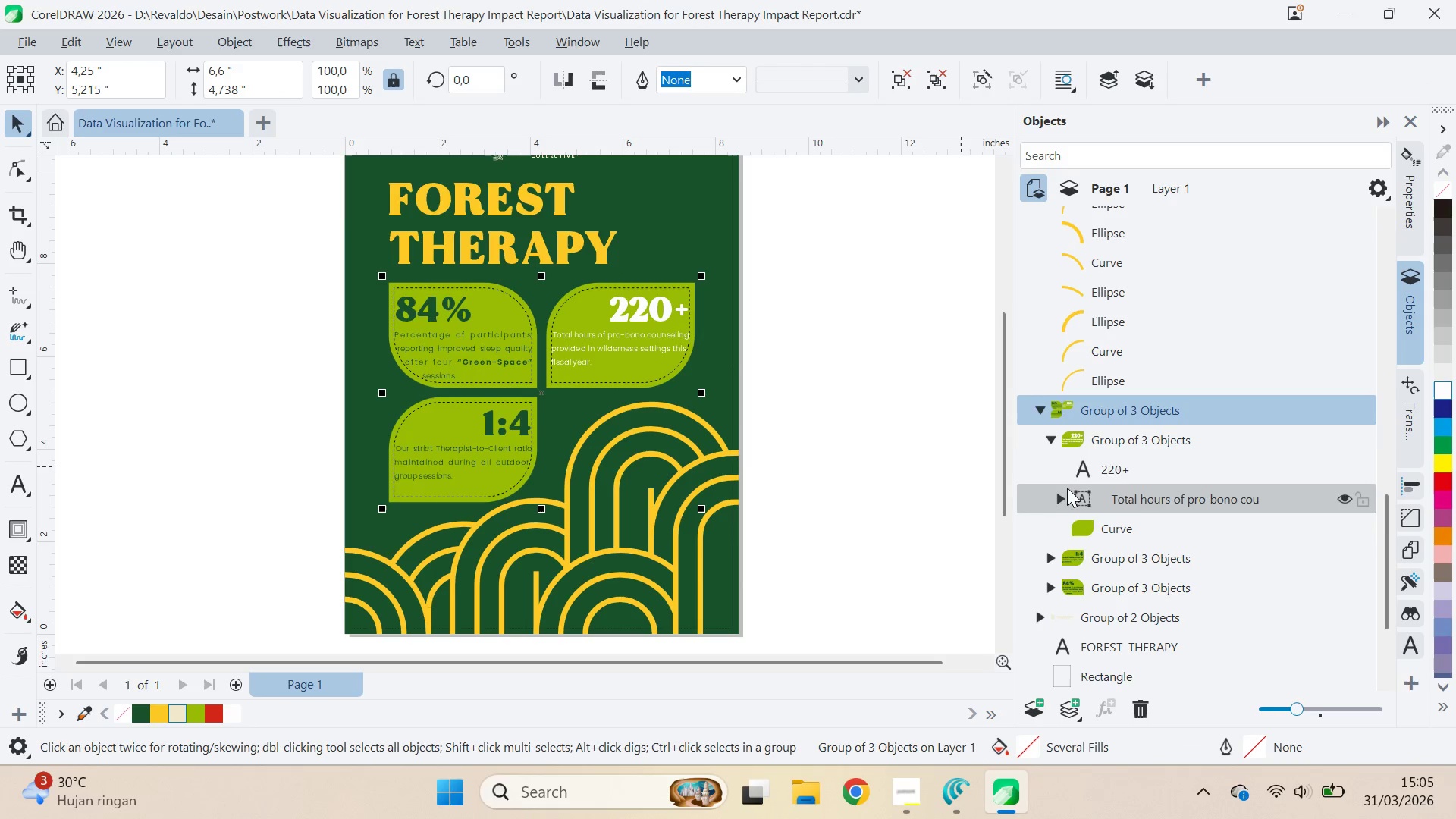 
left_click([1052, 435])
 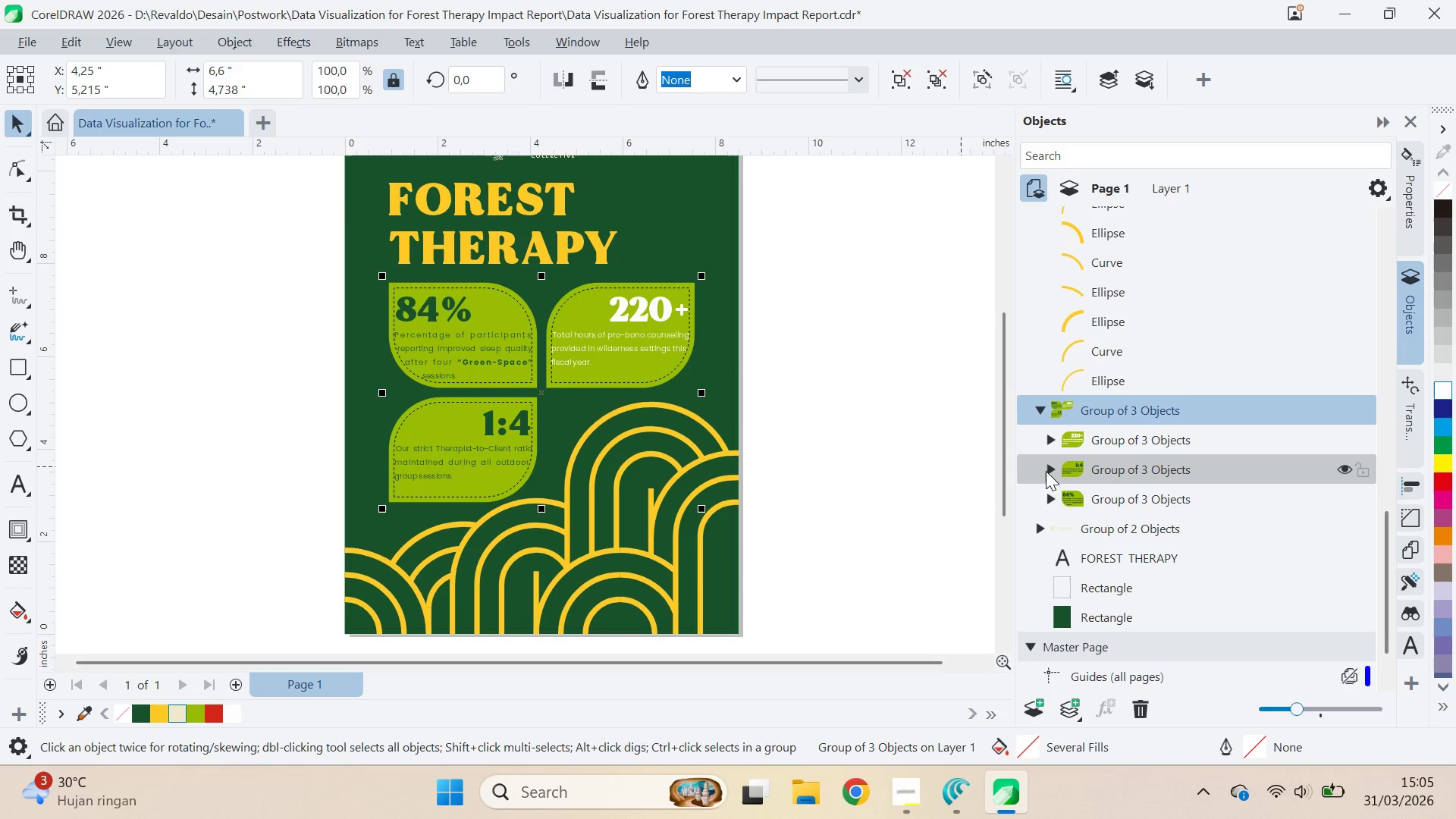 
left_click([1045, 467])
 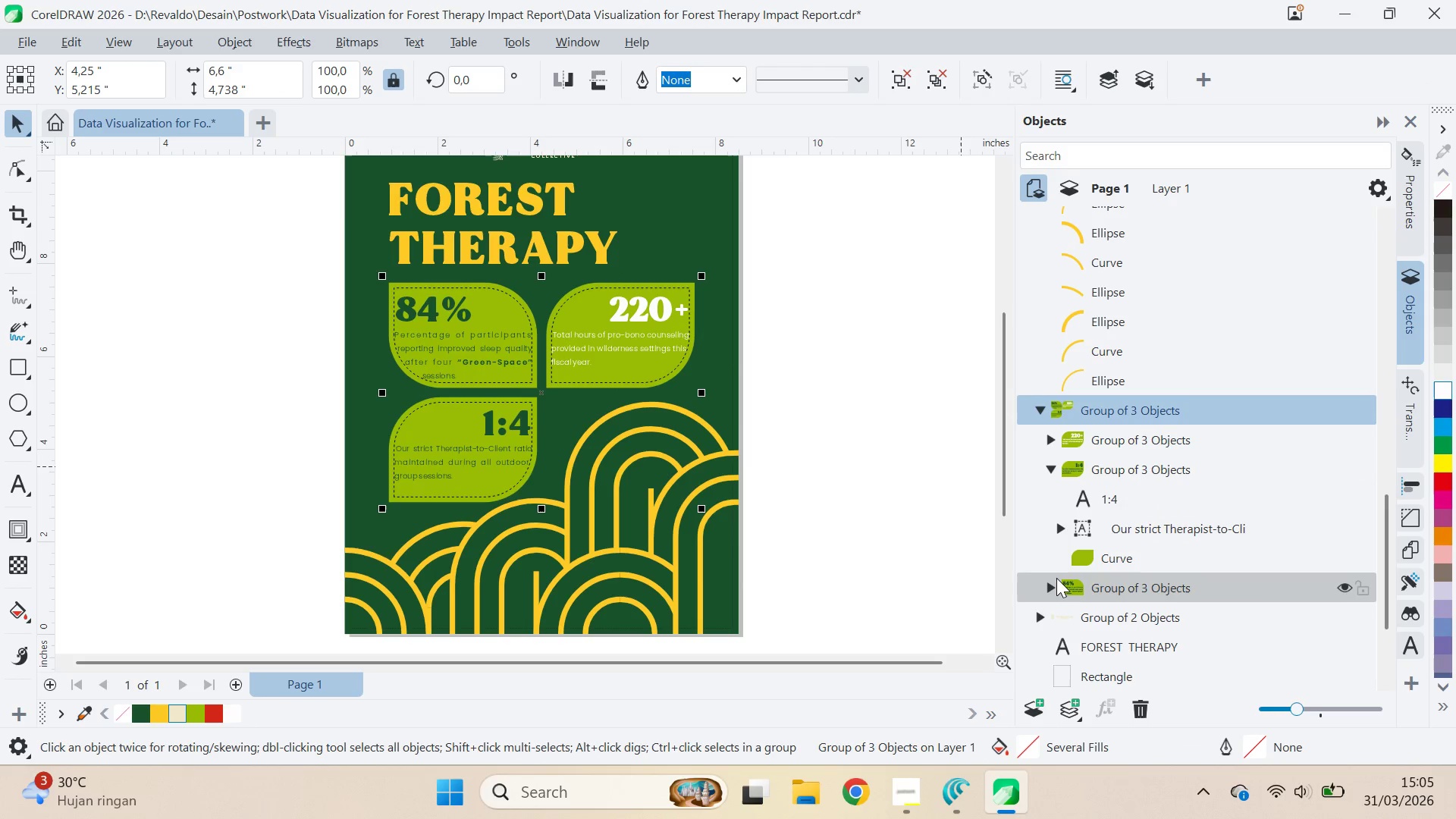 
left_click([1055, 585])
 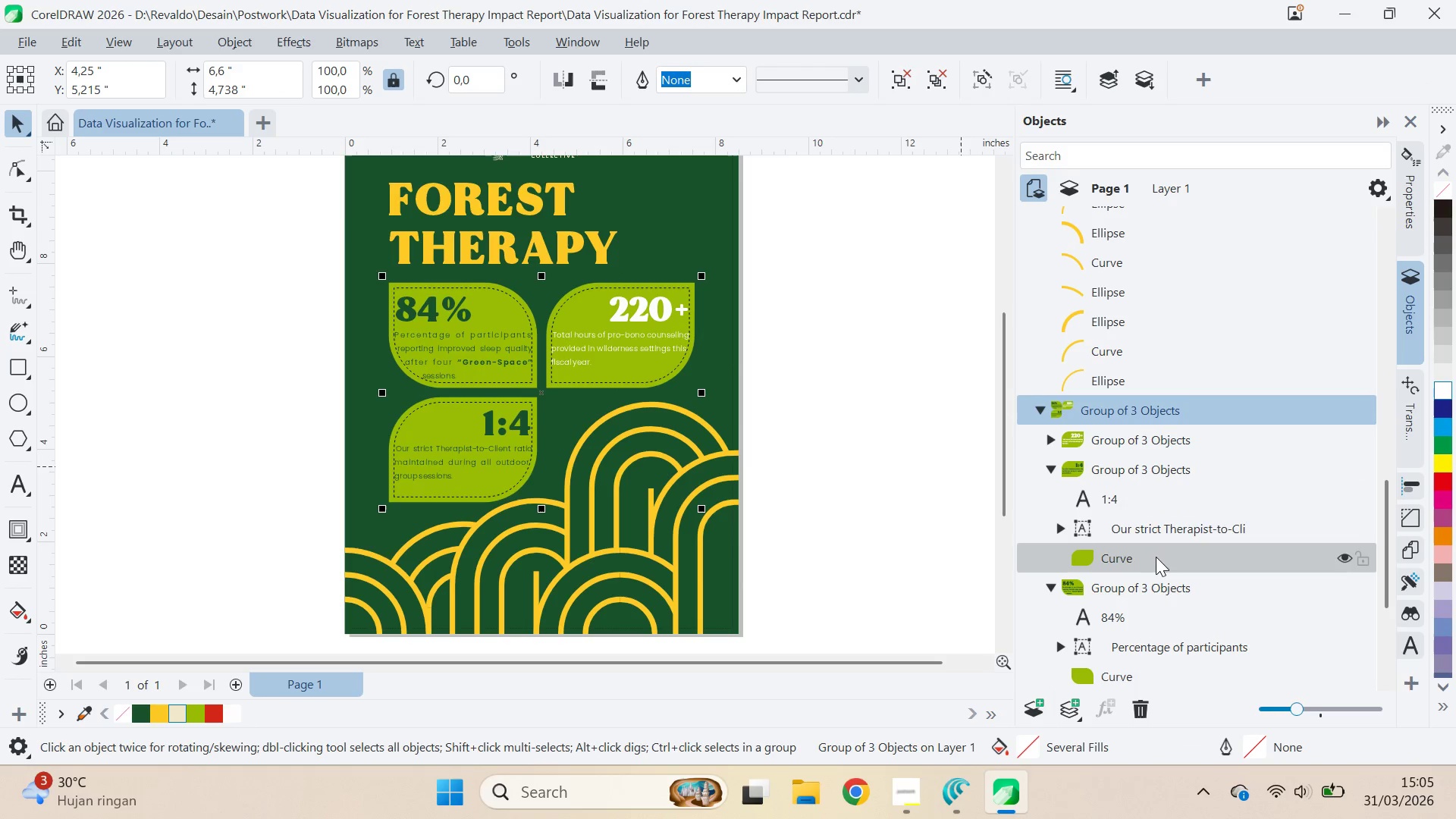 
left_click([1148, 525])
 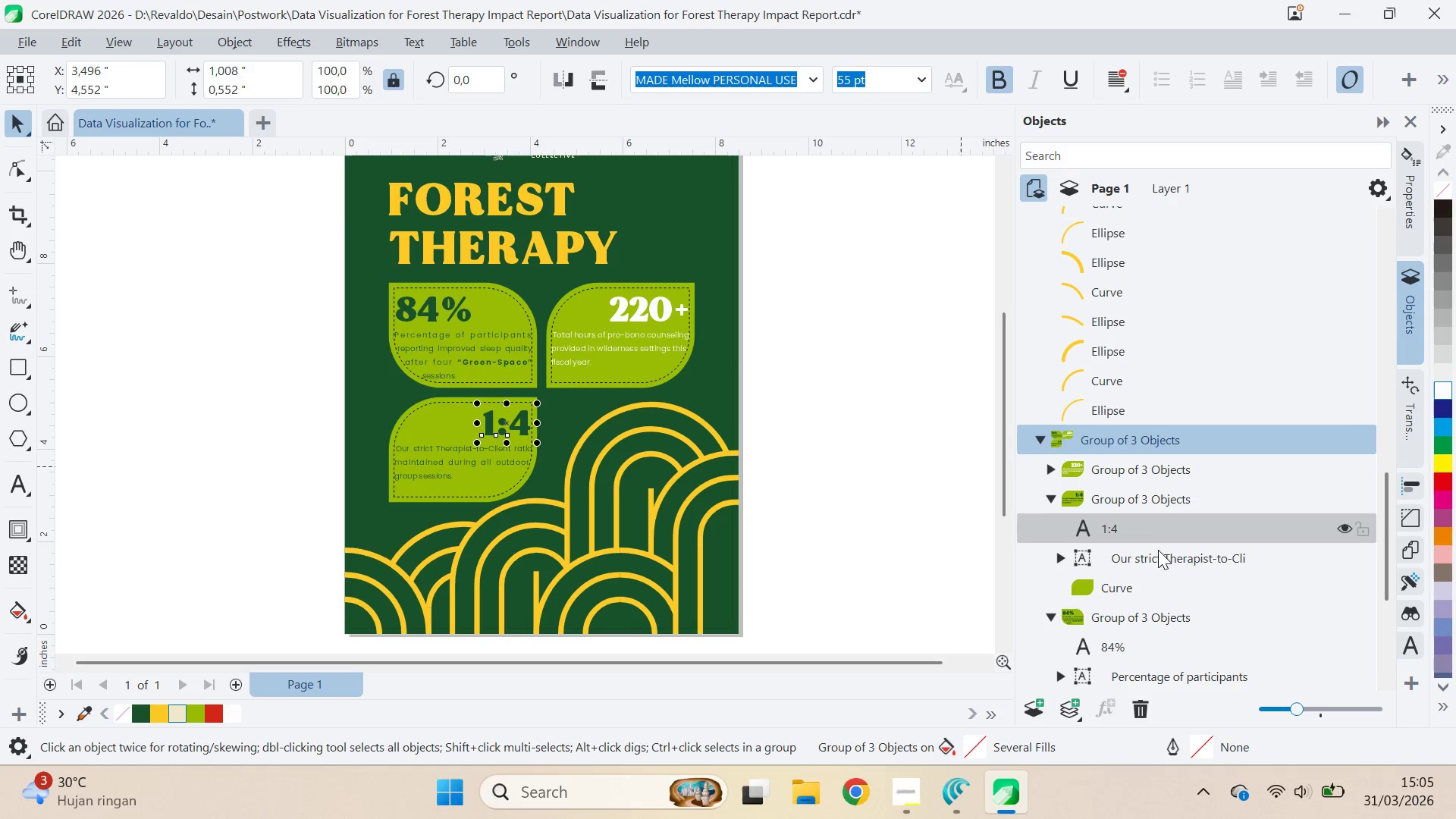 
hold_key(key=ControlLeft, duration=1.52)
double_click([1159, 555])
 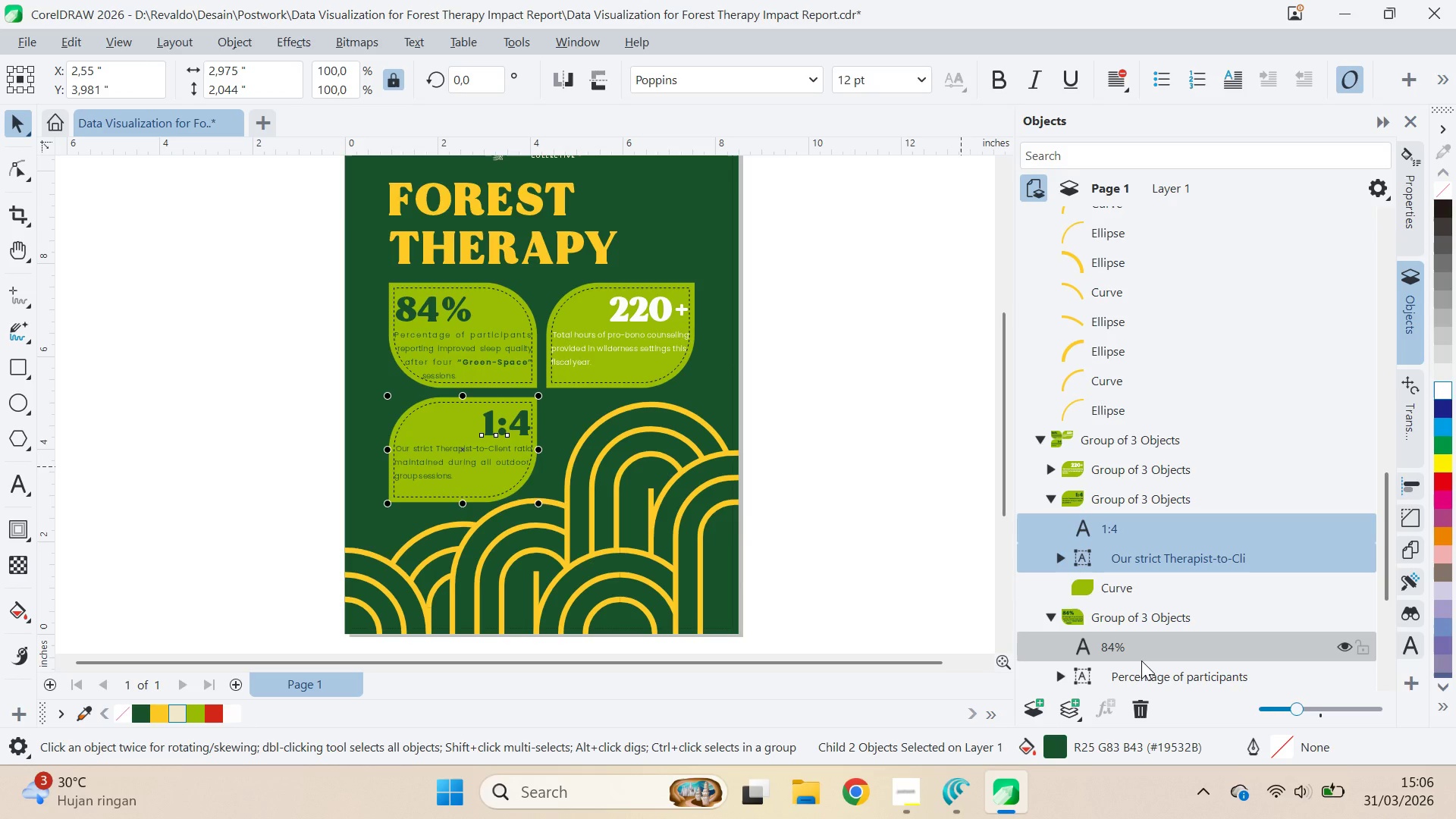 
scroll: coordinate [1158, 554], scroll_direction: none, amount: 0.0
 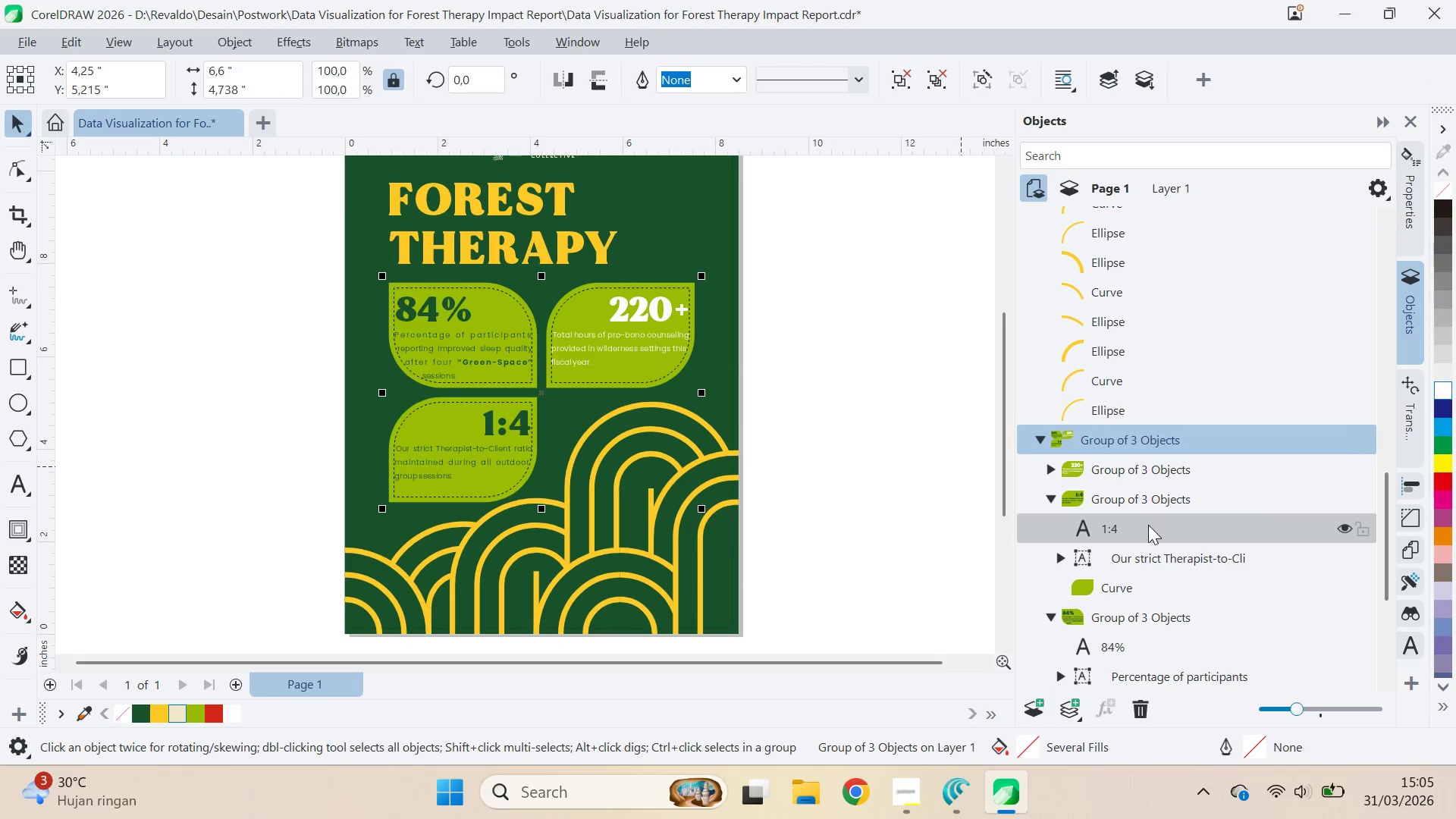 
left_click([1141, 661])
 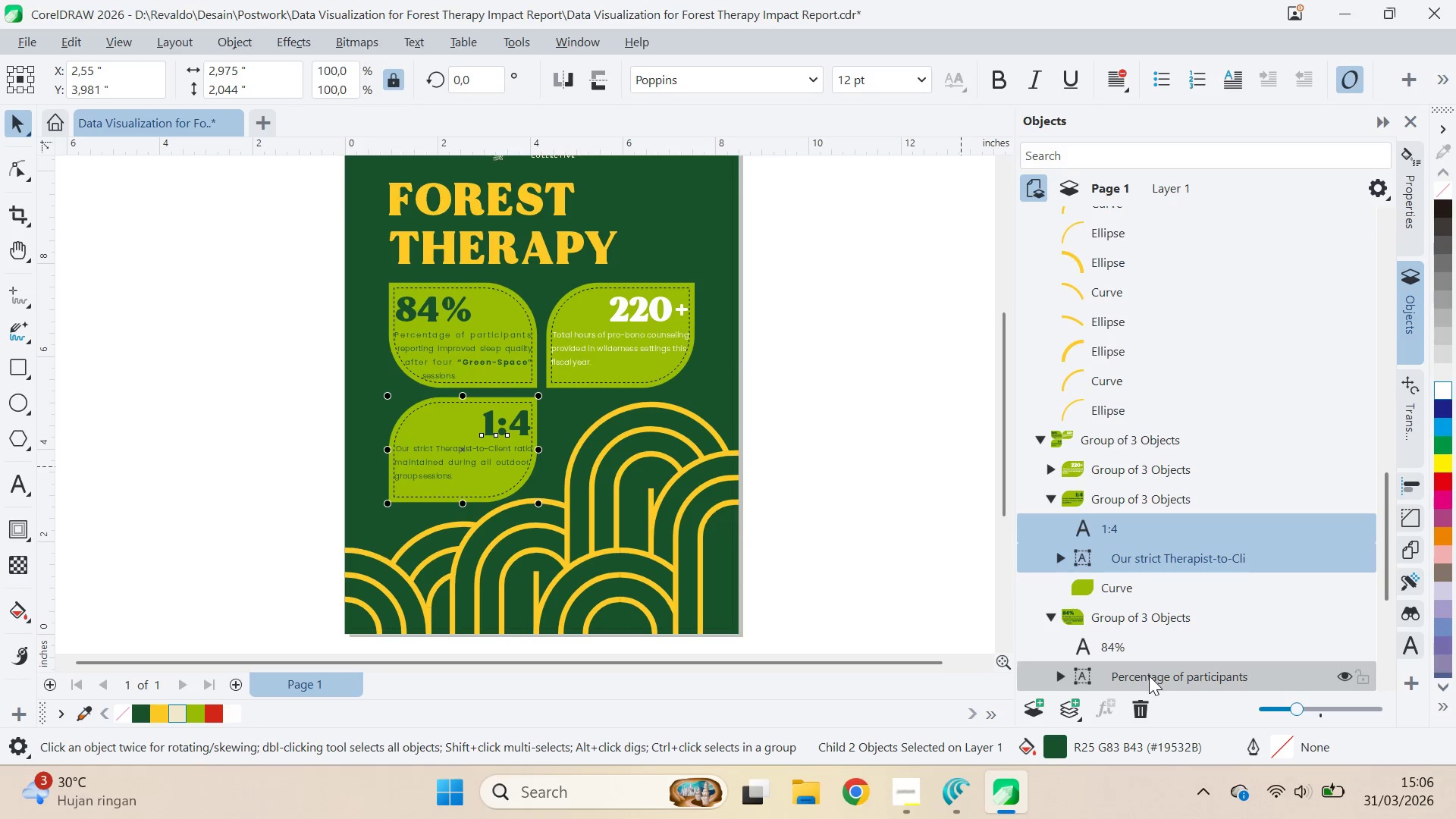 
double_click([1149, 676])
 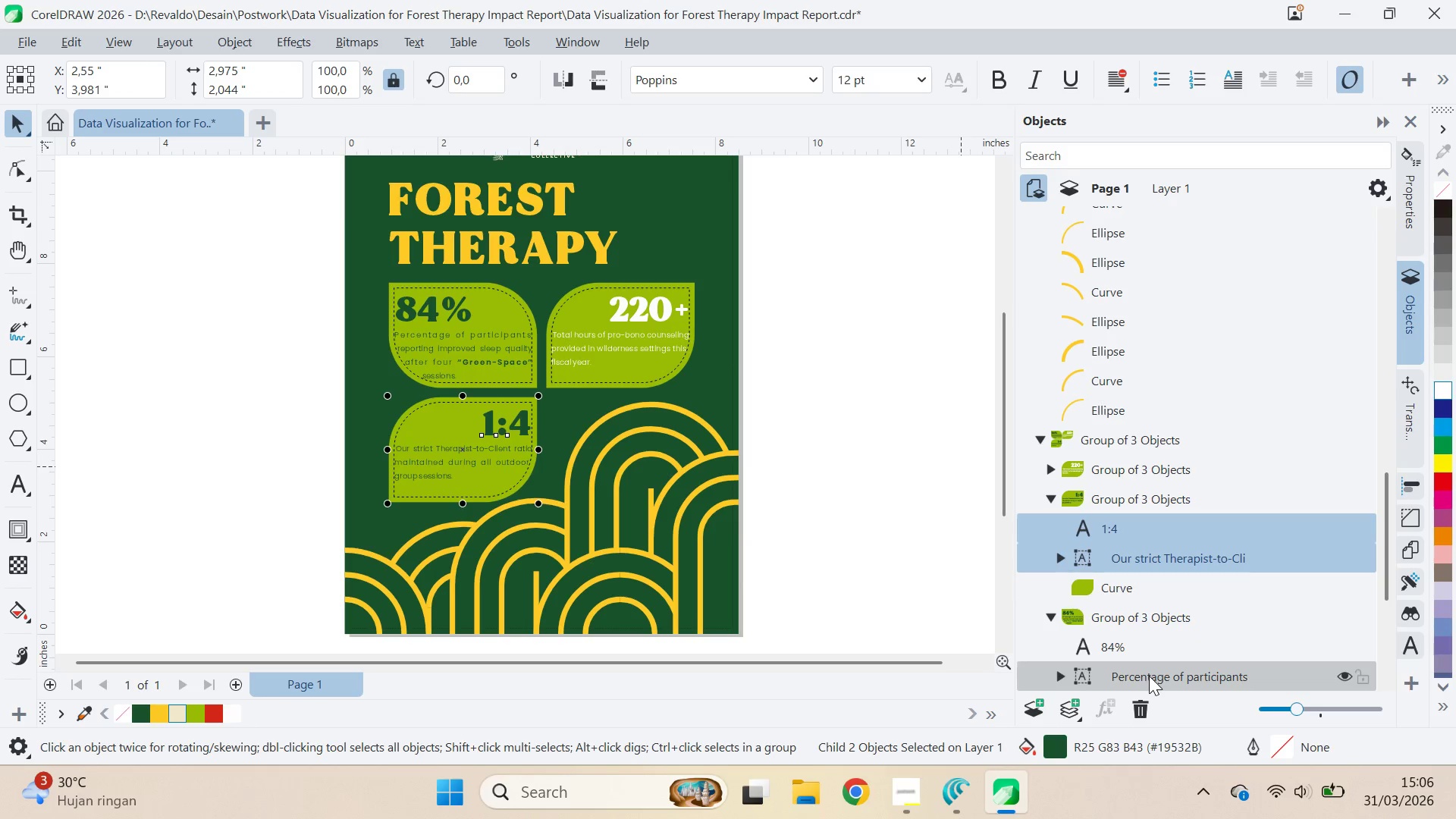 
key(Control+ControlLeft)
 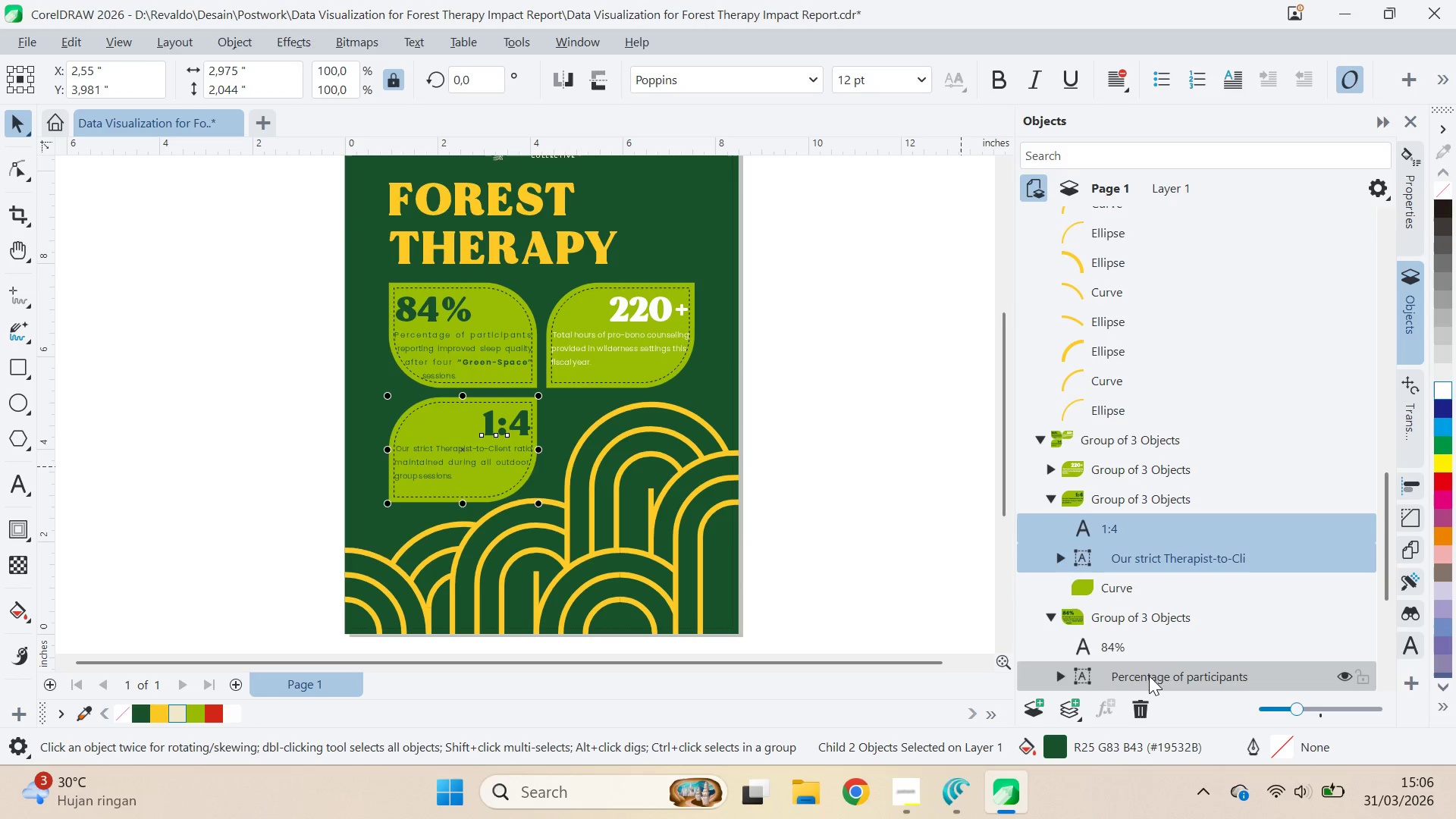 
key(Control+ControlLeft)
 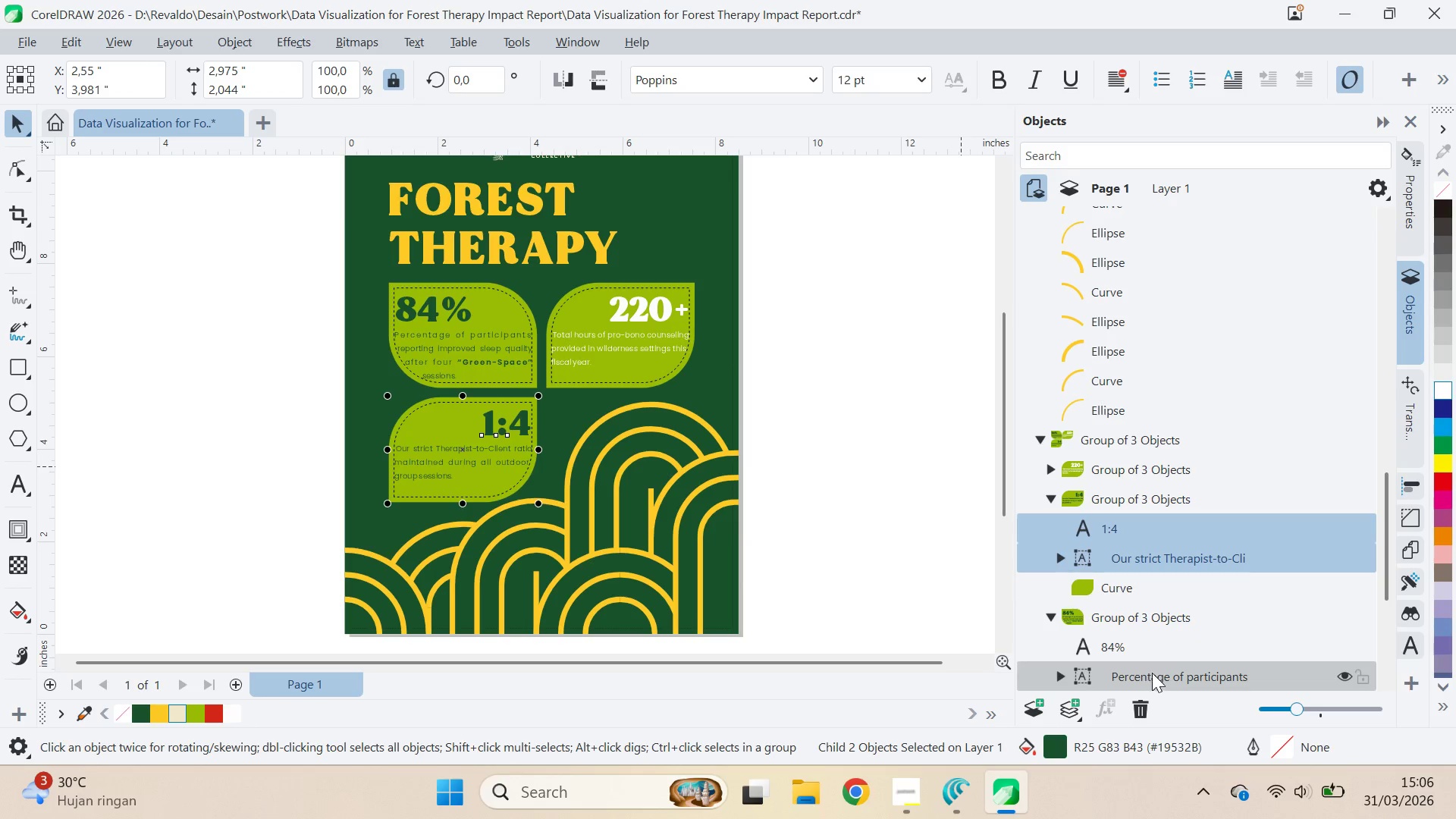 
key(Control+ControlLeft)
 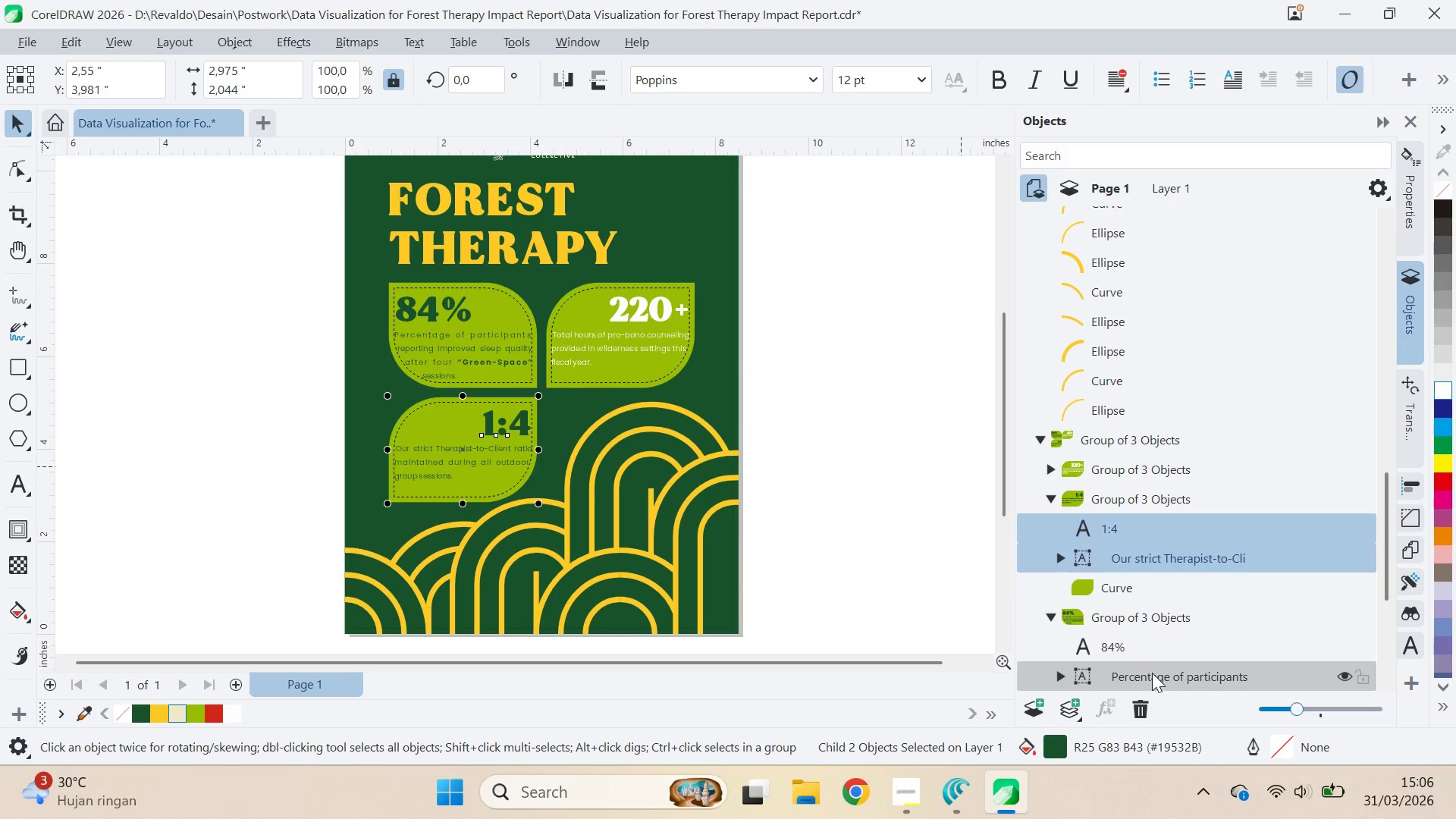 
key(Control+ControlLeft)
 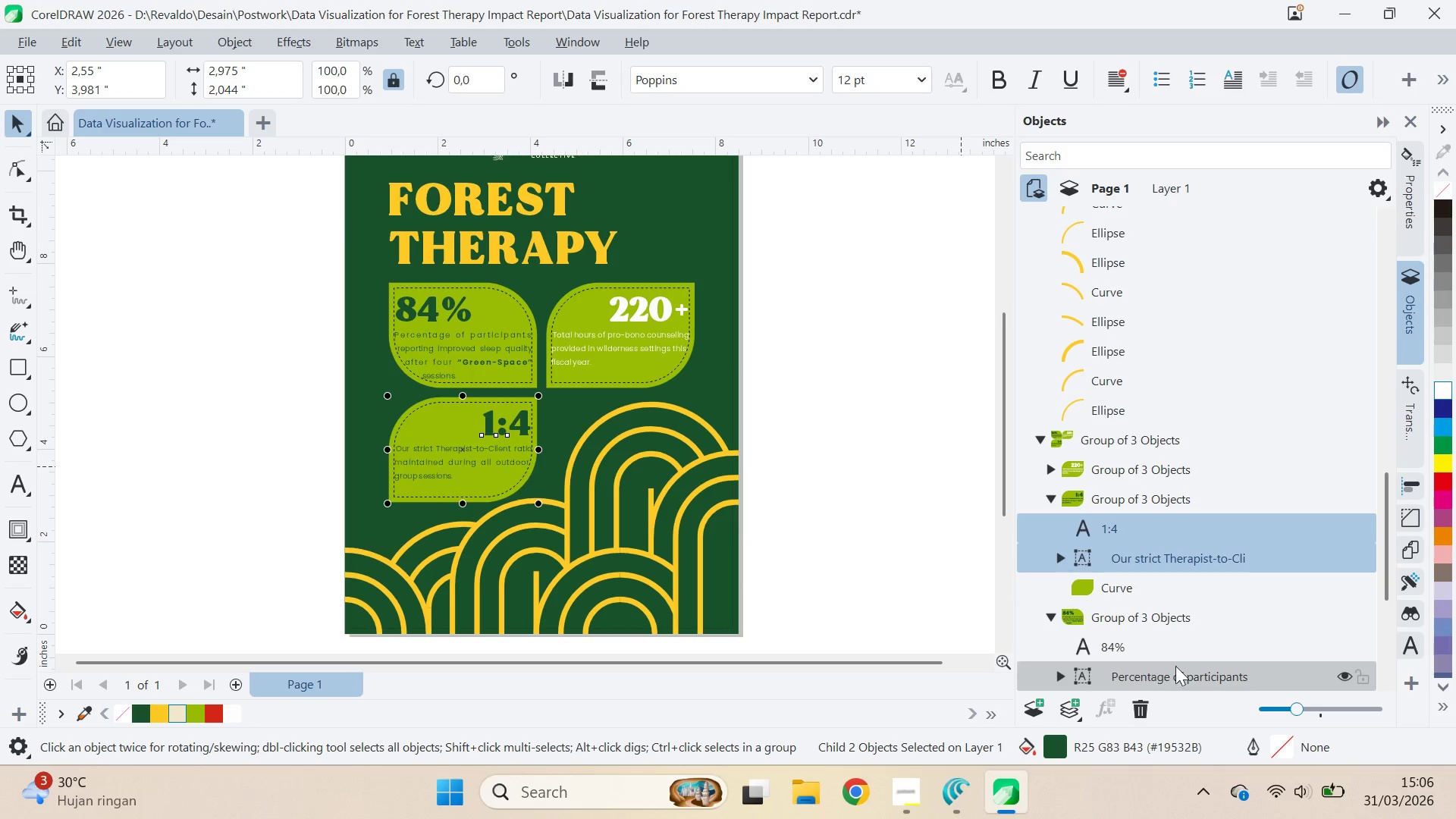 
key(Control+ControlLeft)
 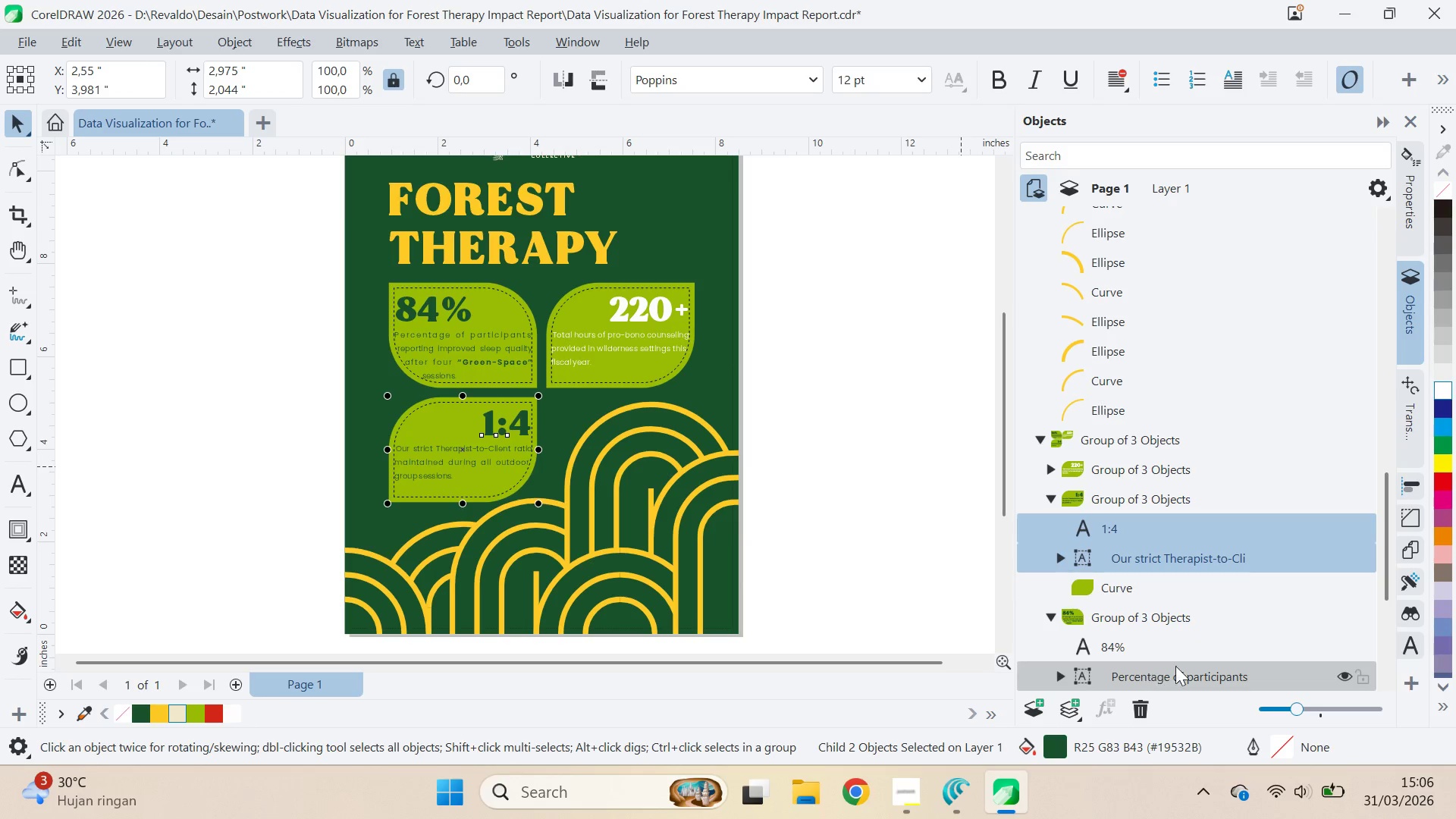 
key(Control+ControlLeft)
 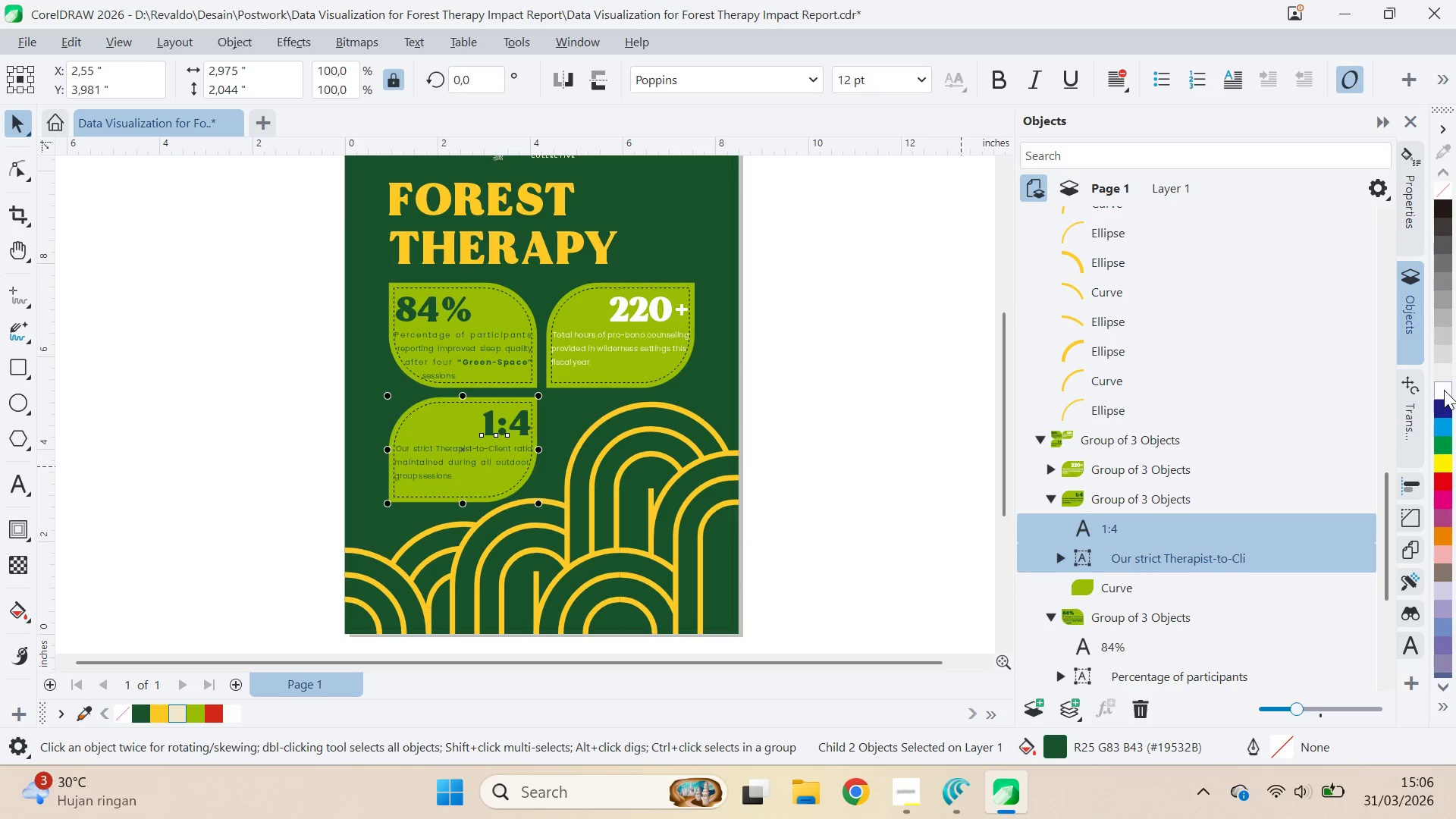 
mouse_move([1422, 388])
 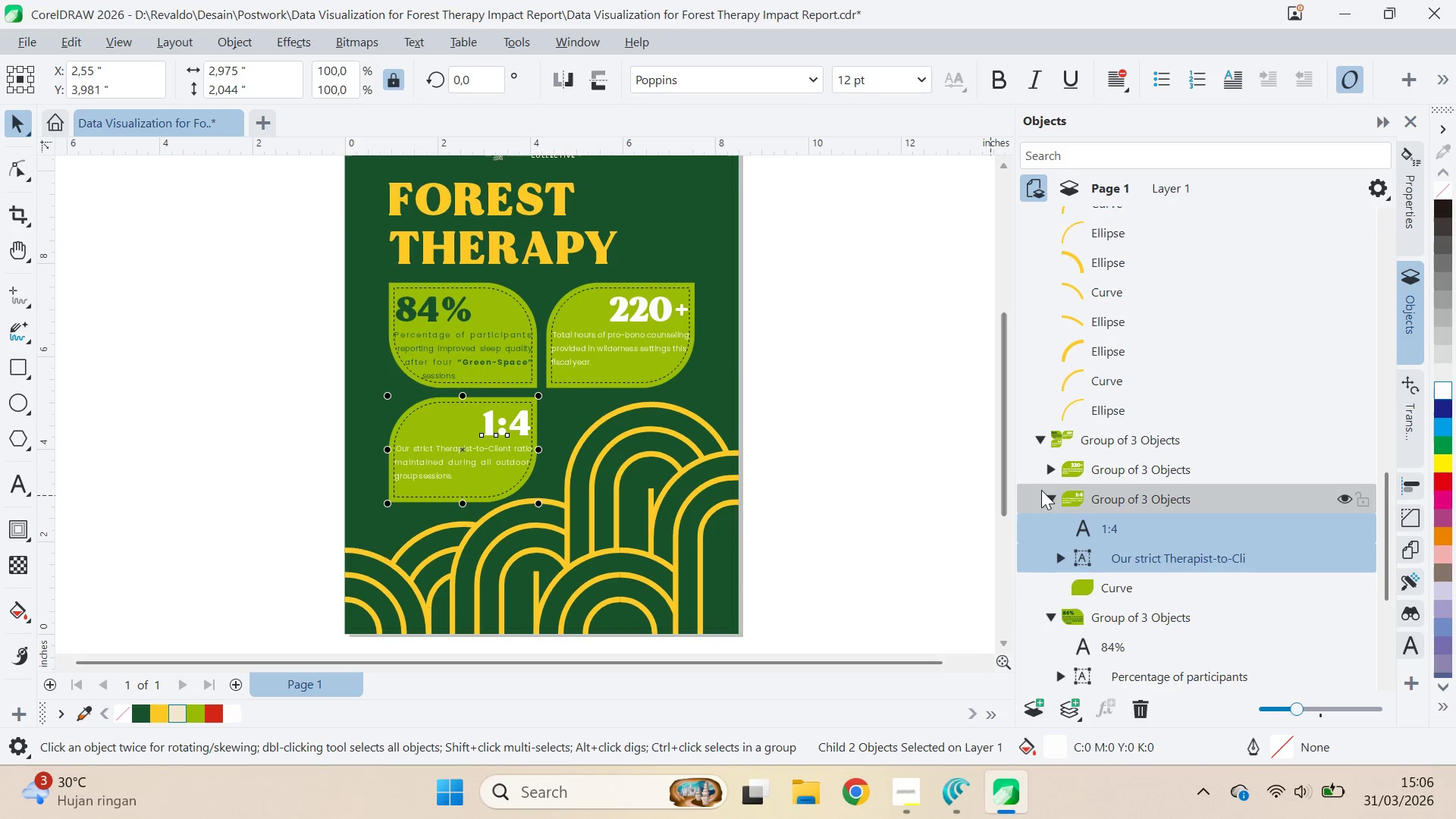 
left_click([1053, 500])
 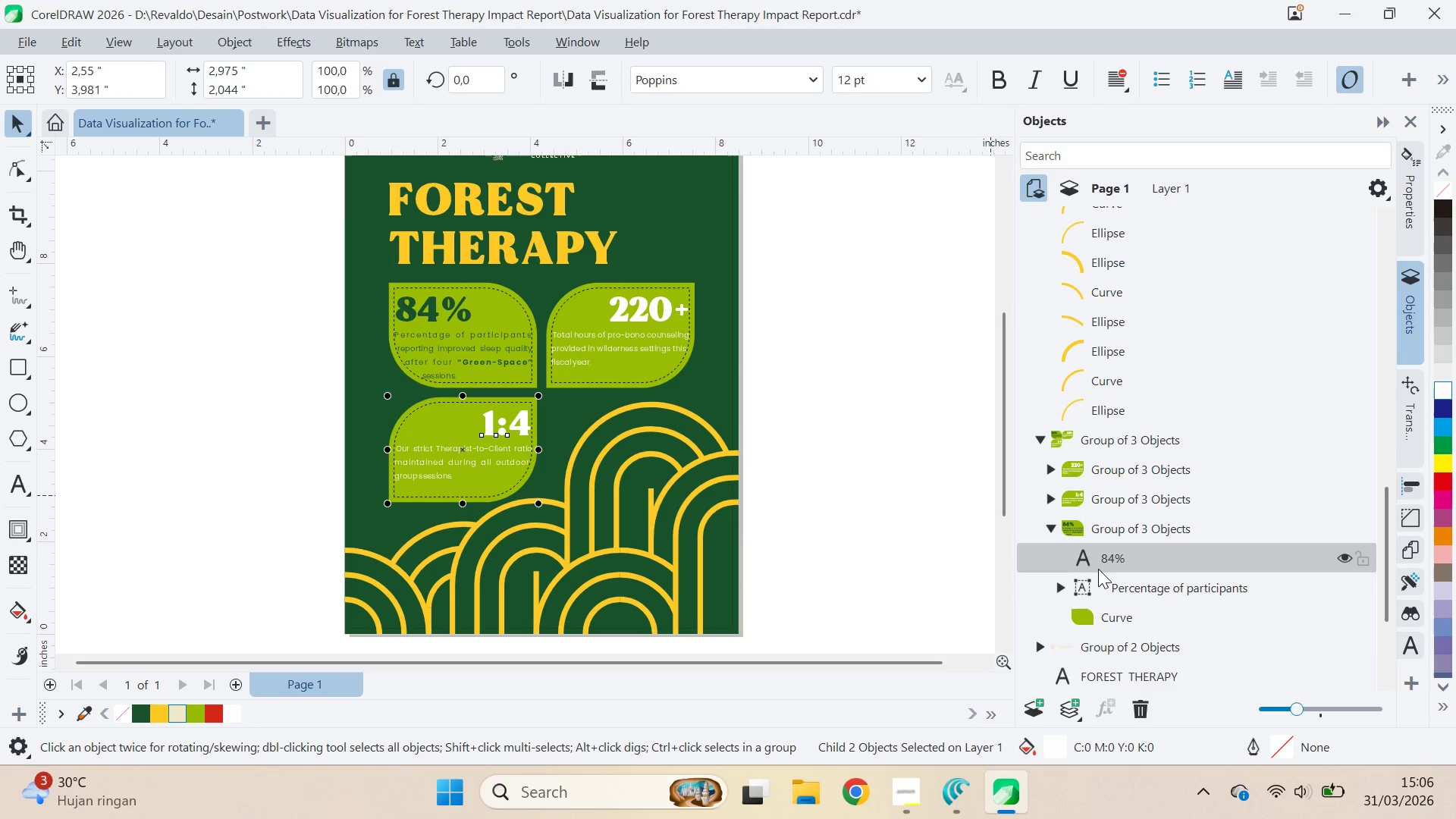 
left_click([1099, 569])
 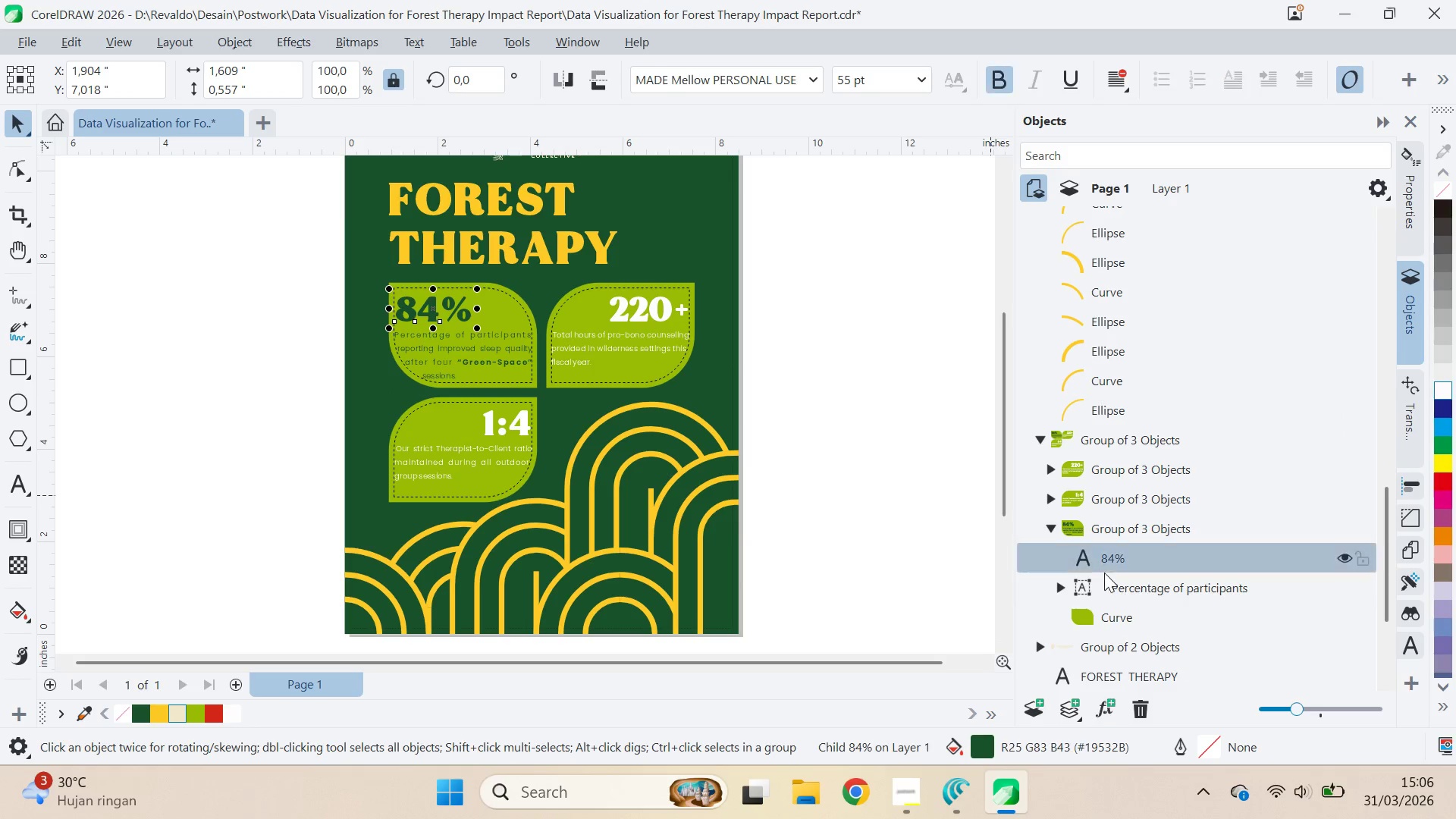 
hold_key(key=ControlLeft, duration=0.41)
 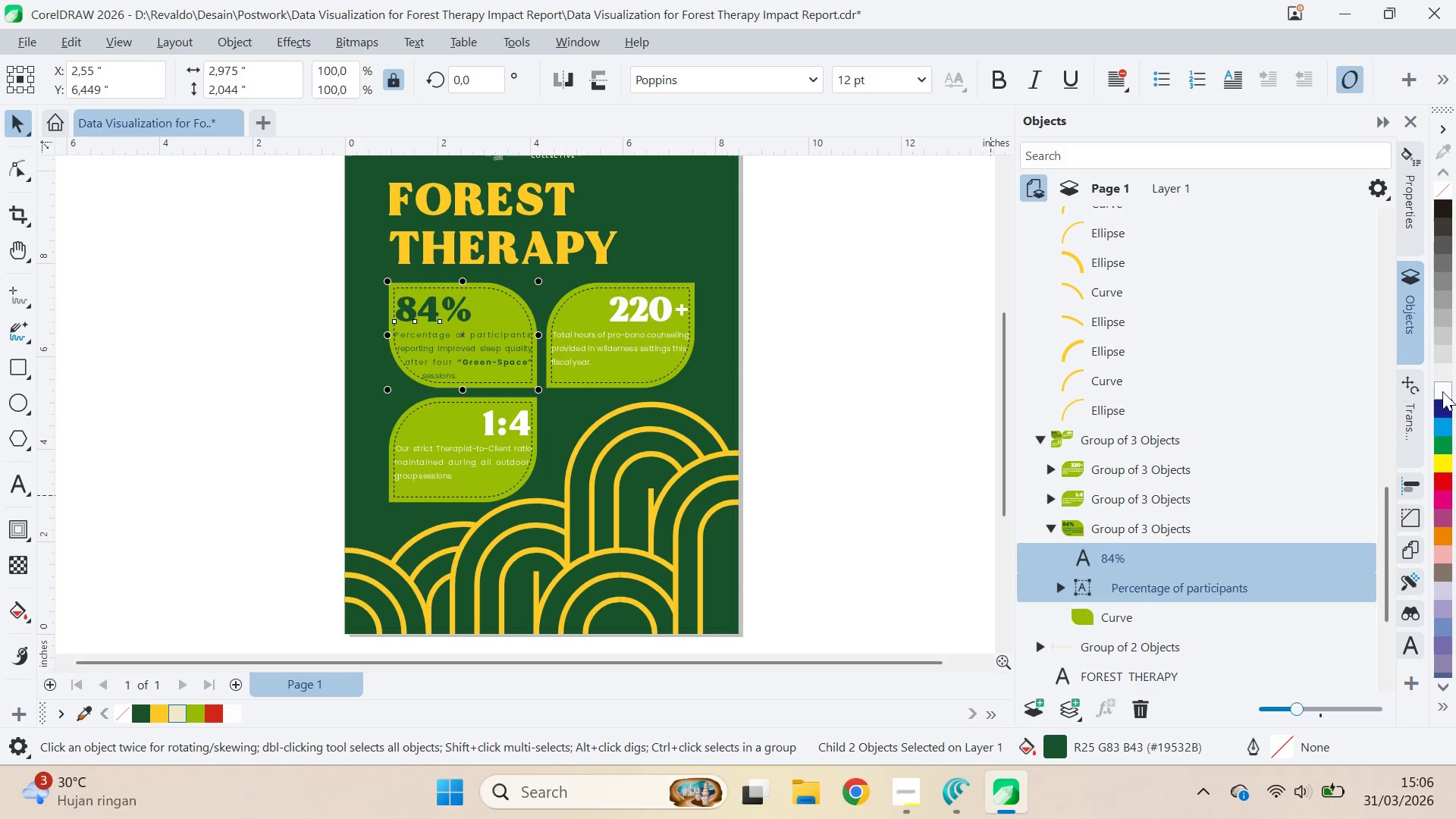 
left_click([1442, 391])
 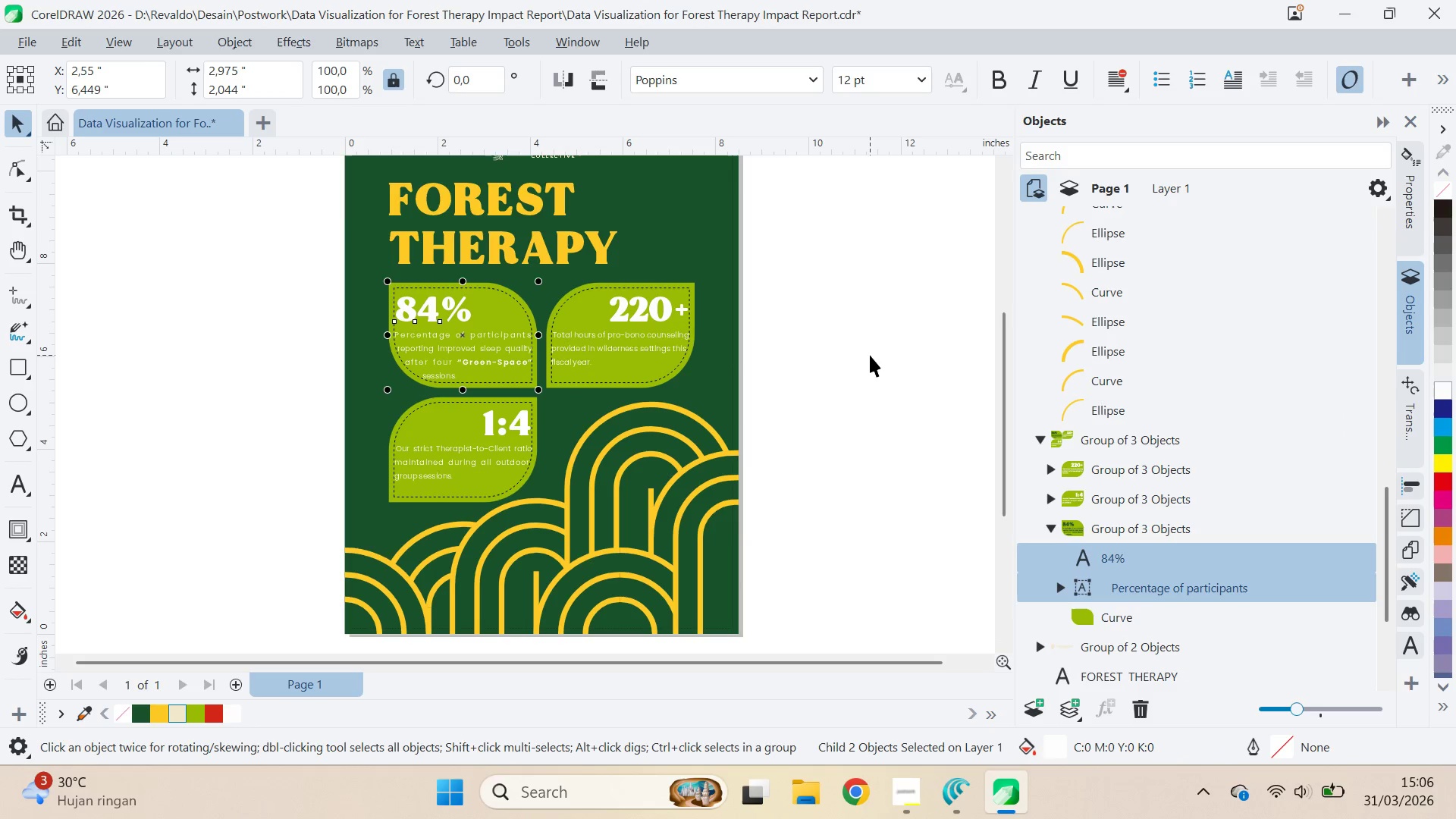 
left_click([870, 355])
 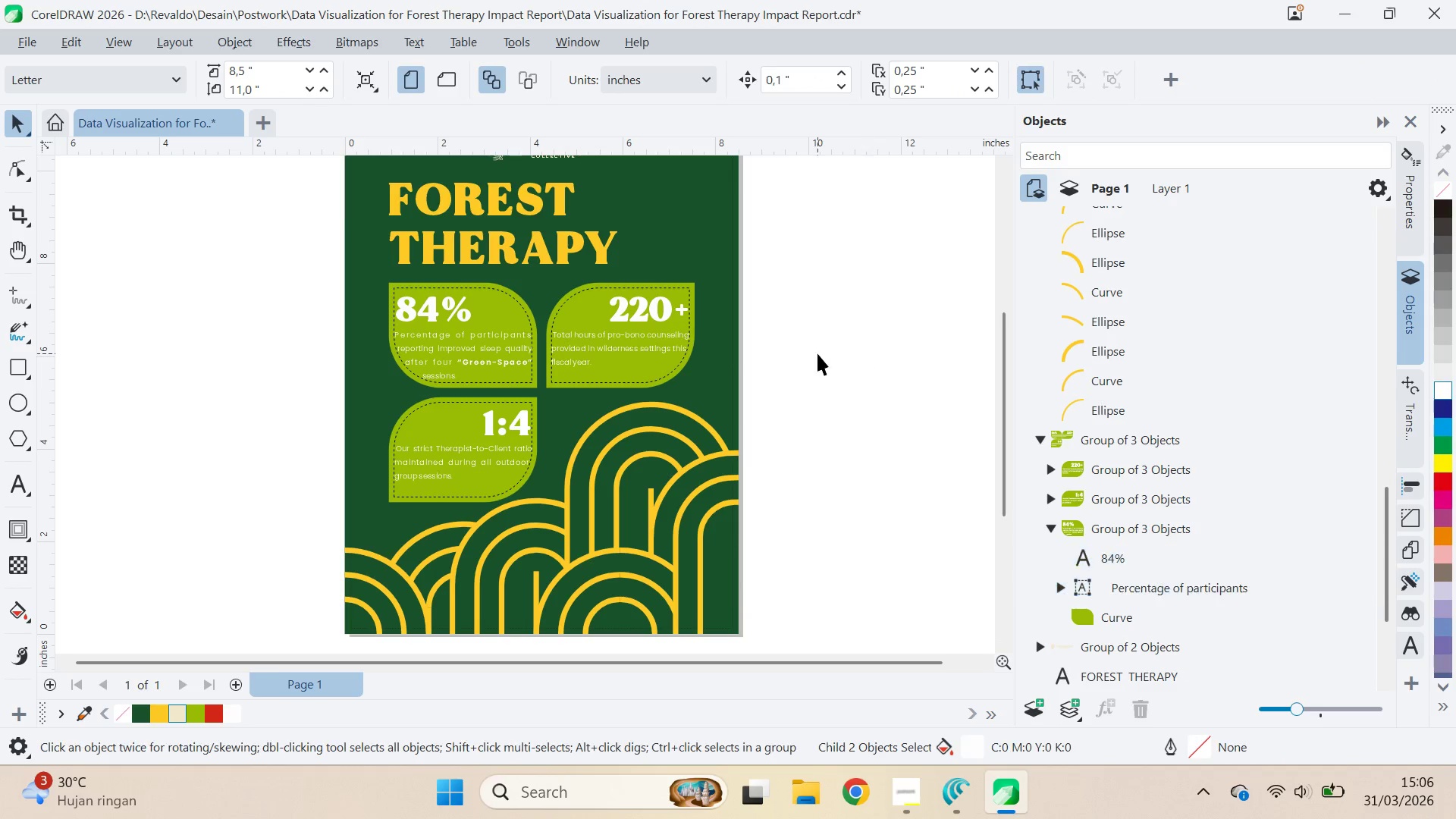 
type(qv)
 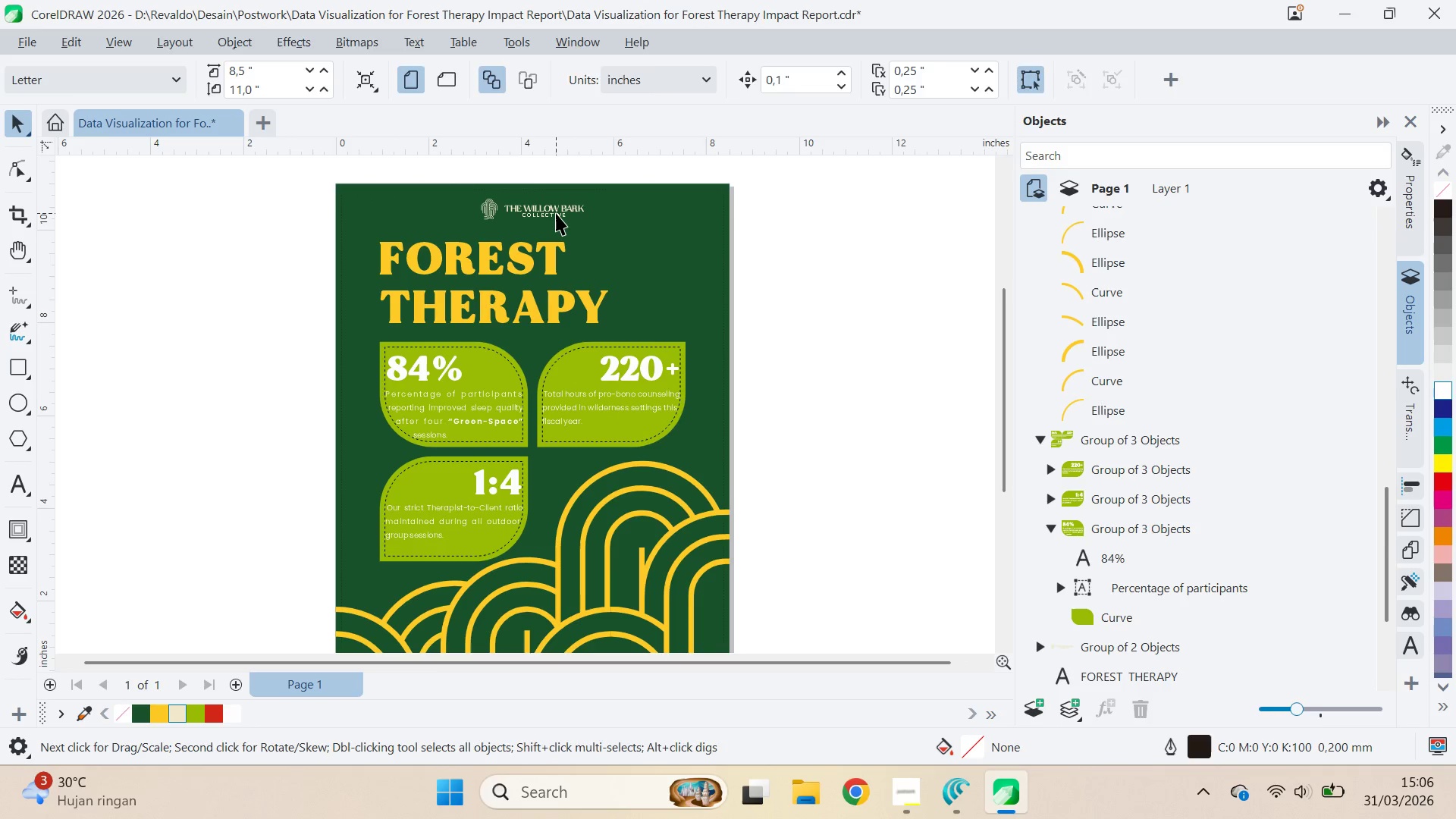 
left_click_drag(start_coordinate=[849, 324], to_coordinate=[840, 383])
 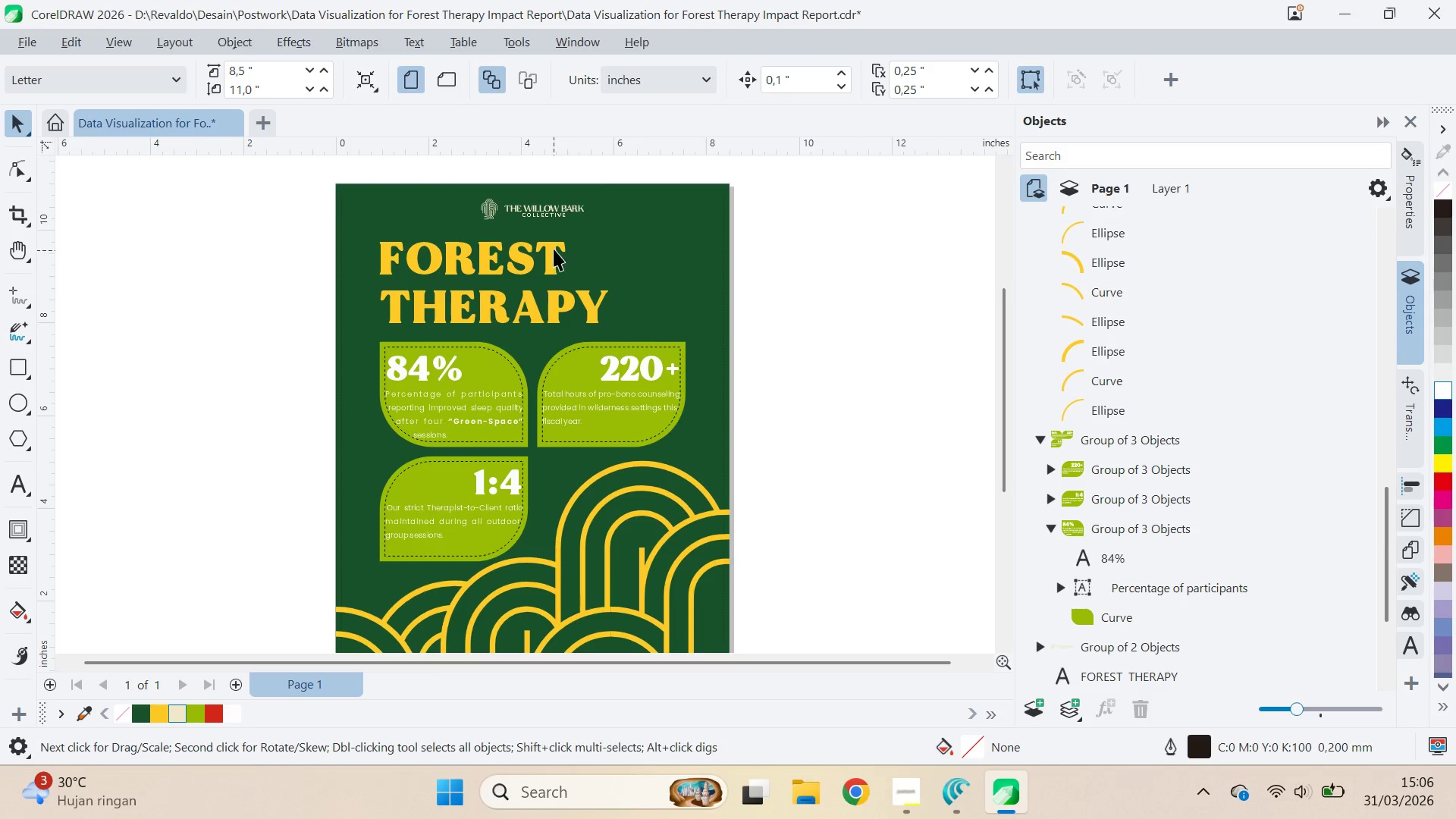 
left_click([556, 213])
 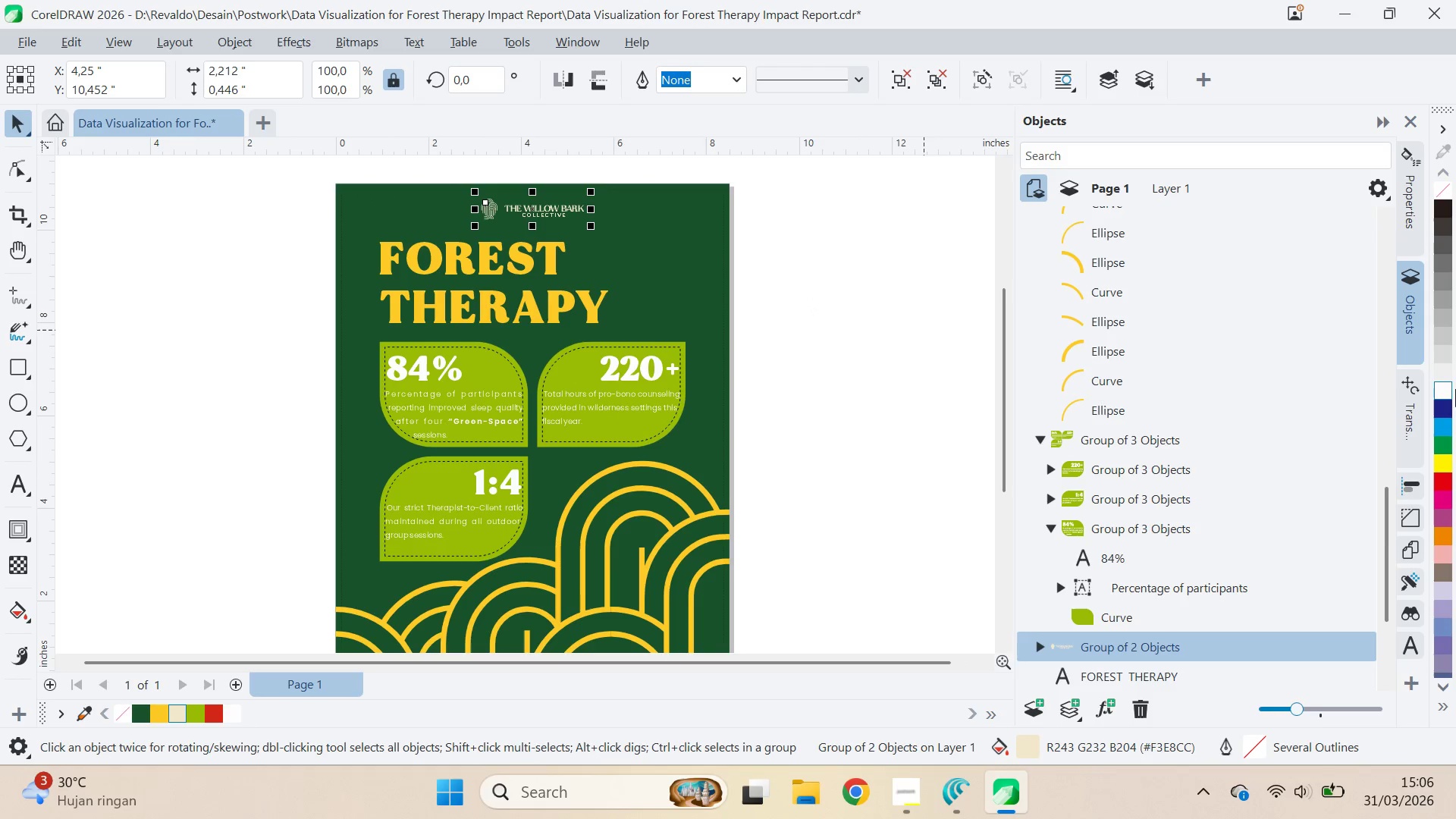 
left_click([1451, 388])
 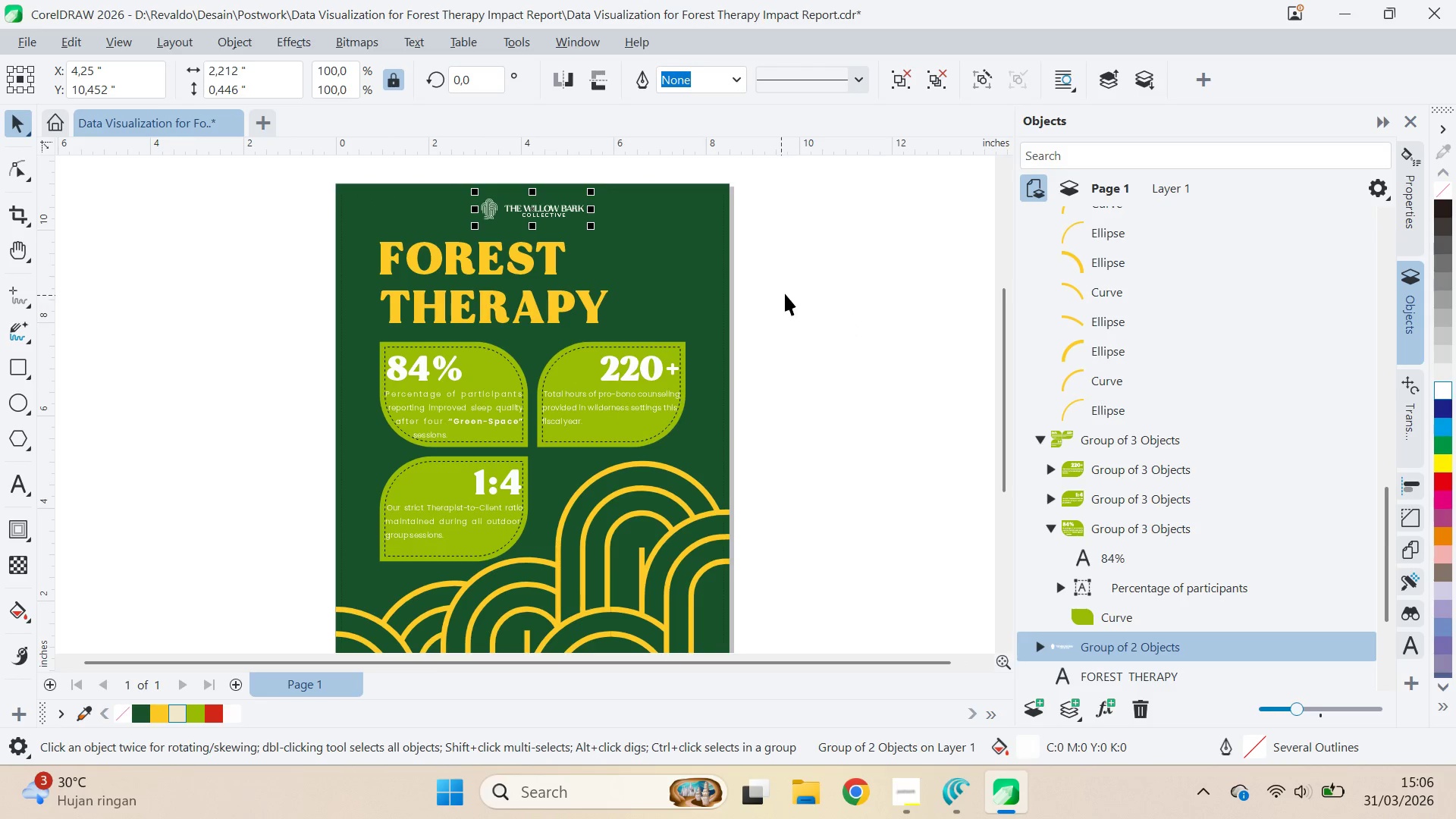 
left_click([833, 278])
 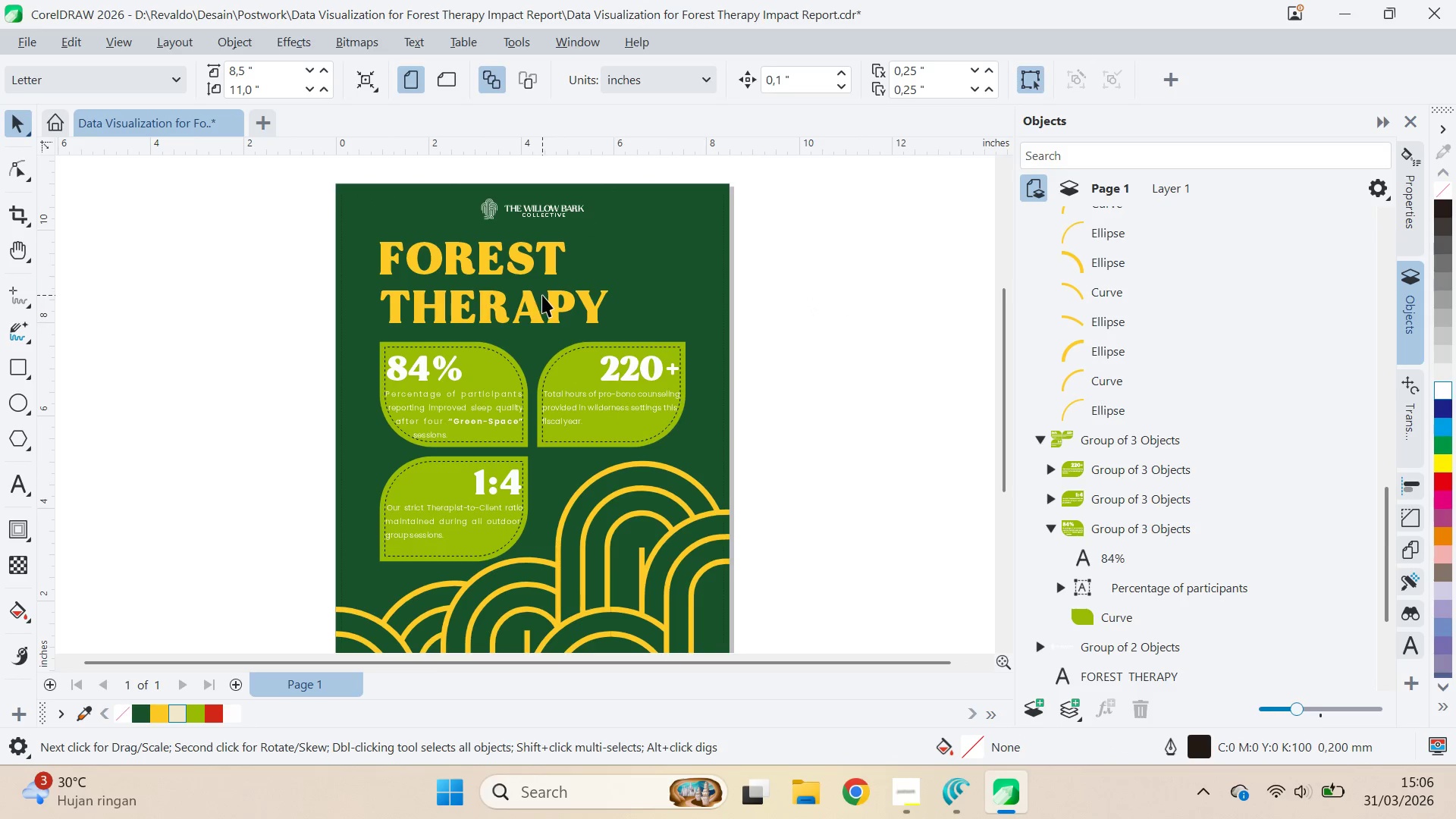 
left_click([542, 296])
 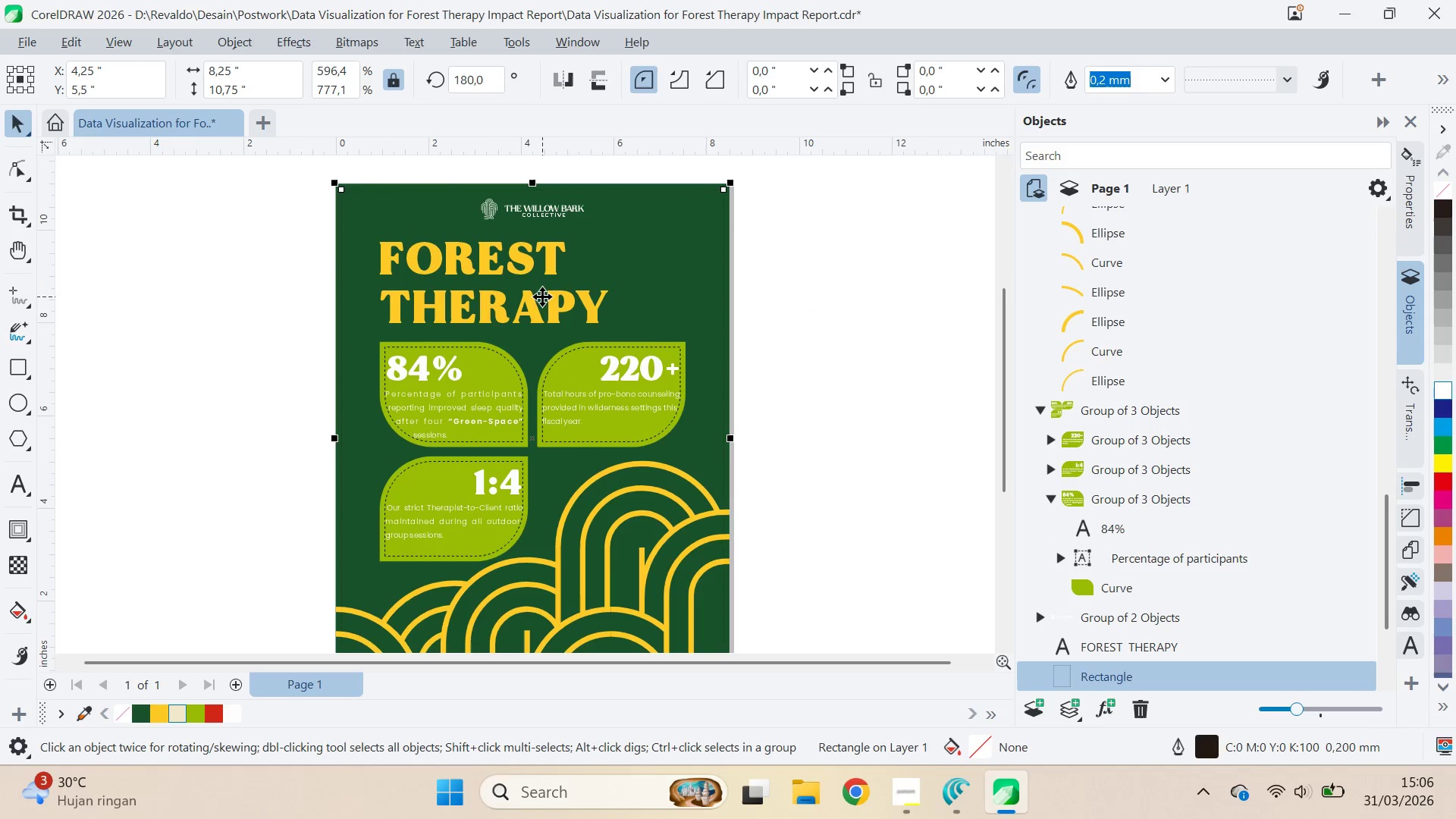 
hold_key(key=ControlLeft, duration=0.47)
left_click([548, 299])